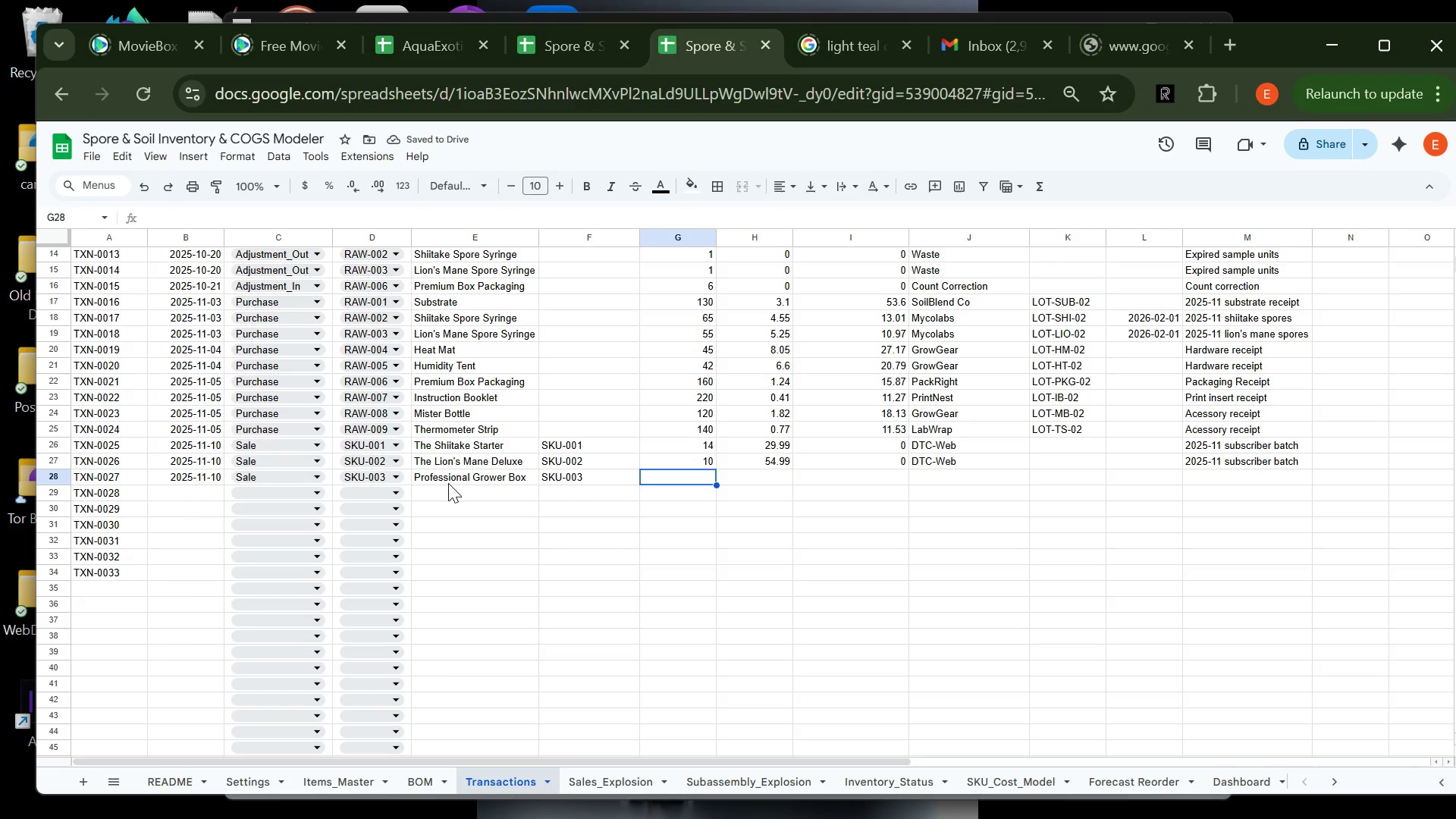 
type(6)
key(Tab)
type(89.99)
key(Tab)
type(0)
key(Tab)
type(D)
key(Tab)
key(Tab)
key(Tab)
type(2023)
key(Backspace)
type(5-11 SU)
key(Backspace)
key(Backspace)
 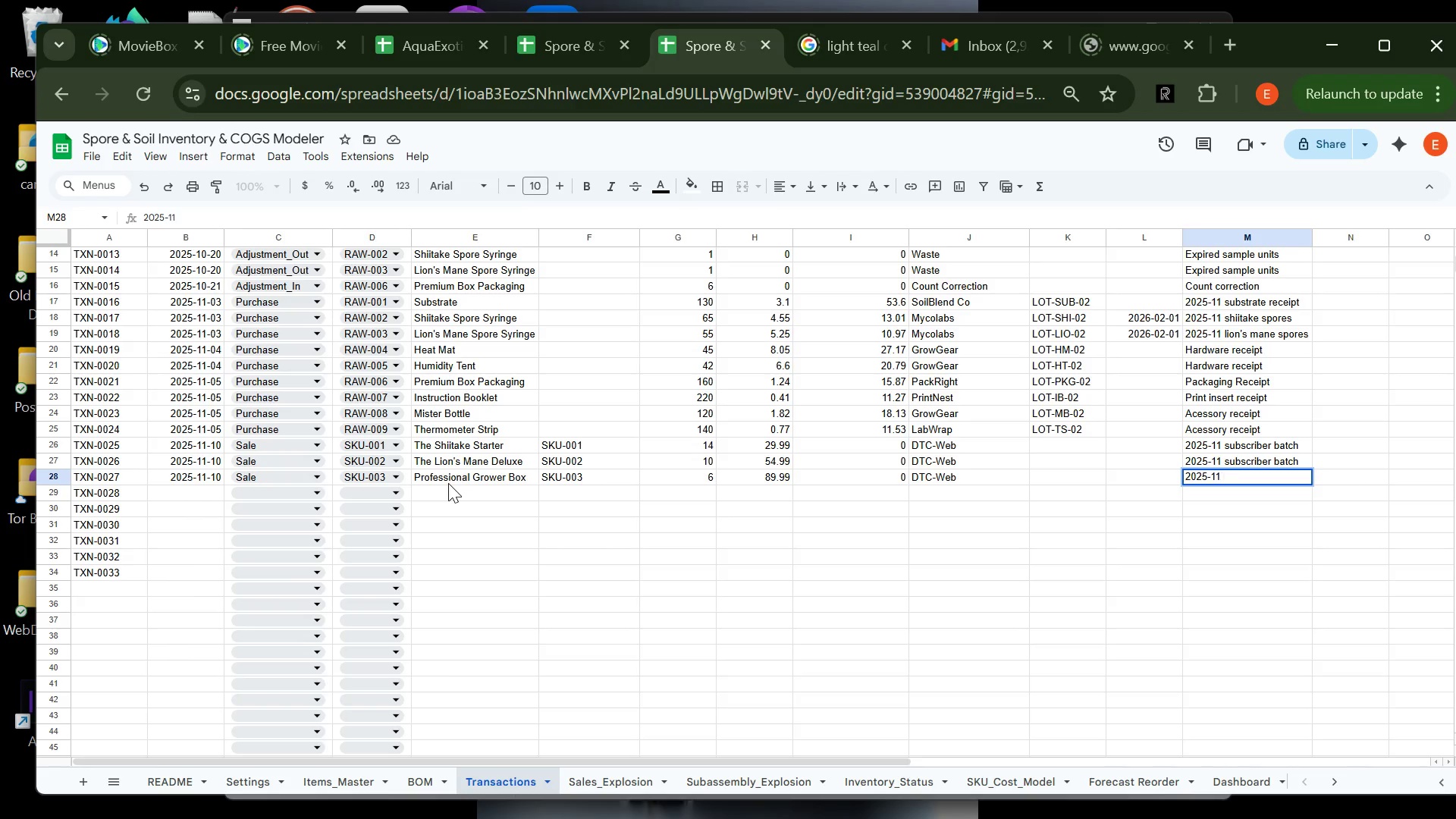 
wait(8.61)
 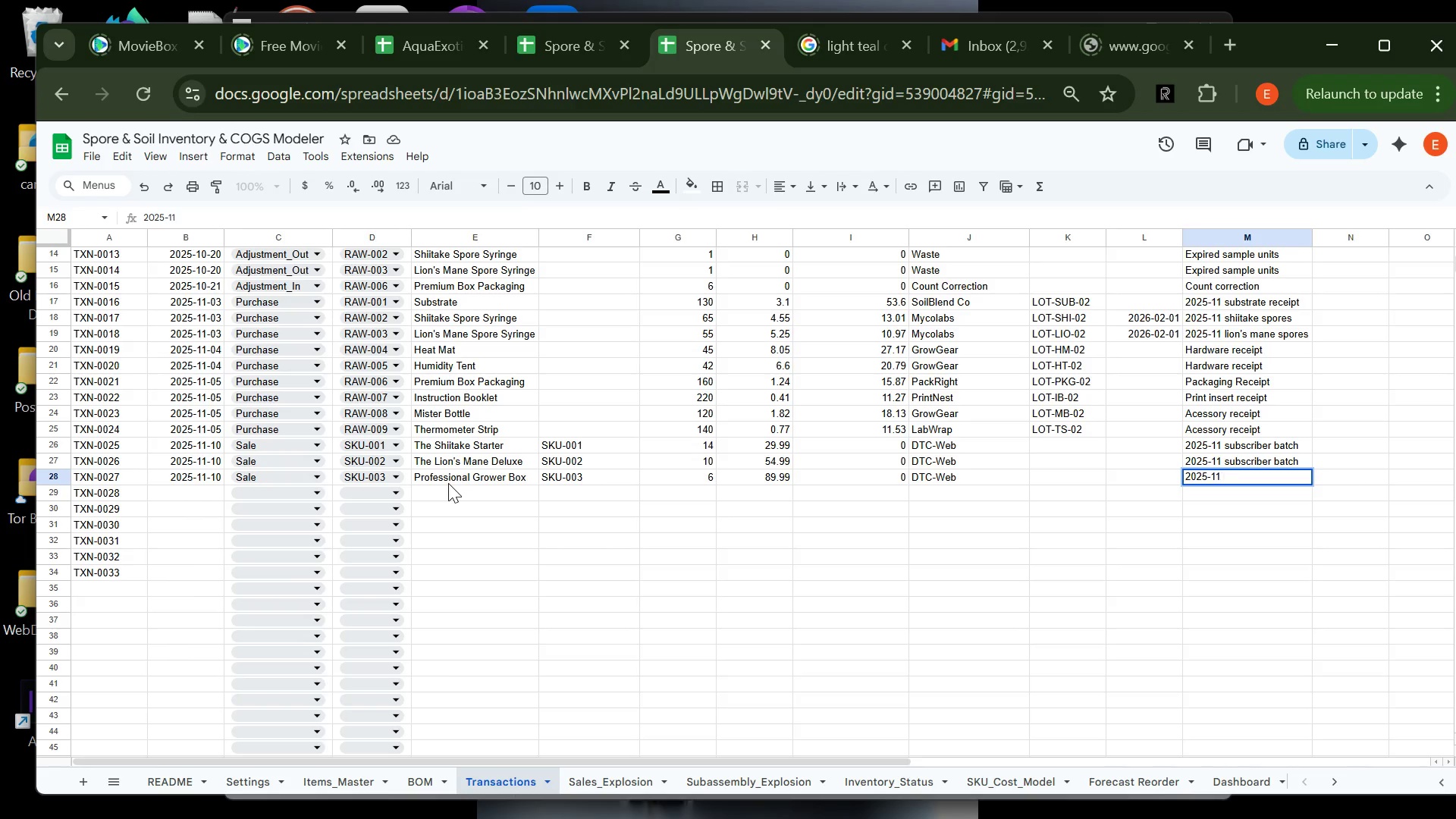 
type(SUBSC)
key(Backspace)
key(Backspace)
key(Backspace)
key(Backspace)
key(Backspace)
type(subscriber batch)
 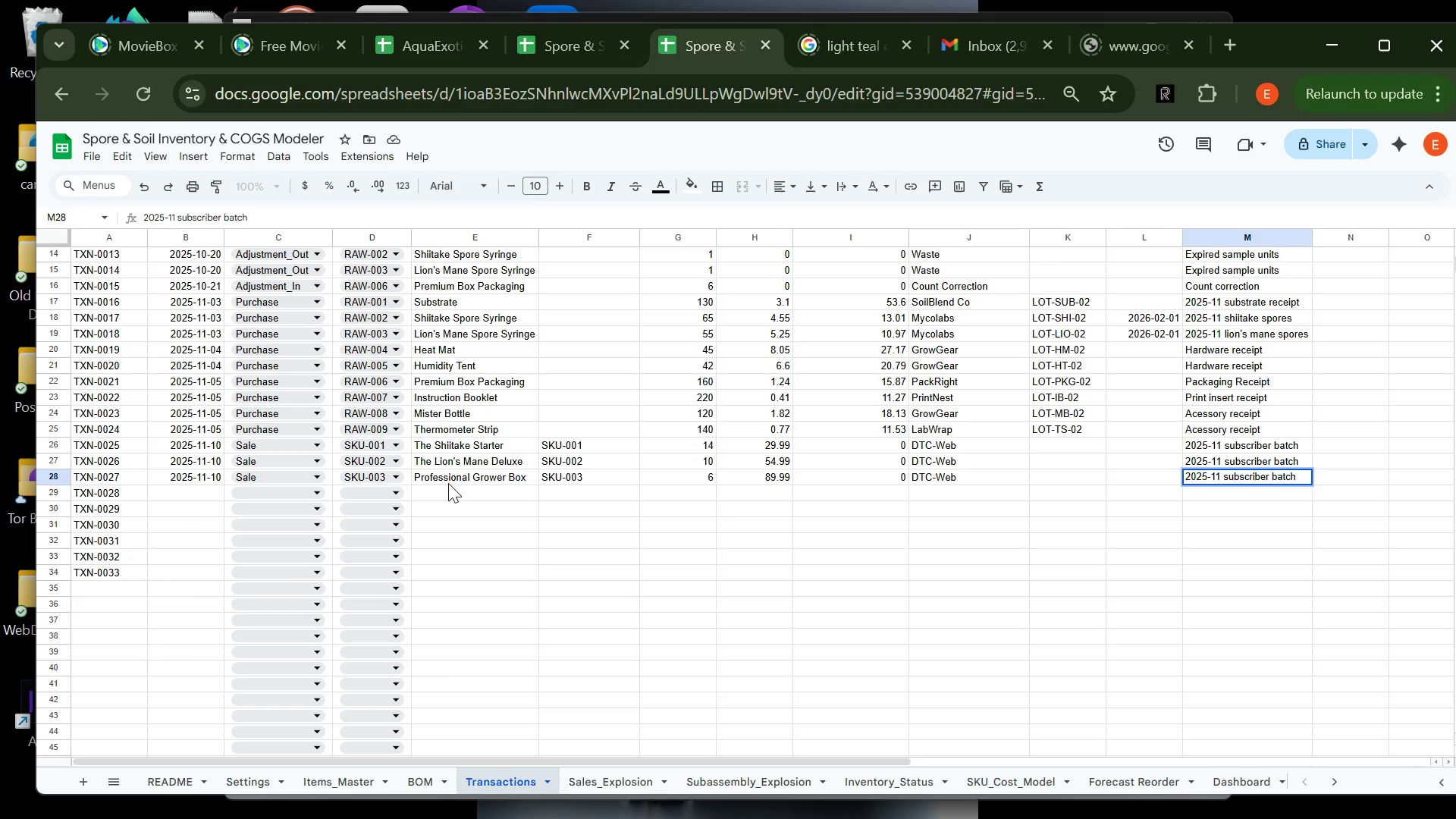 
key(Enter)
 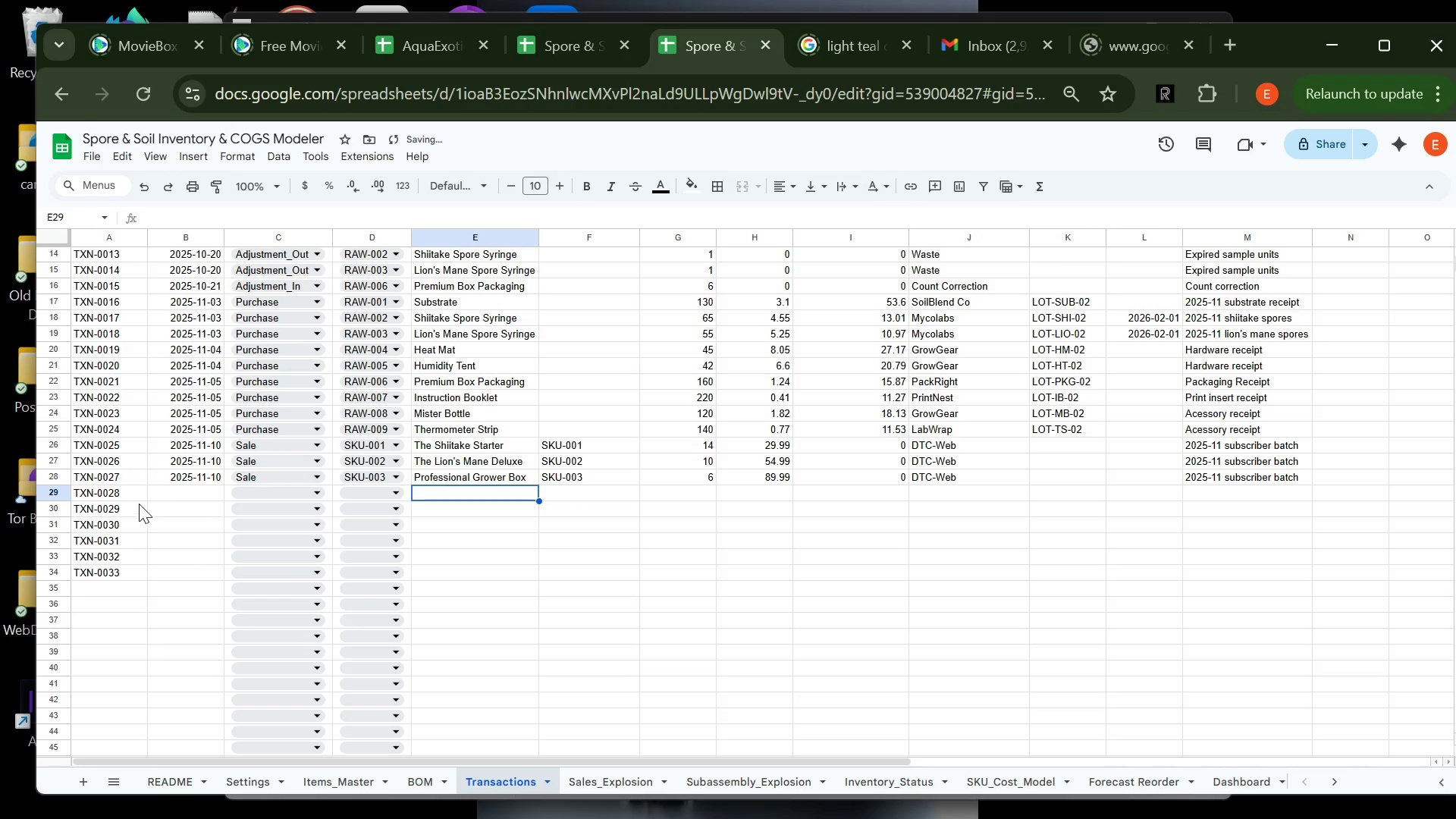 
left_click([171, 492])
 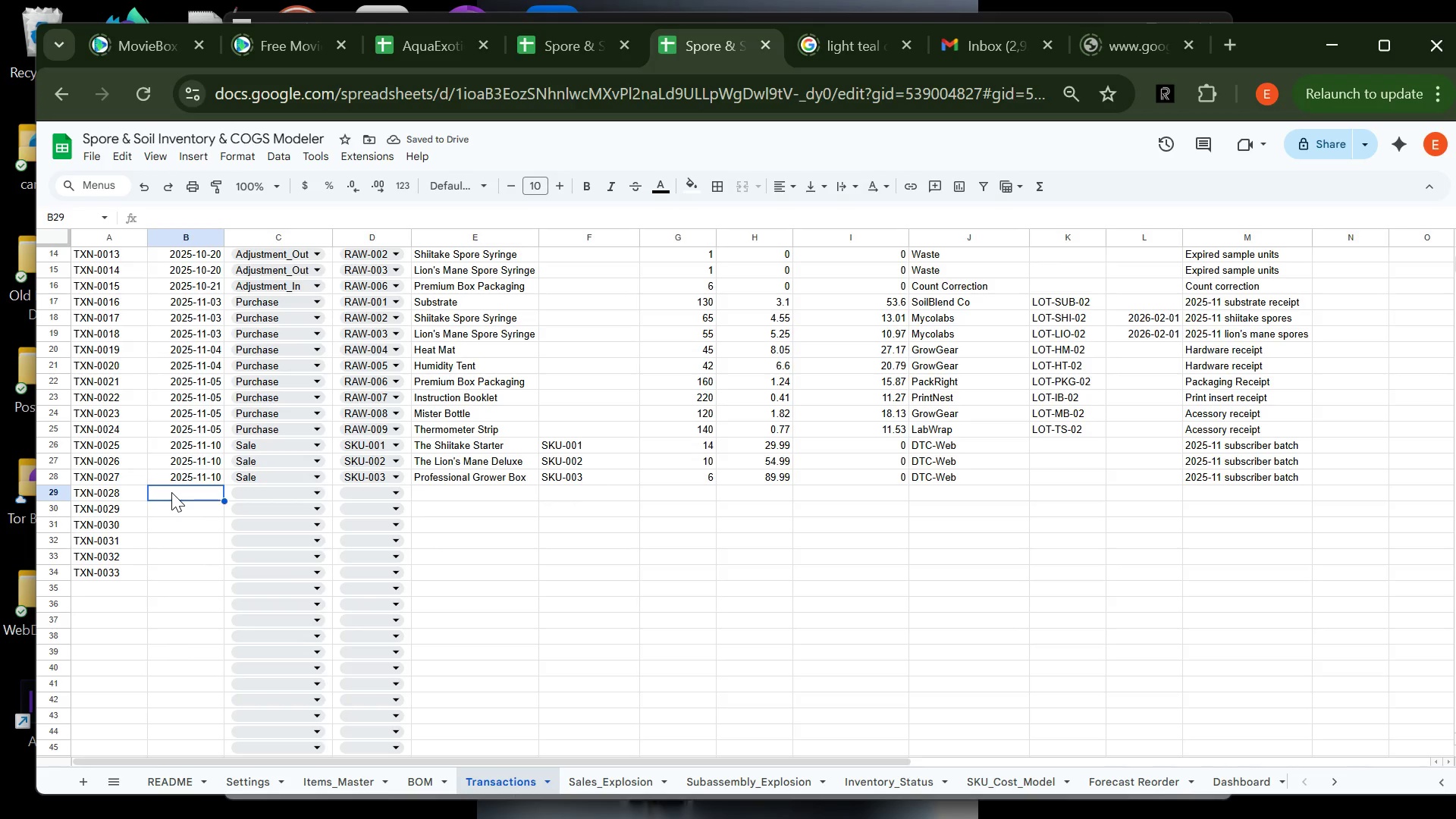 
type(2025-11-)
 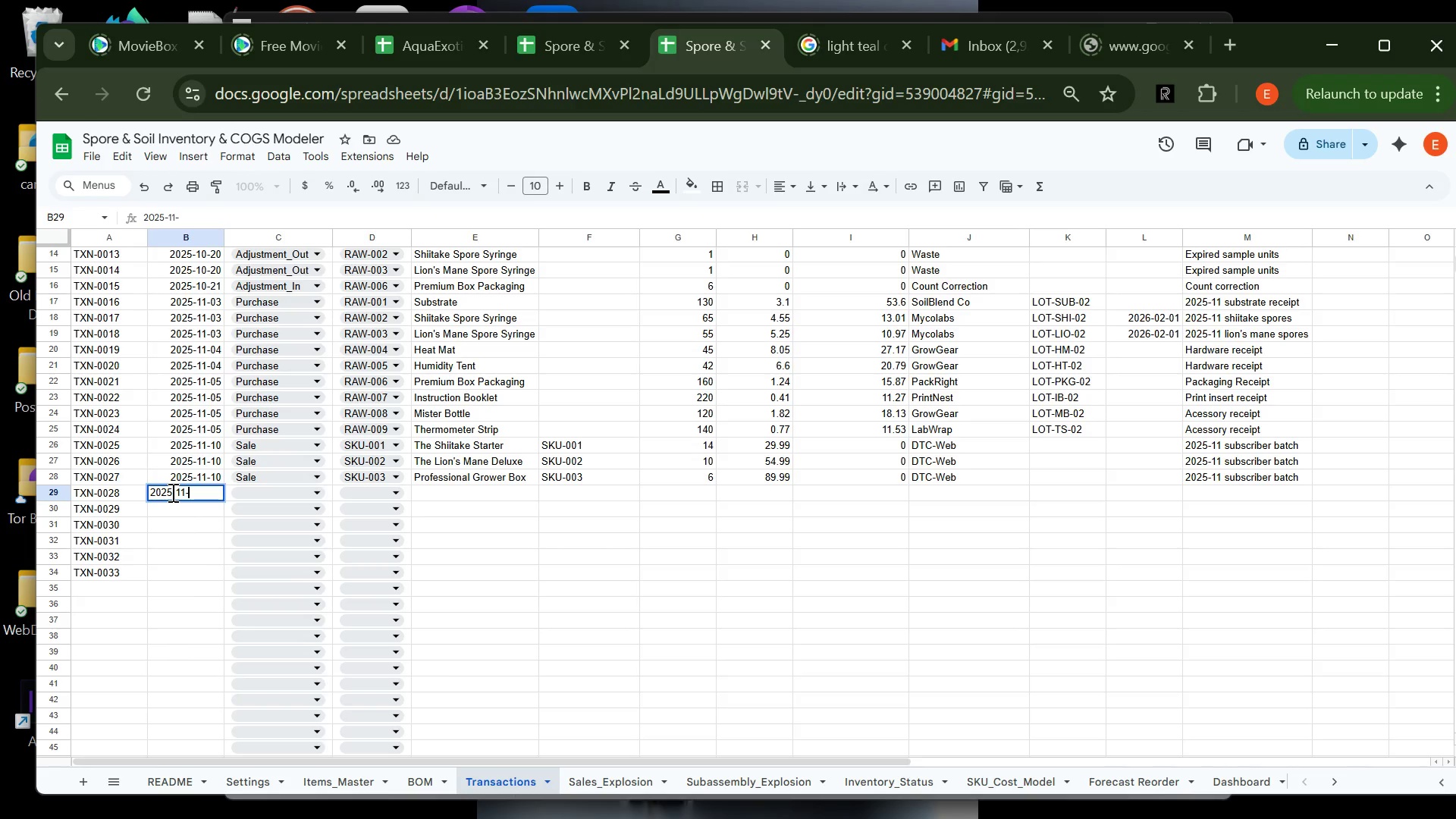 
type(20)
key(Tab)
 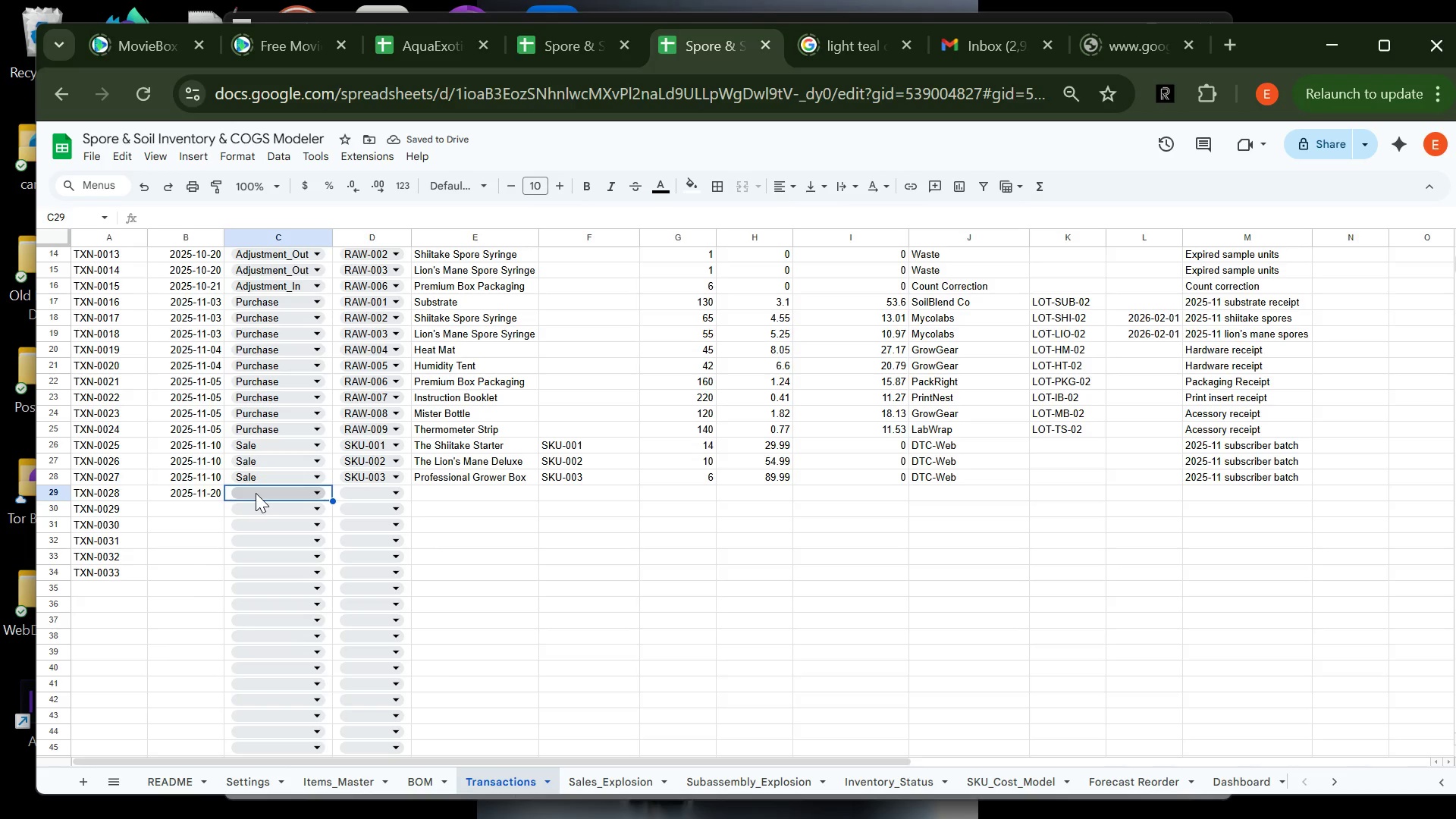 
left_click([256, 493])
 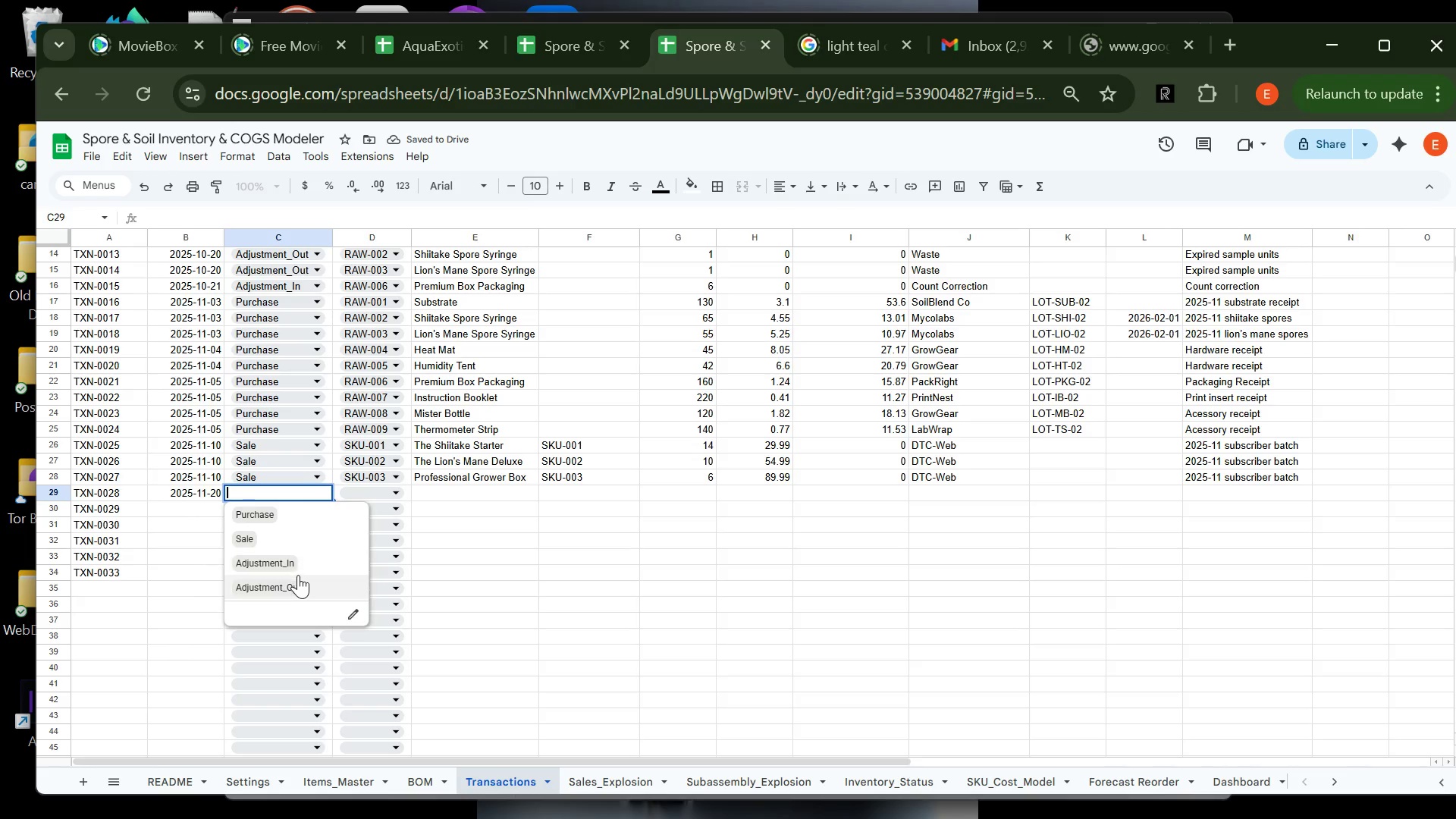 
left_click([300, 580])
 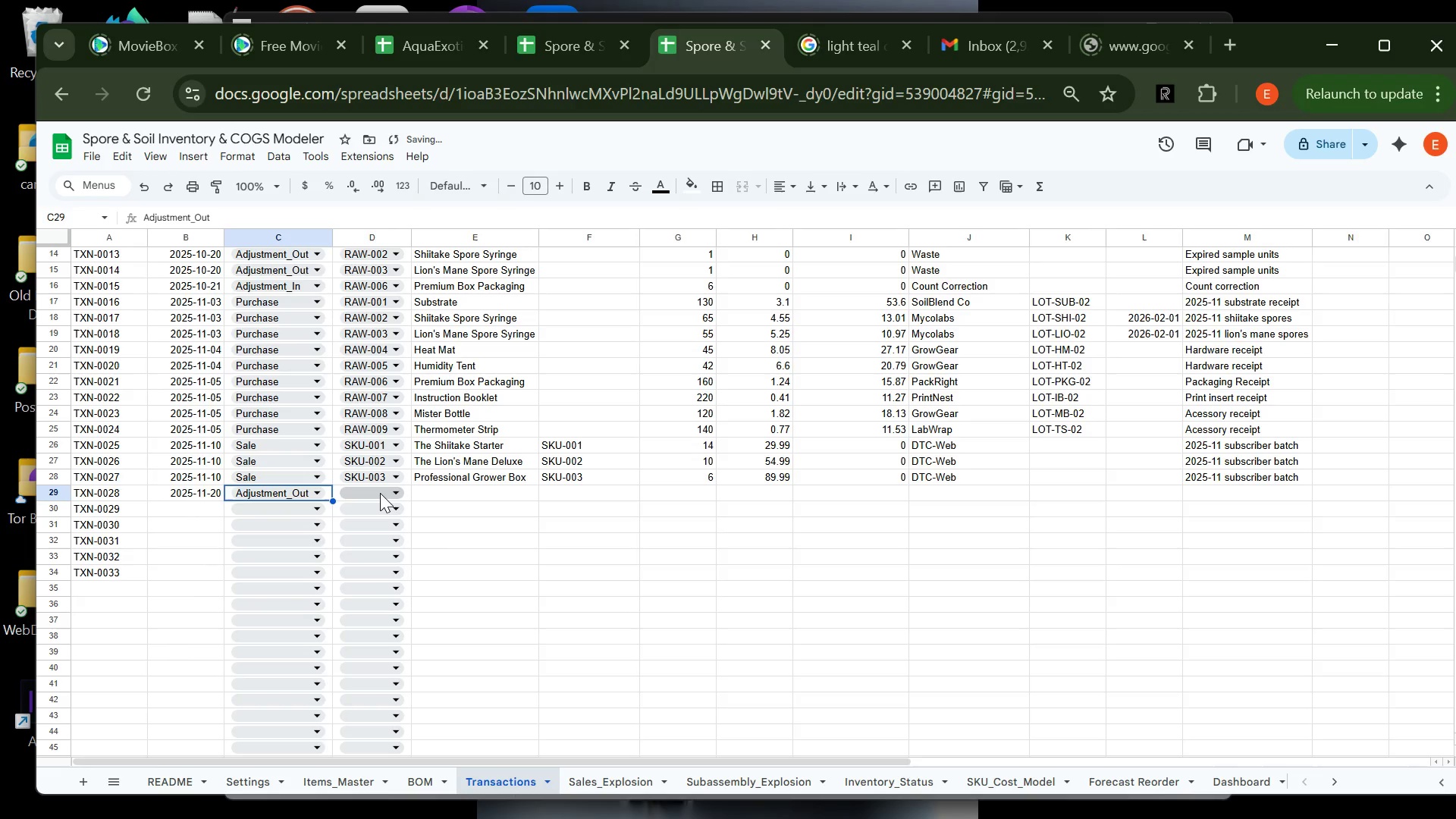 
left_click([380, 493])
 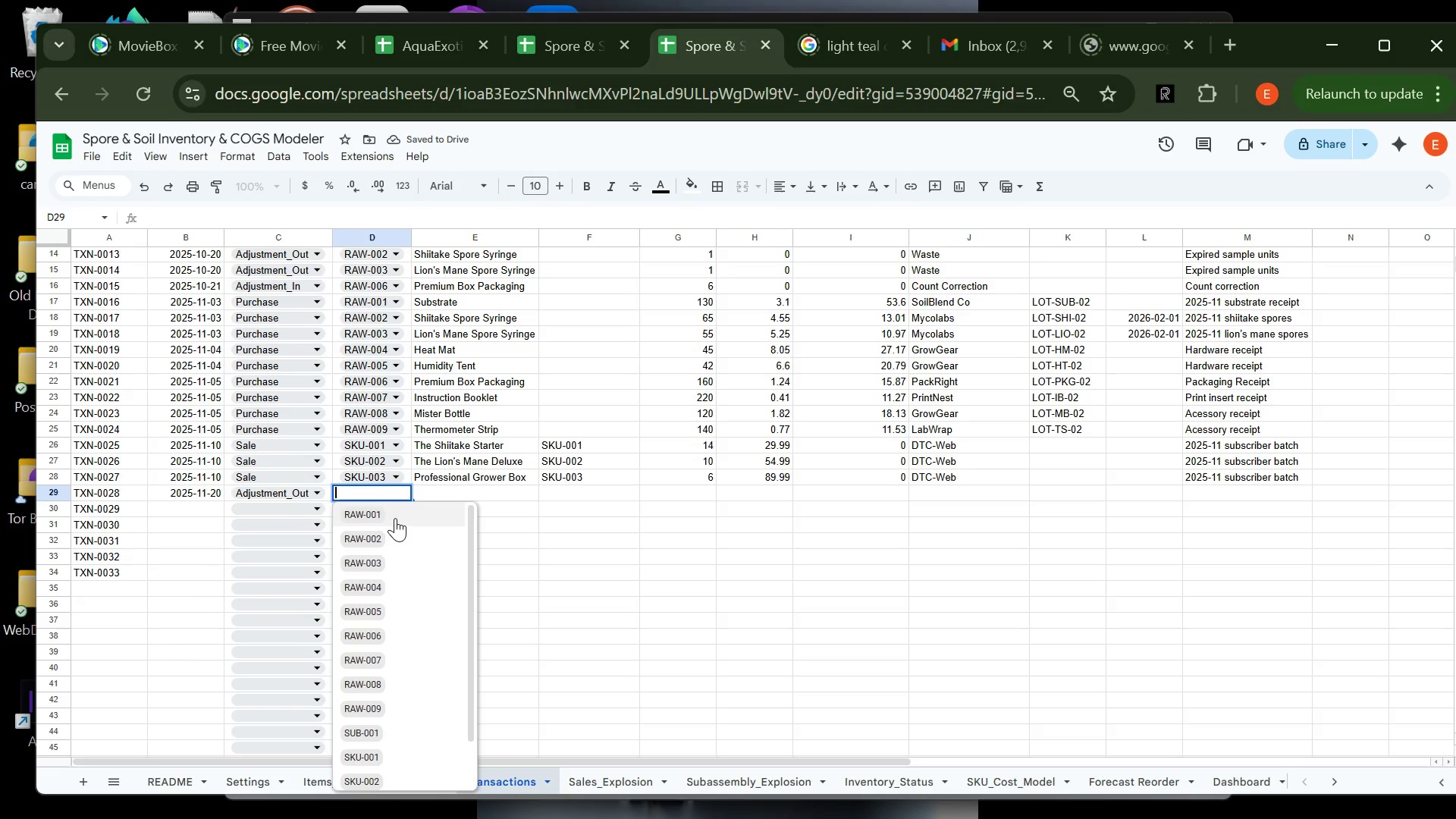 
left_click([396, 510])
 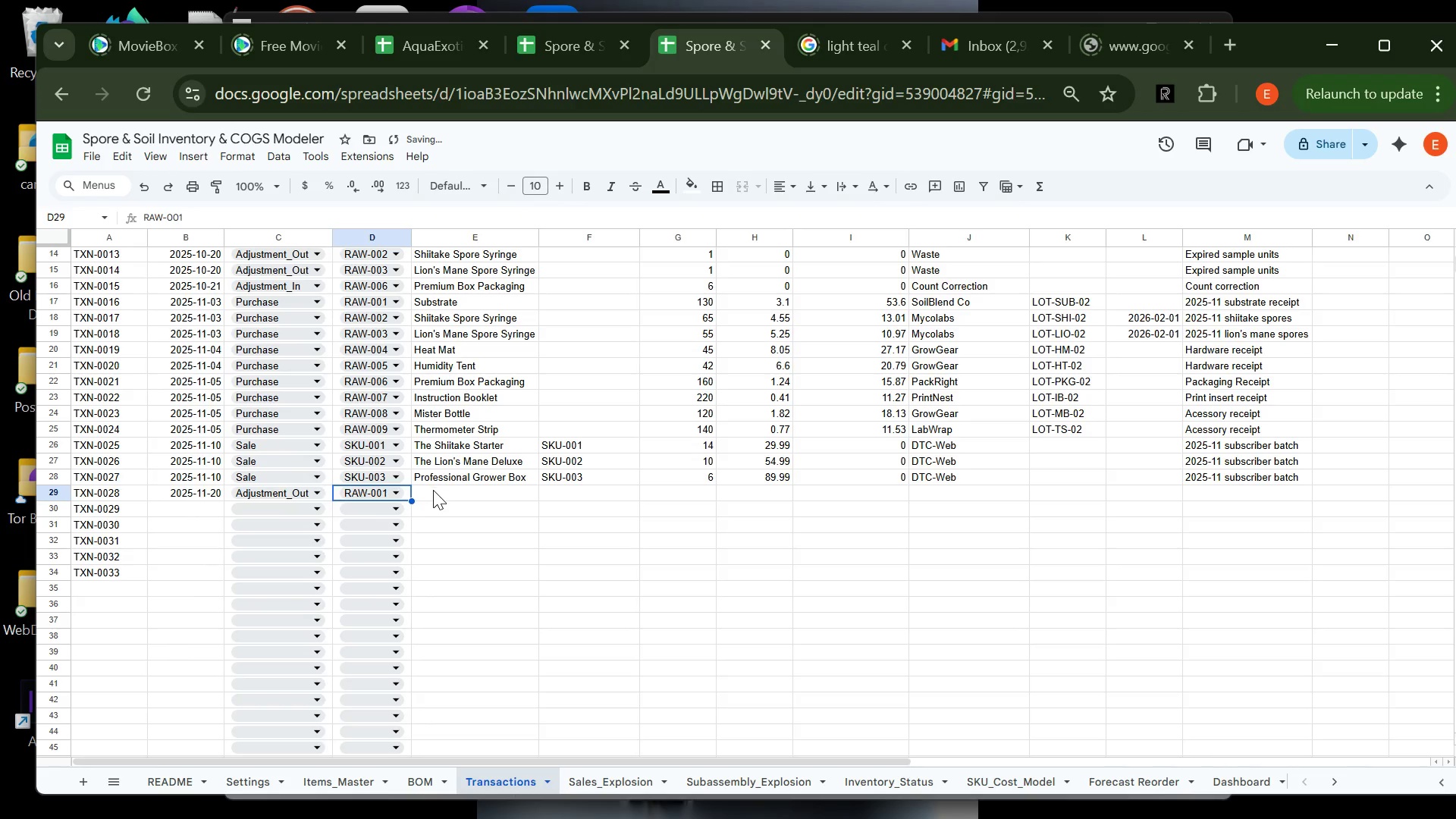 
left_click([433, 492])
 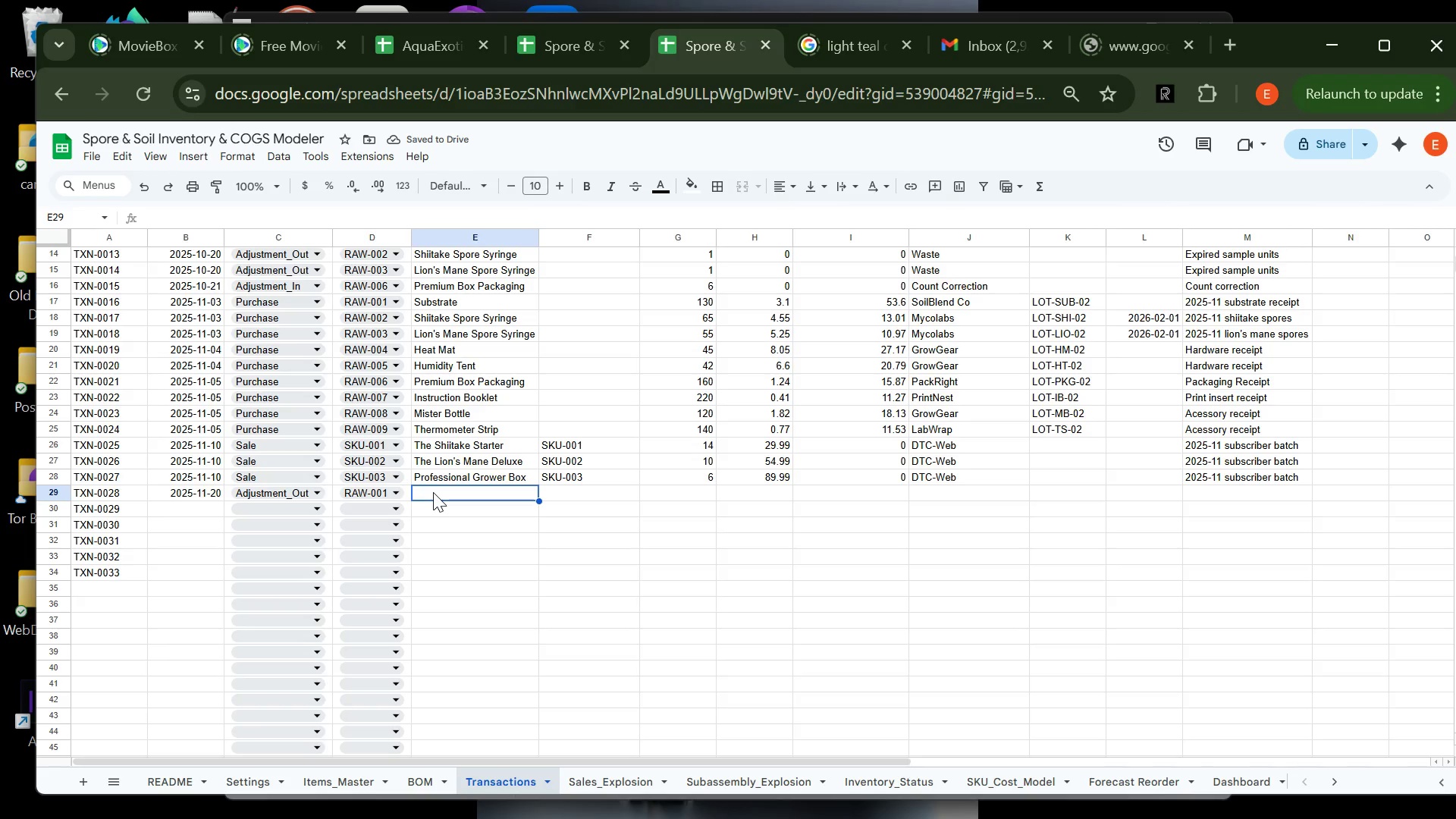 
type(s)
key(Backspace)
type(Substrar)
key(Backspace)
type(te)
key(Tab)
 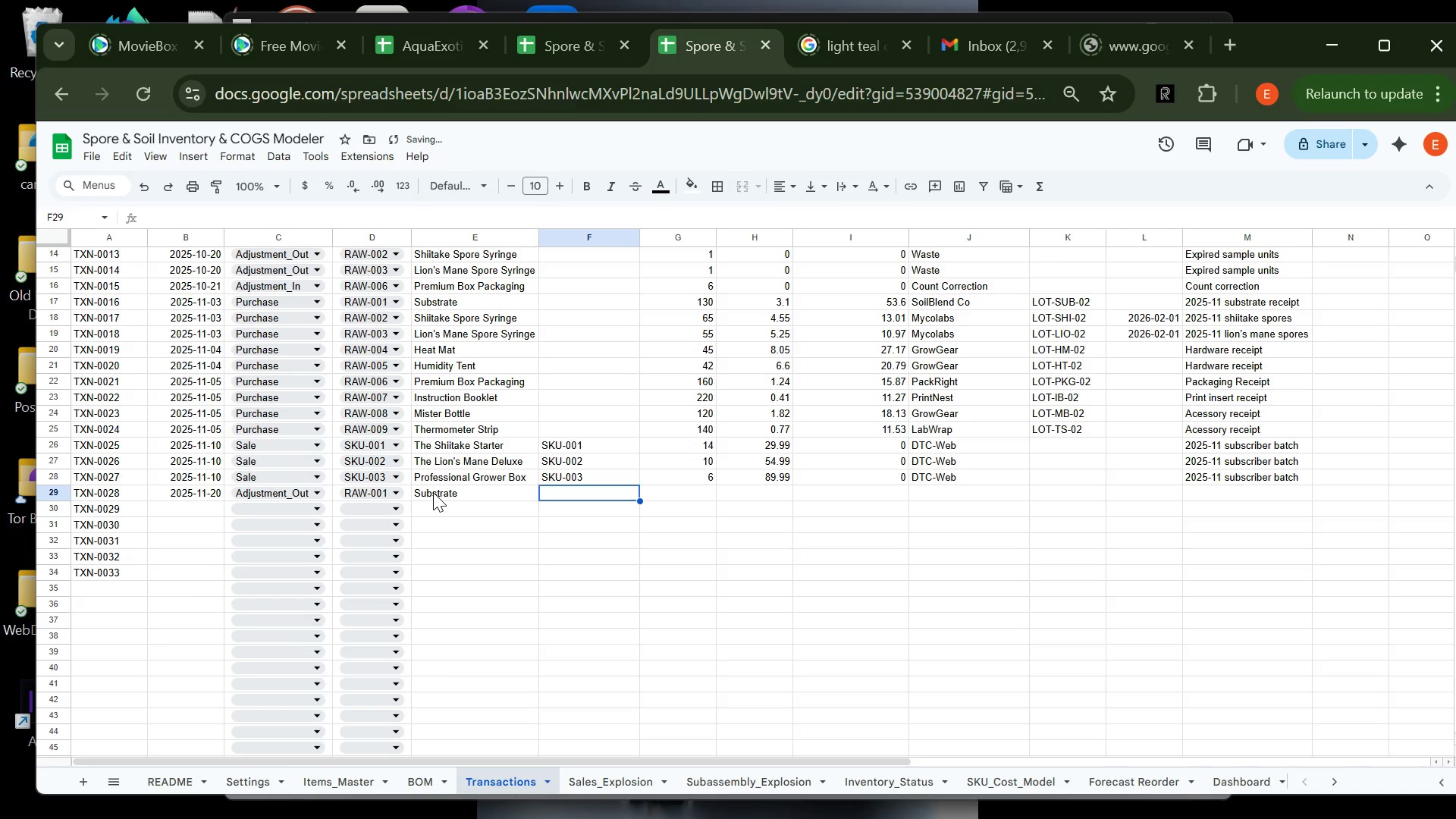 
key(Tab)
 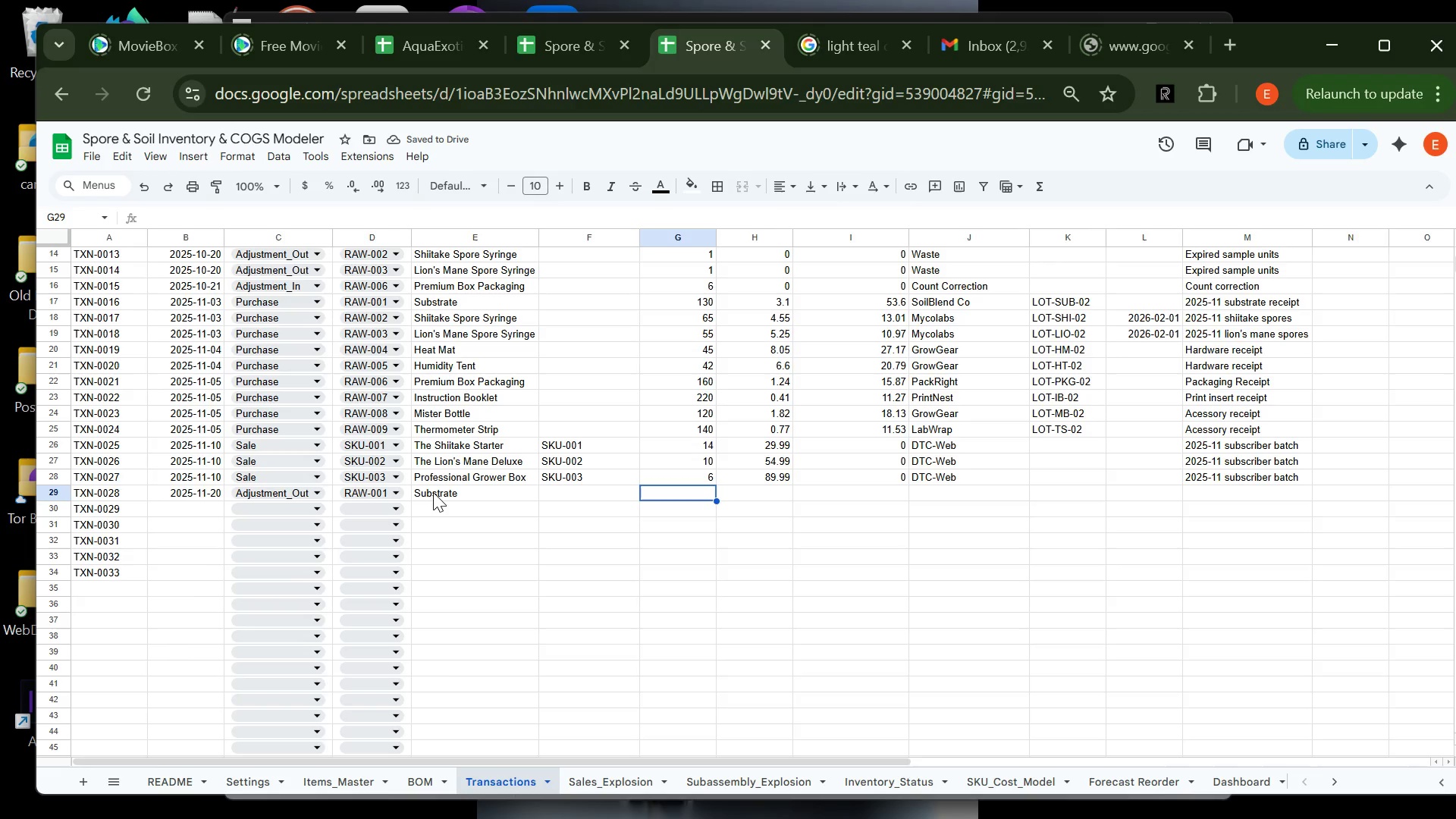 
key(4)
 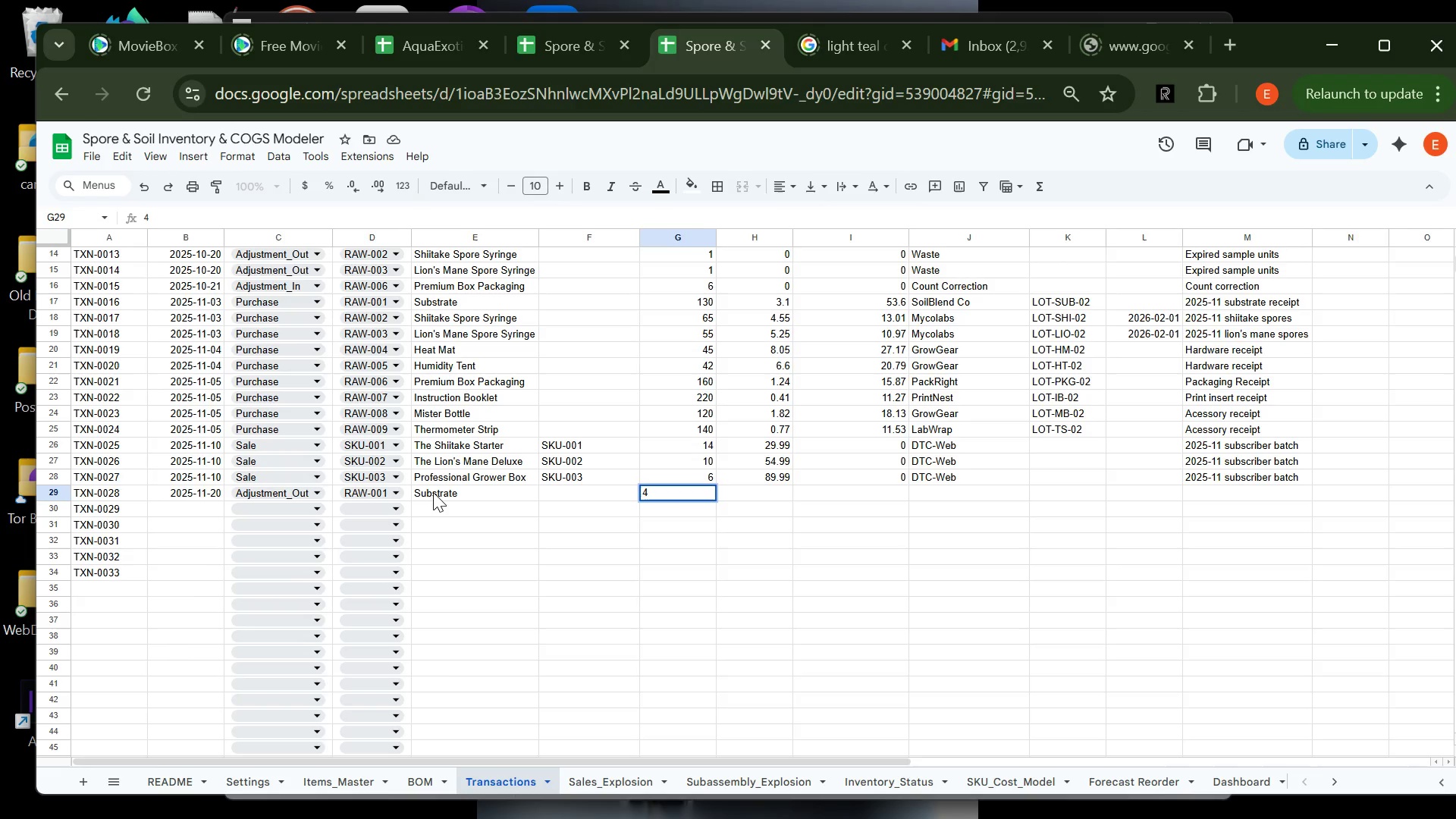 
key(Tab)
 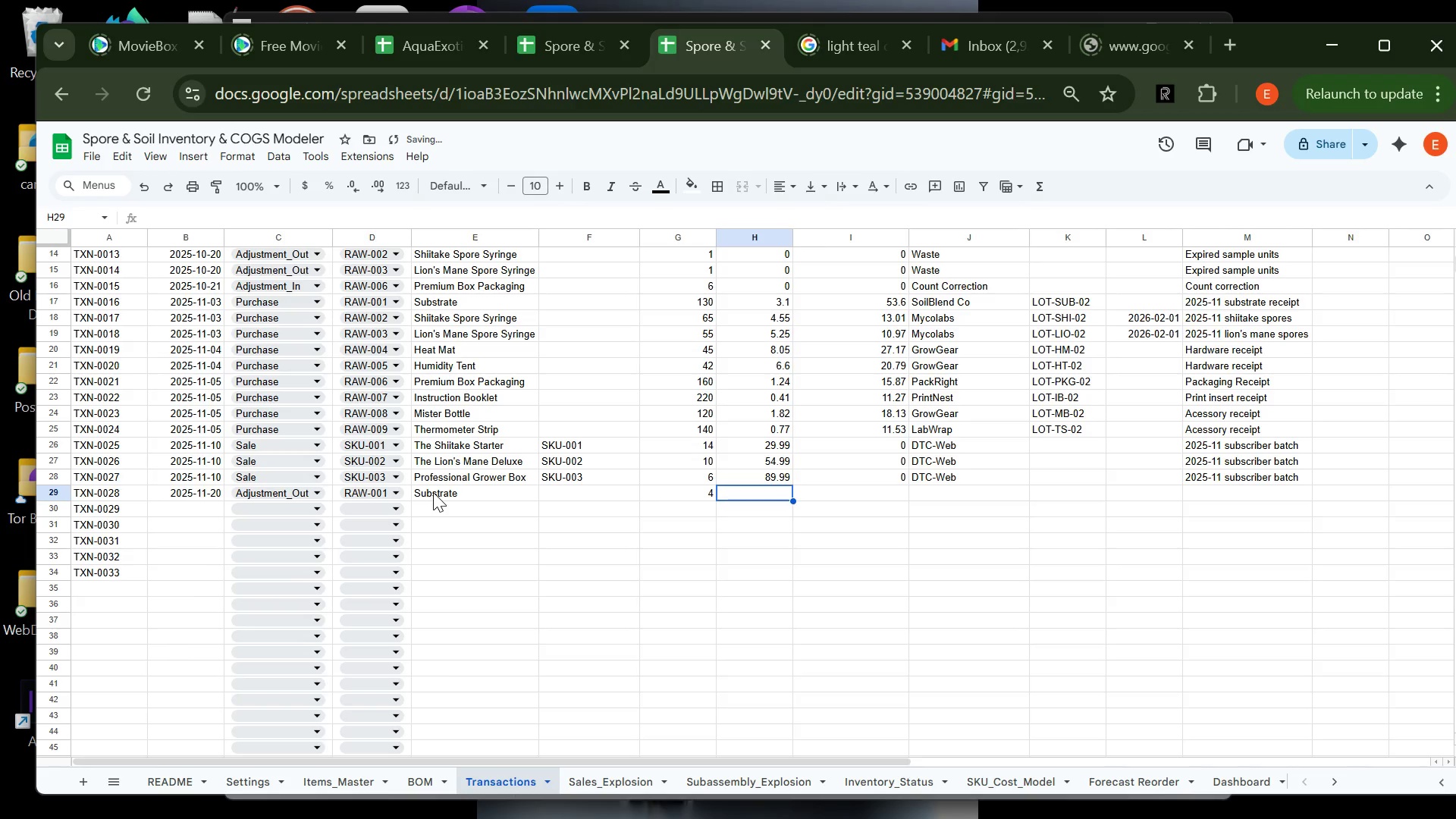 
key(0)
 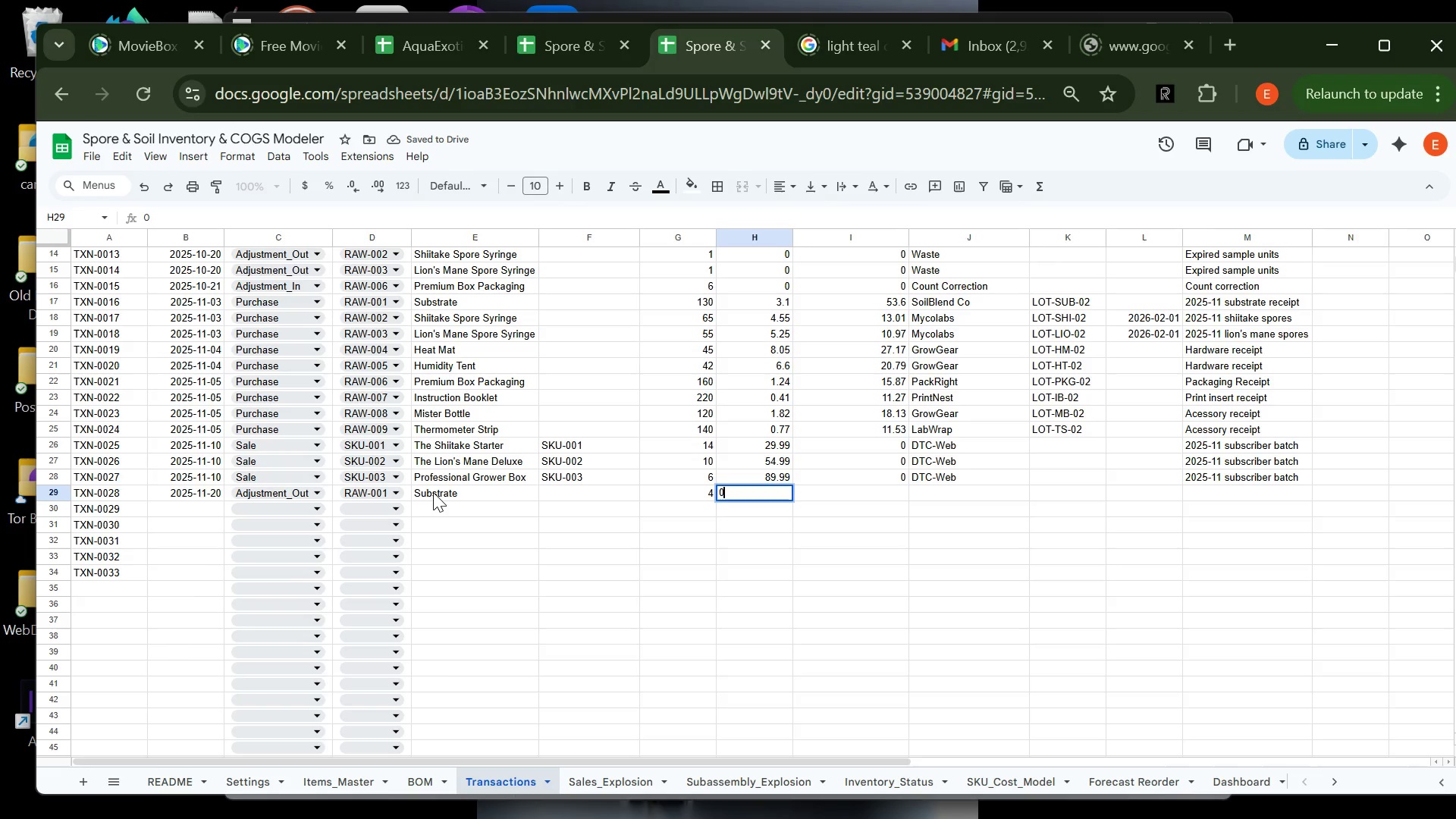 
key(Tab)
 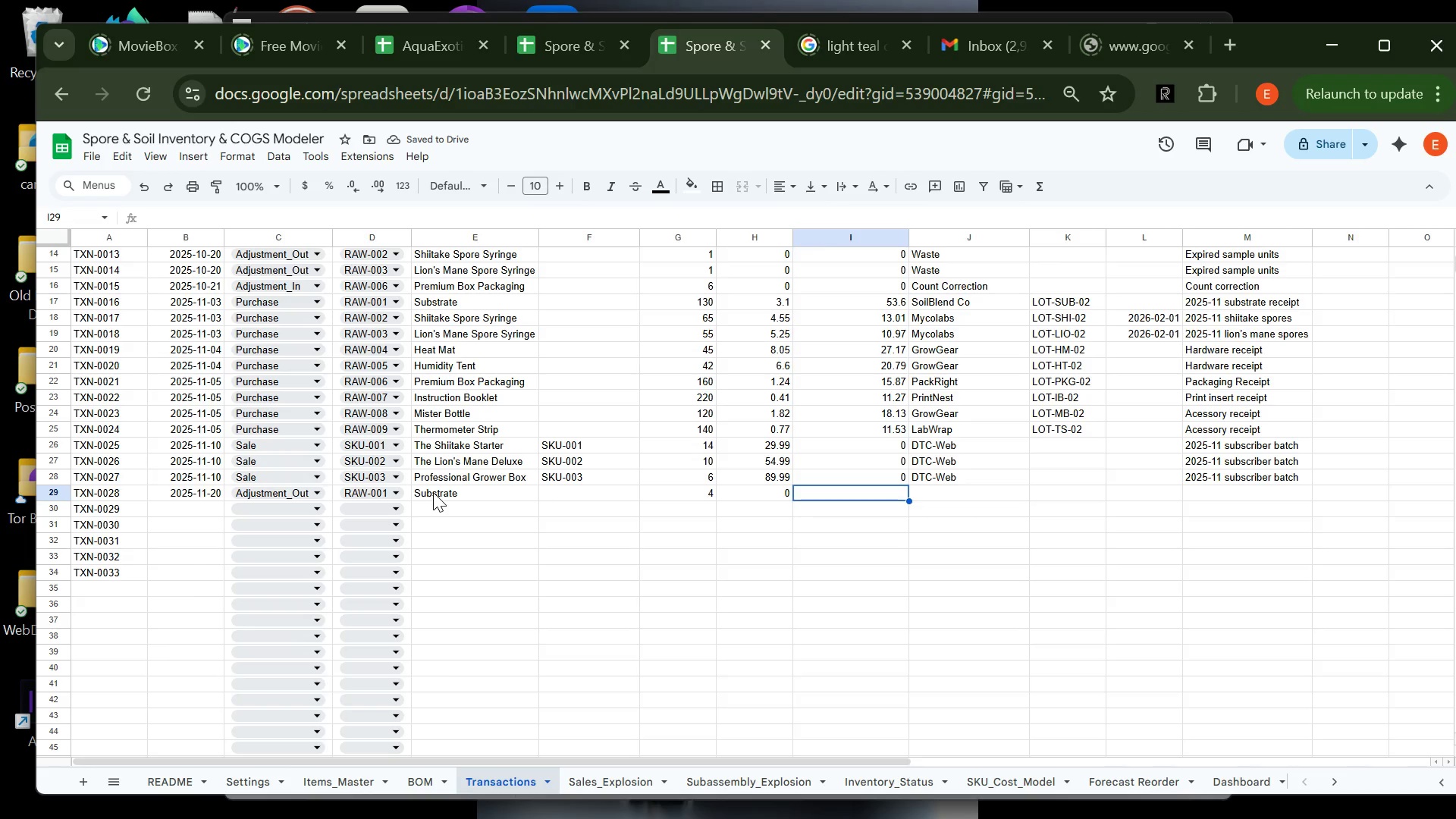 
key(0)
 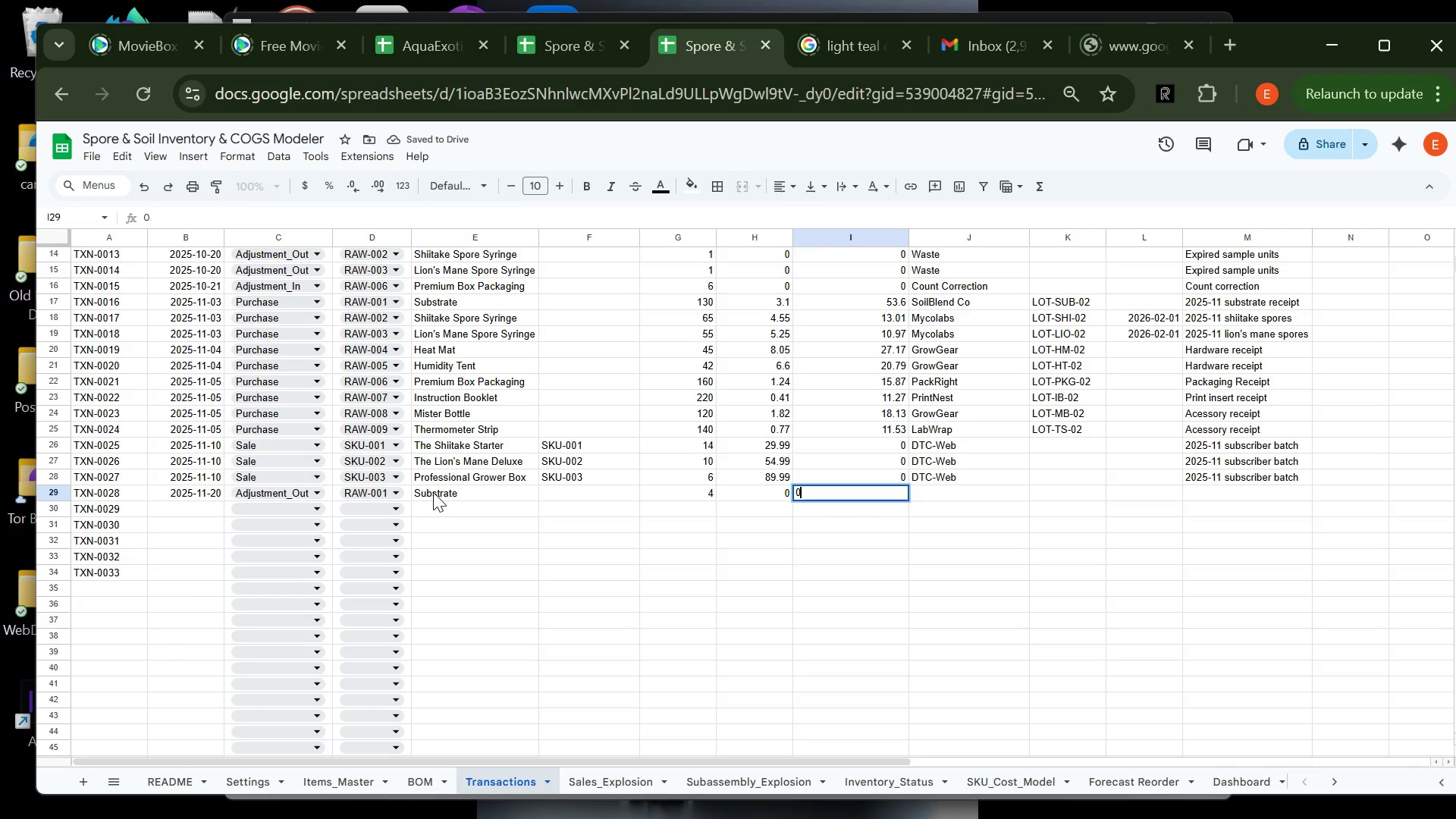 
key(Tab)
 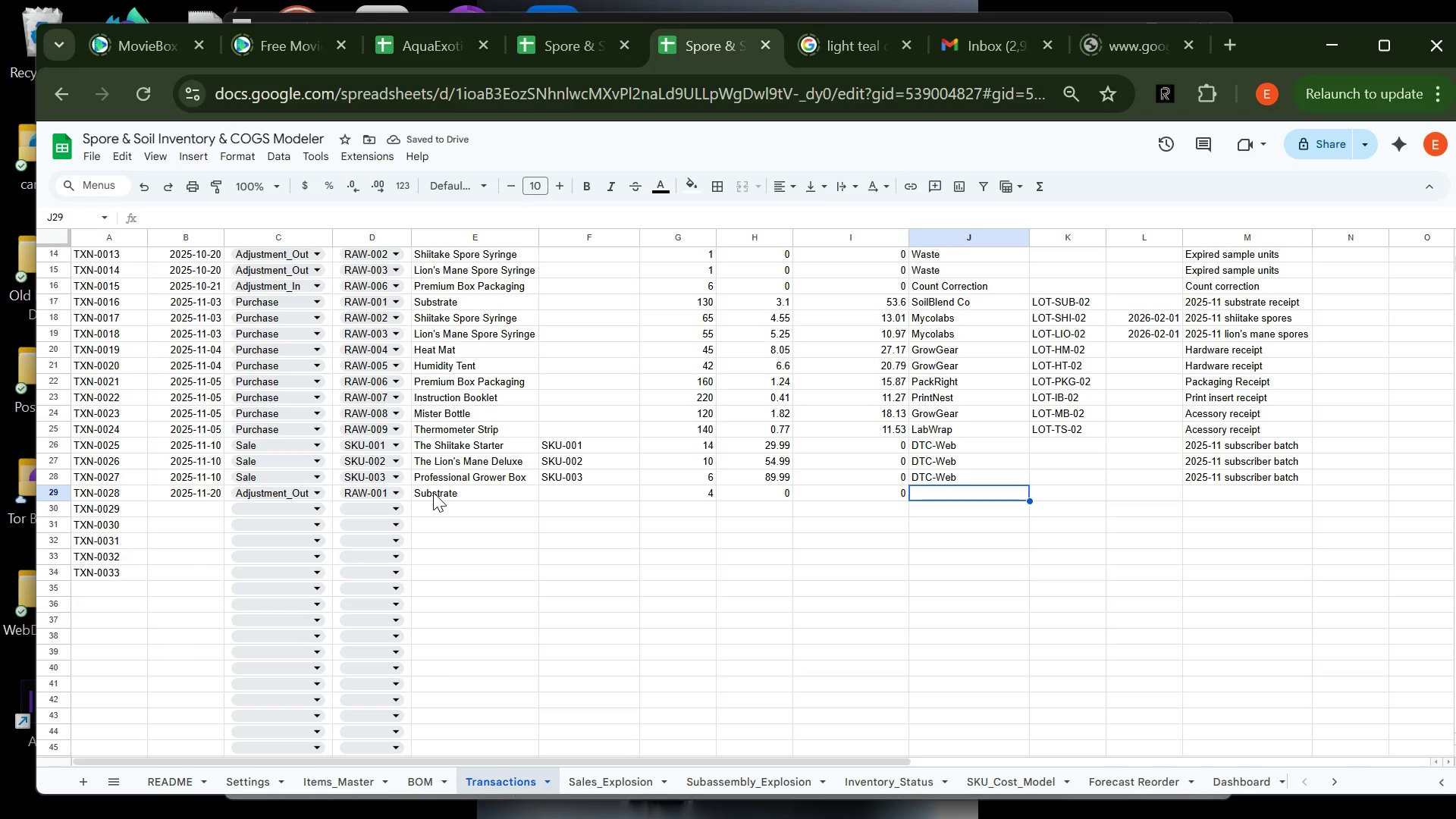 
type(w)
key(Backspace)
key(Backspace)
type(Waste)
key(Tab)
 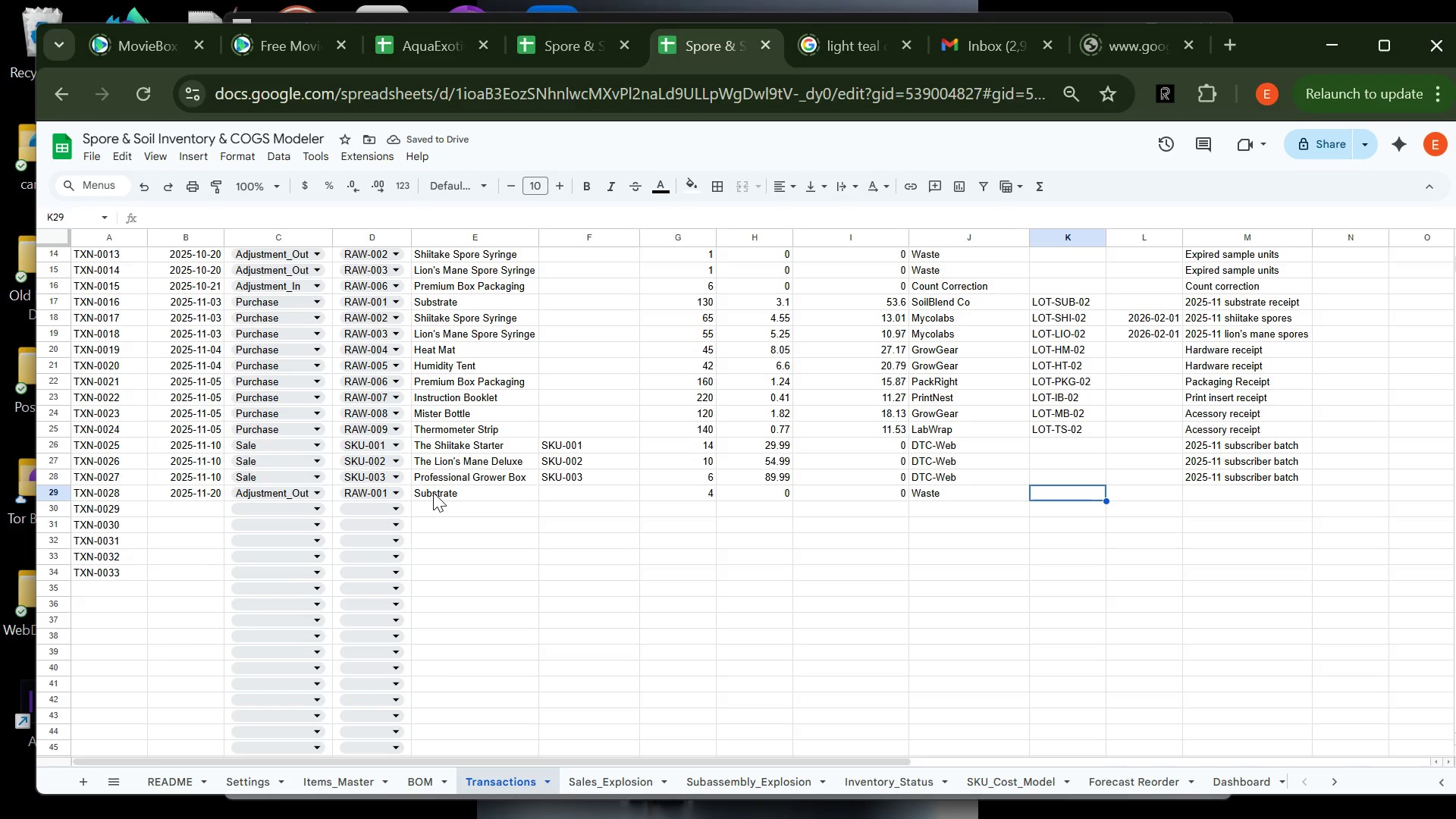 
key(Tab)
 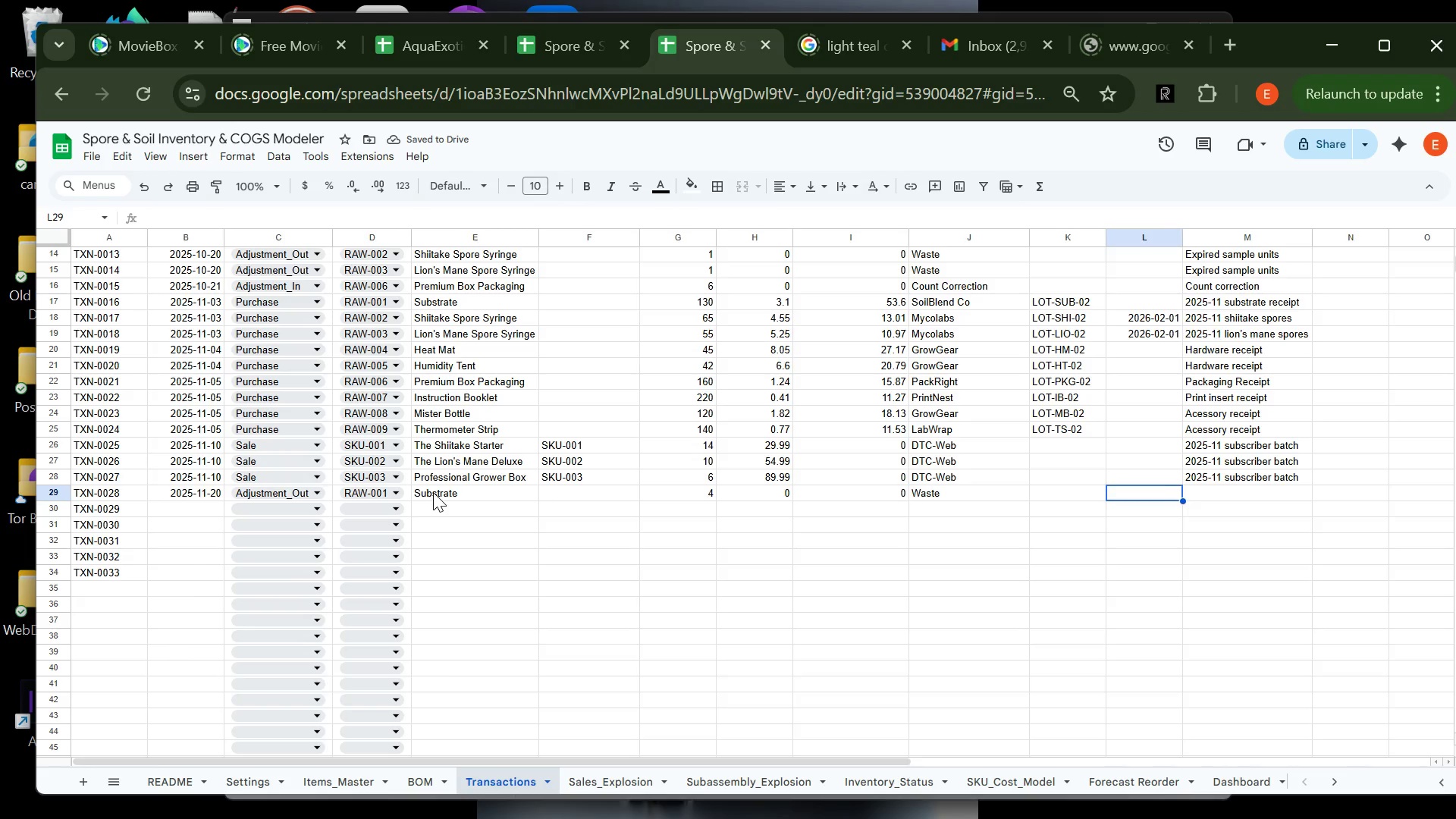 
key(Tab)
 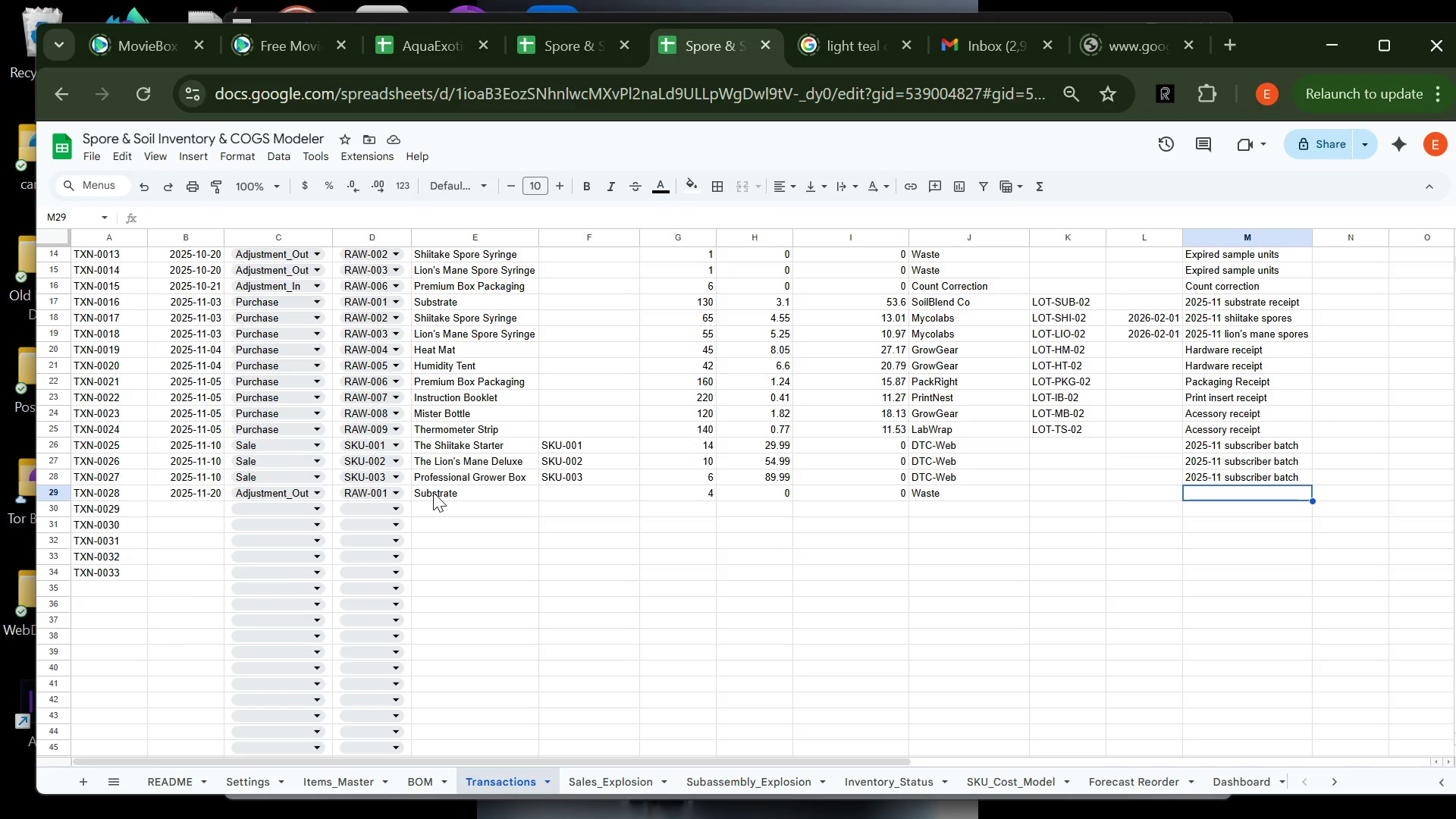 
type(Contamination s)
key(Backspace)
type(discard)
 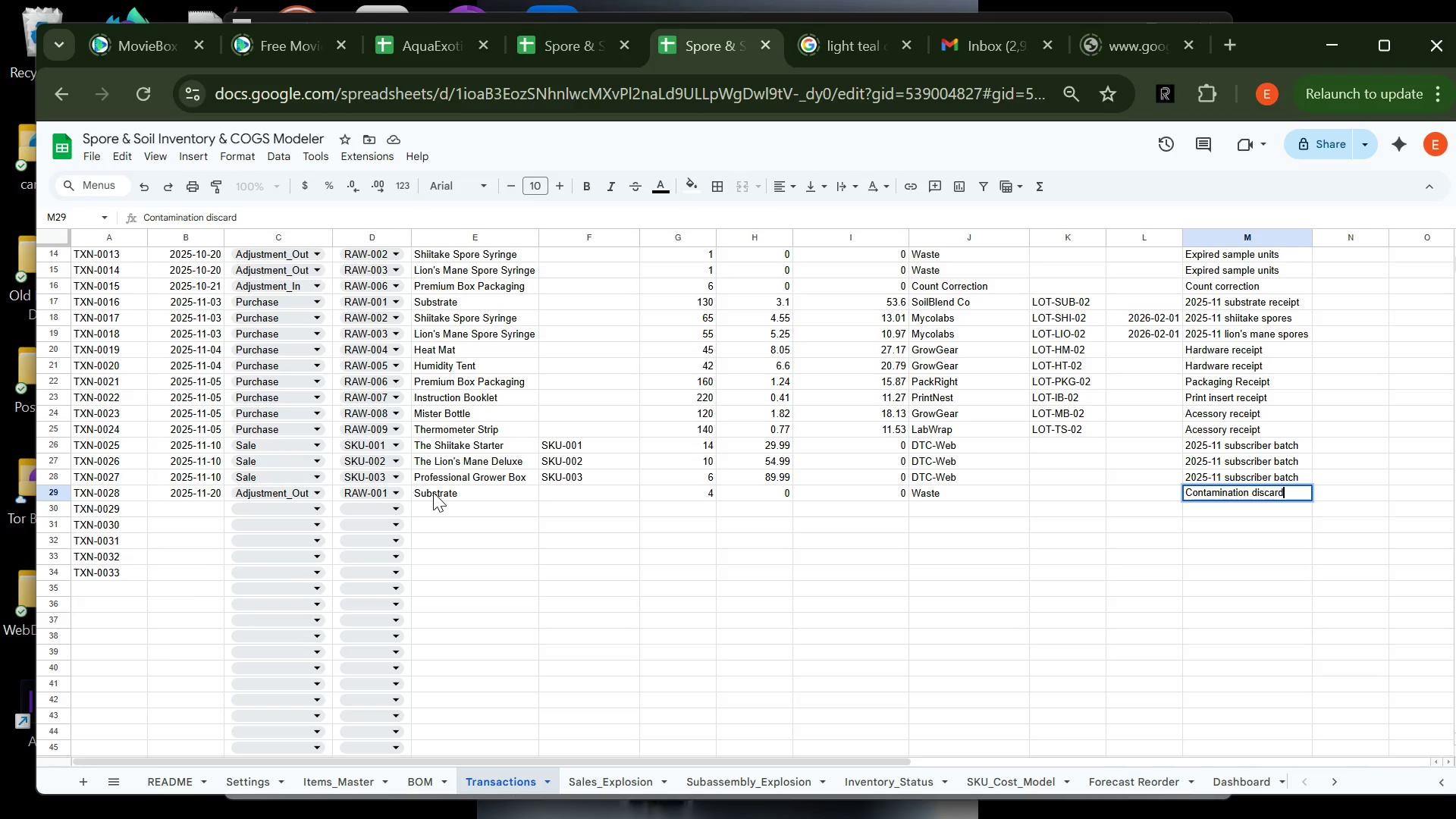 
wait(12.67)
 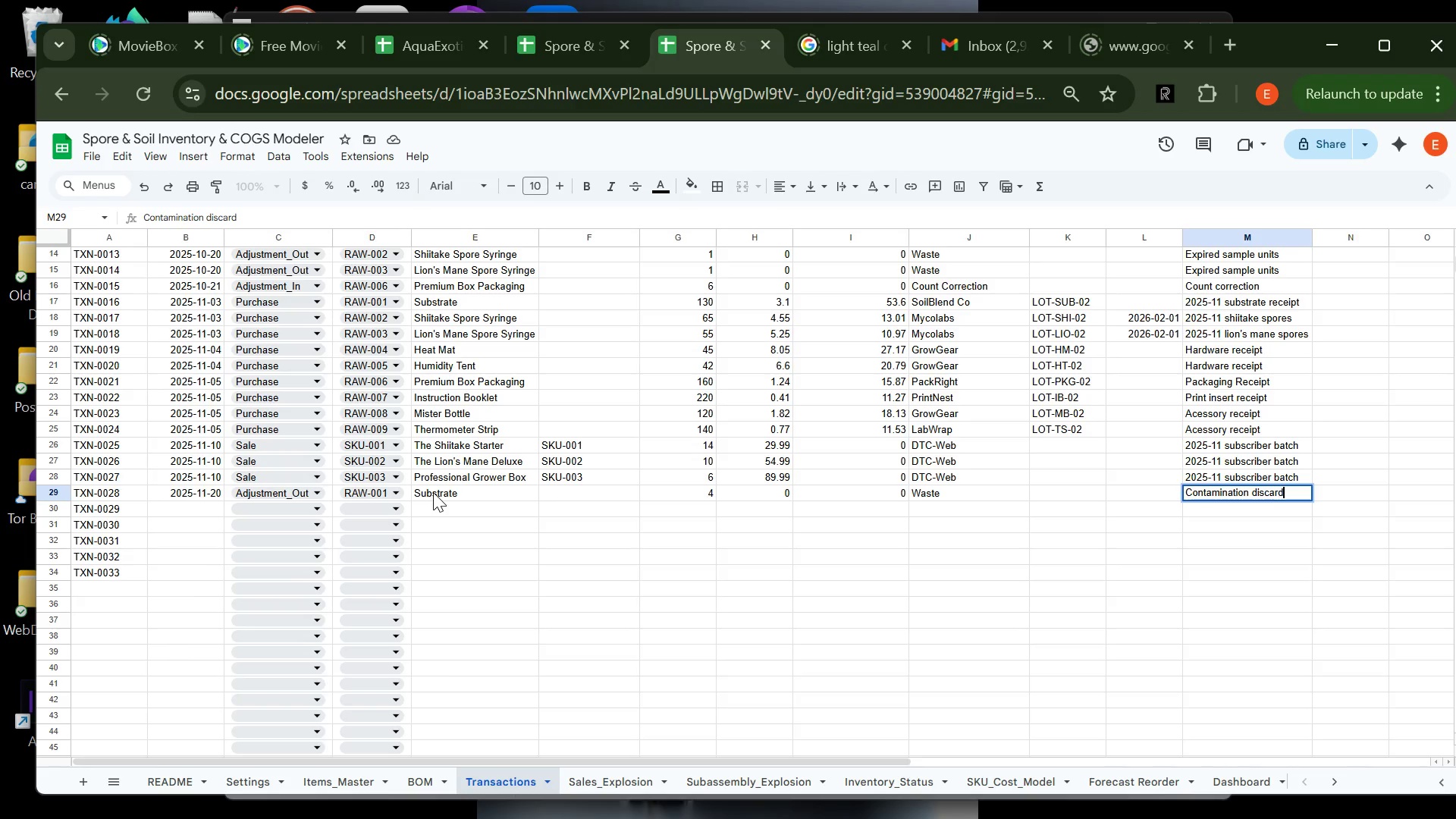 
left_click([433, 492])
 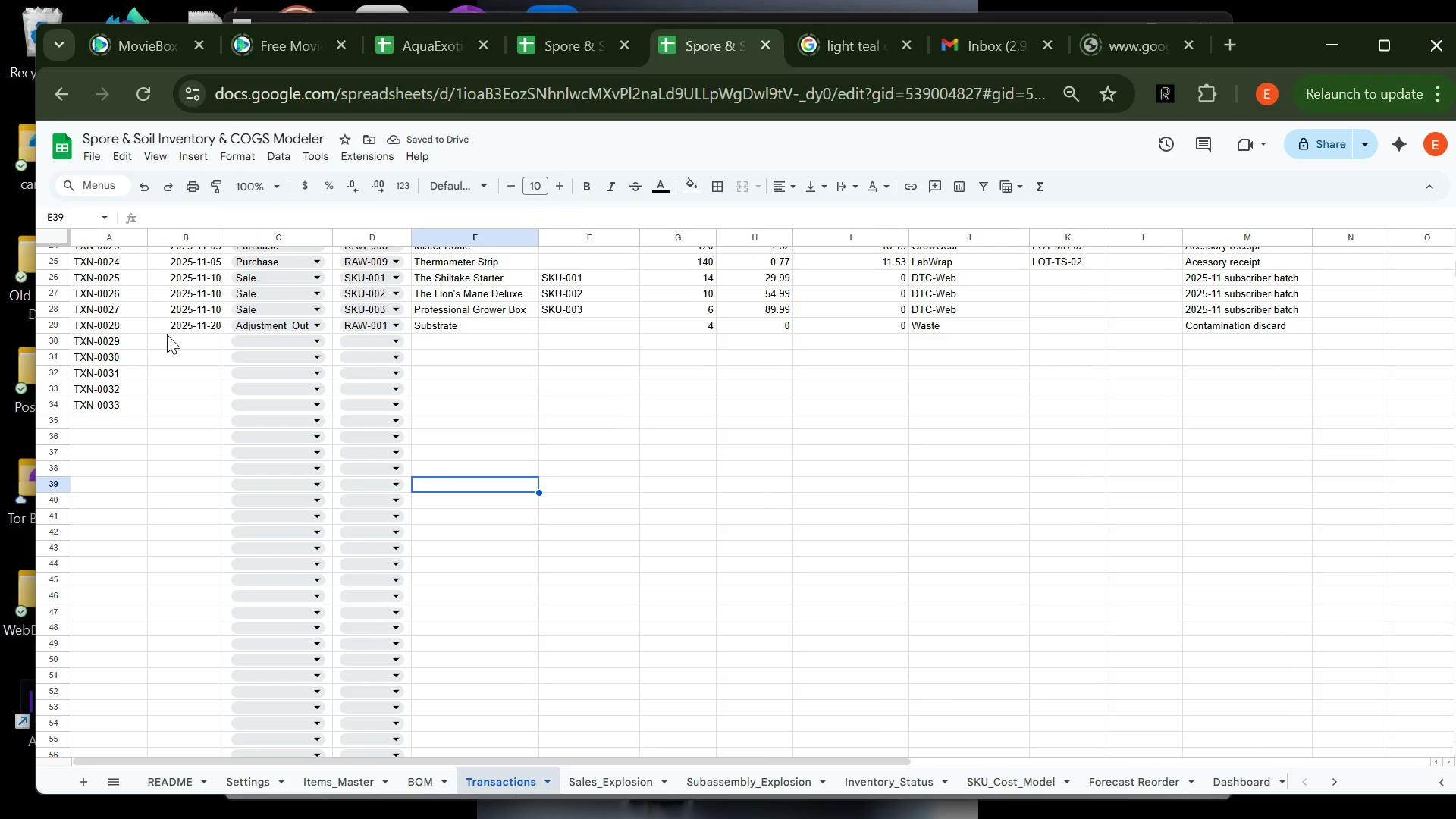 
wait(5.44)
 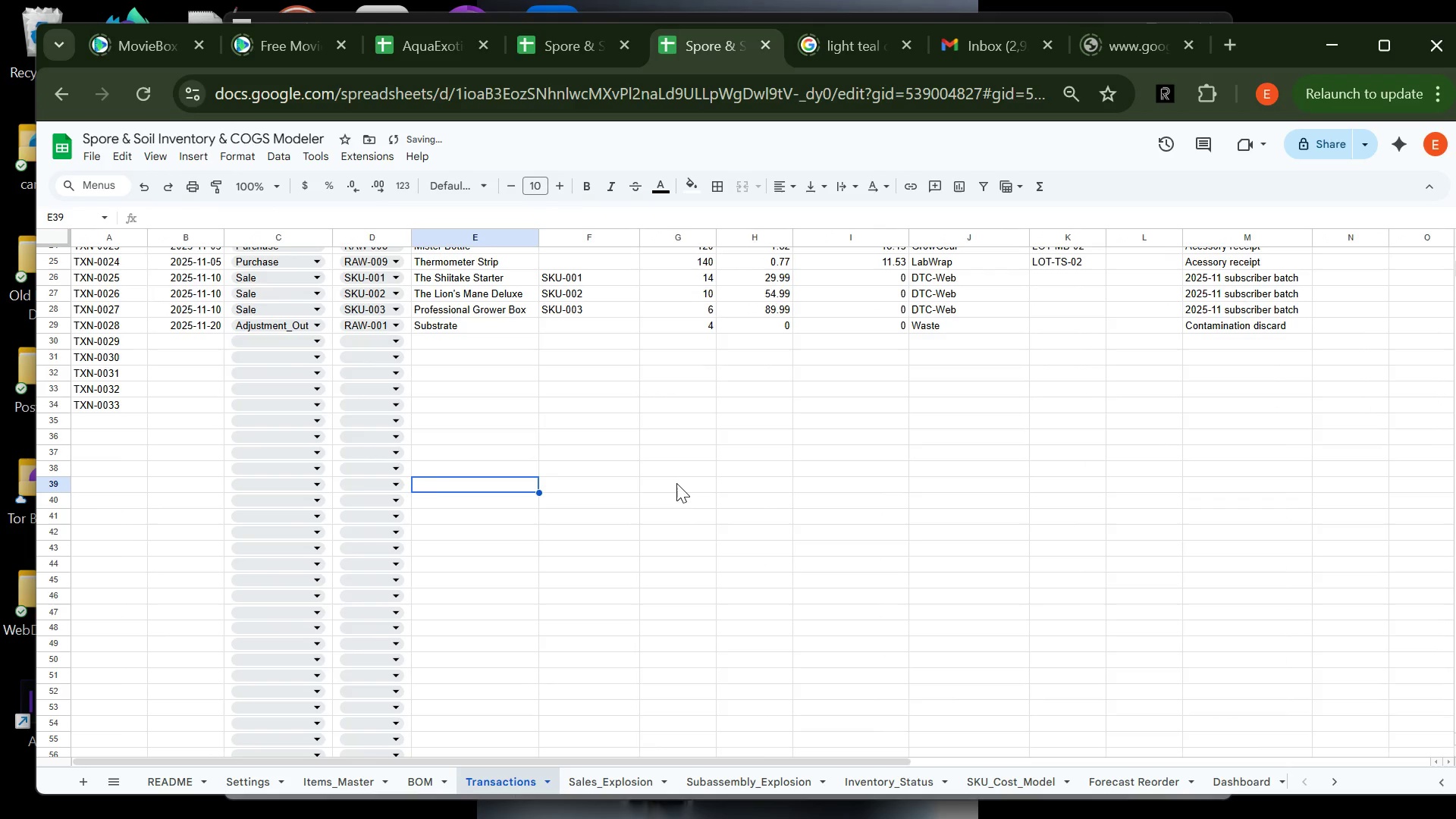 
left_click([169, 342])
 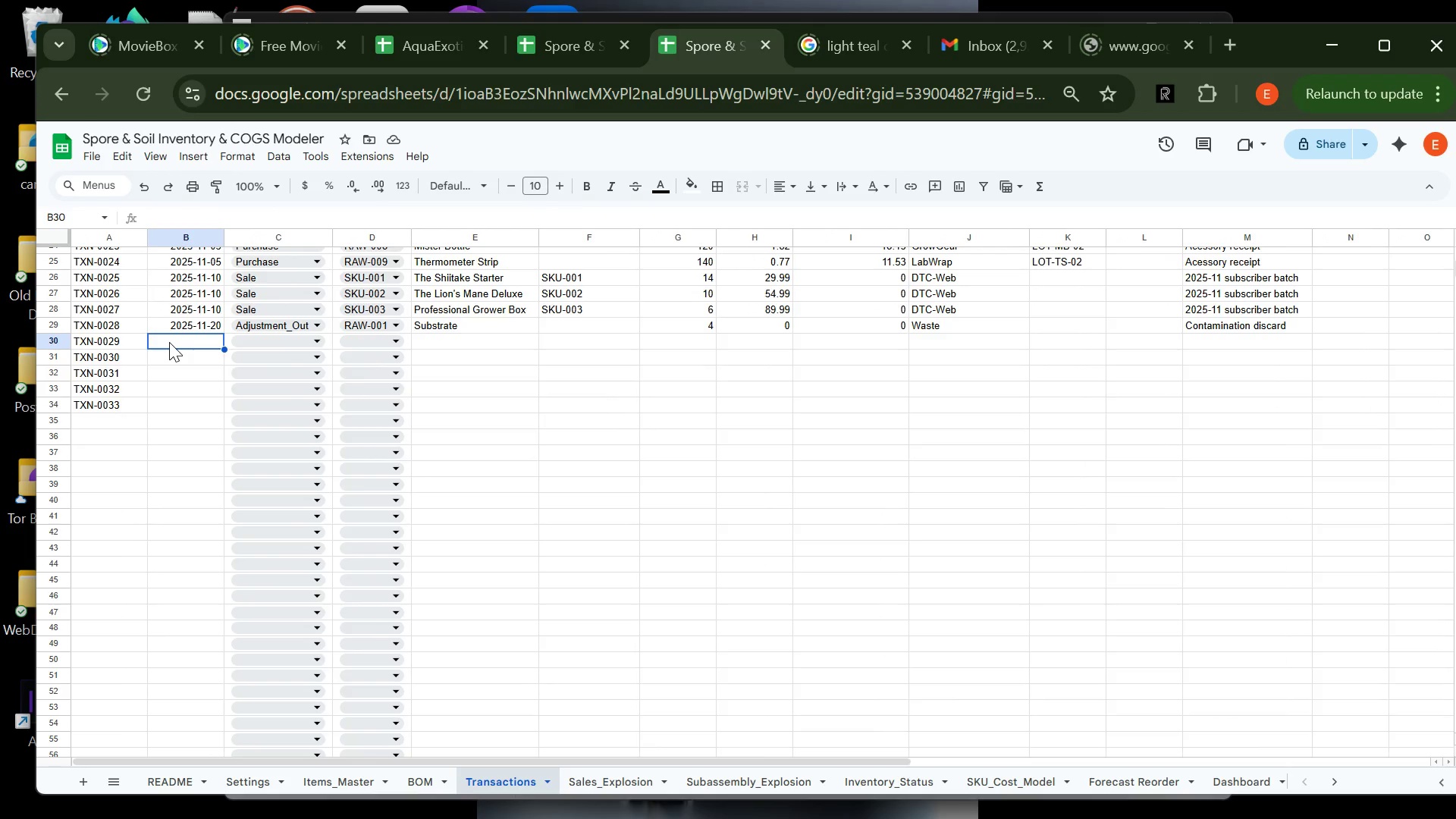 
type(2025)
 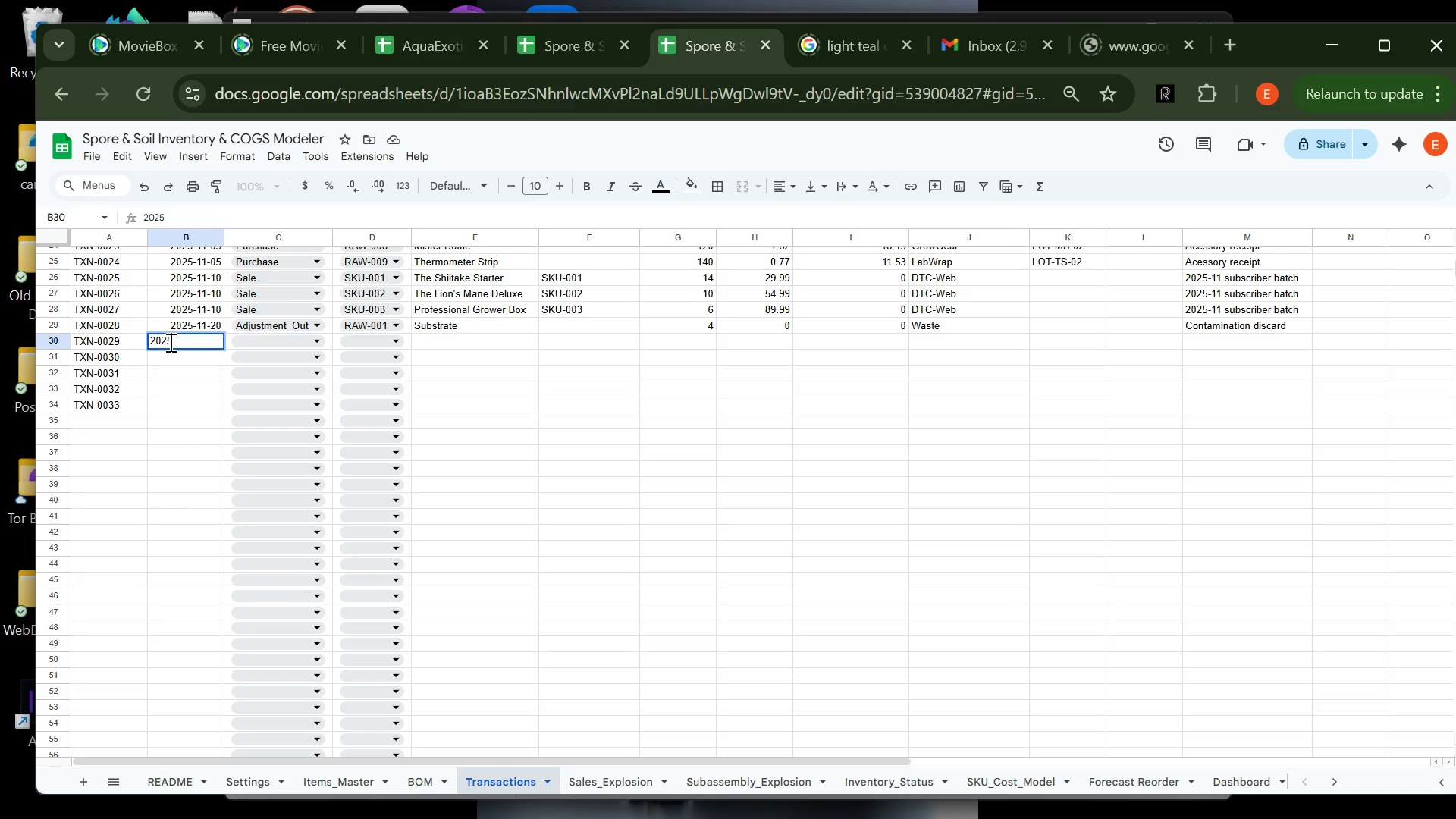 
type(-11-20)
key(Tab)
 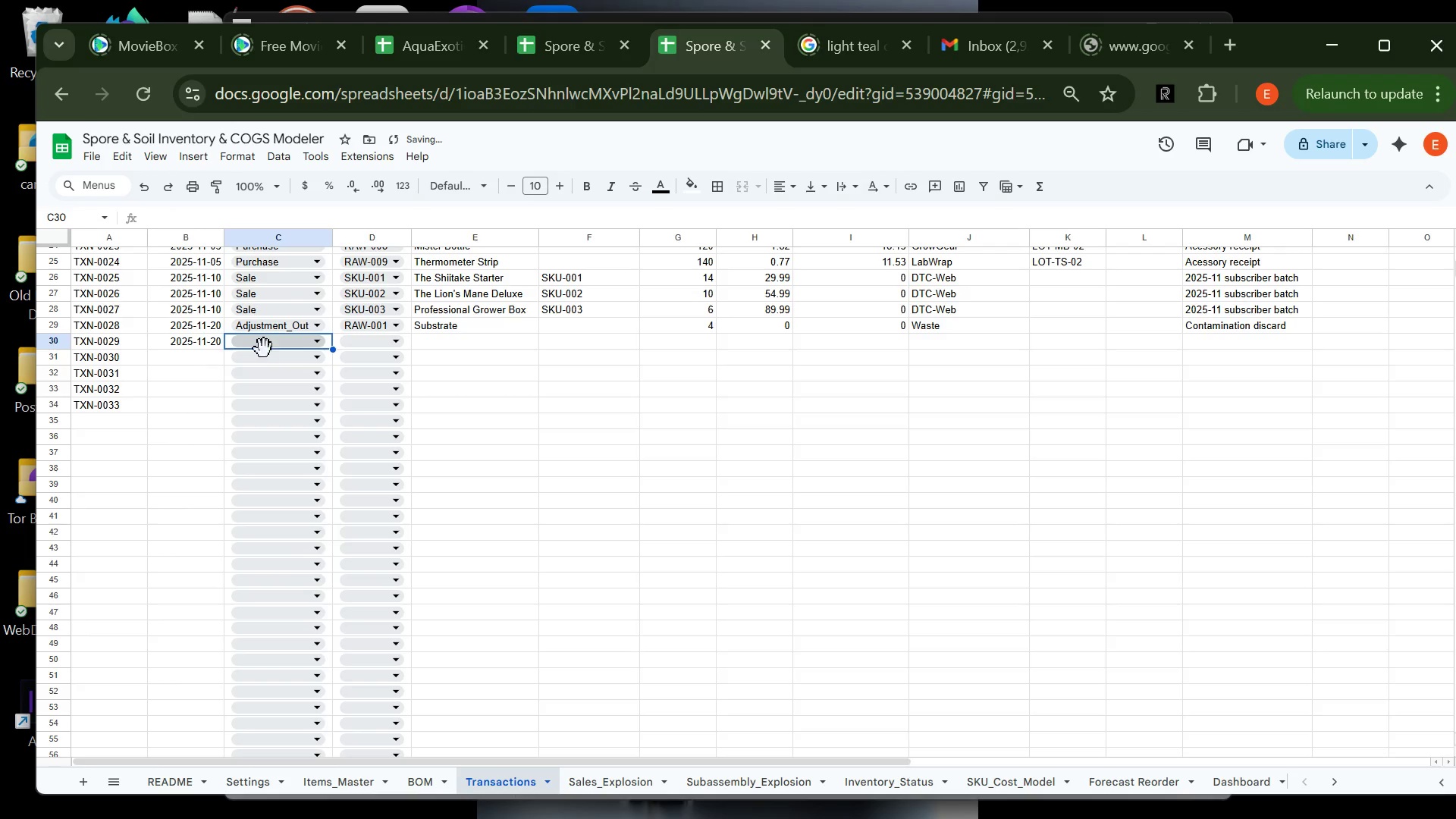 
left_click([267, 343])
 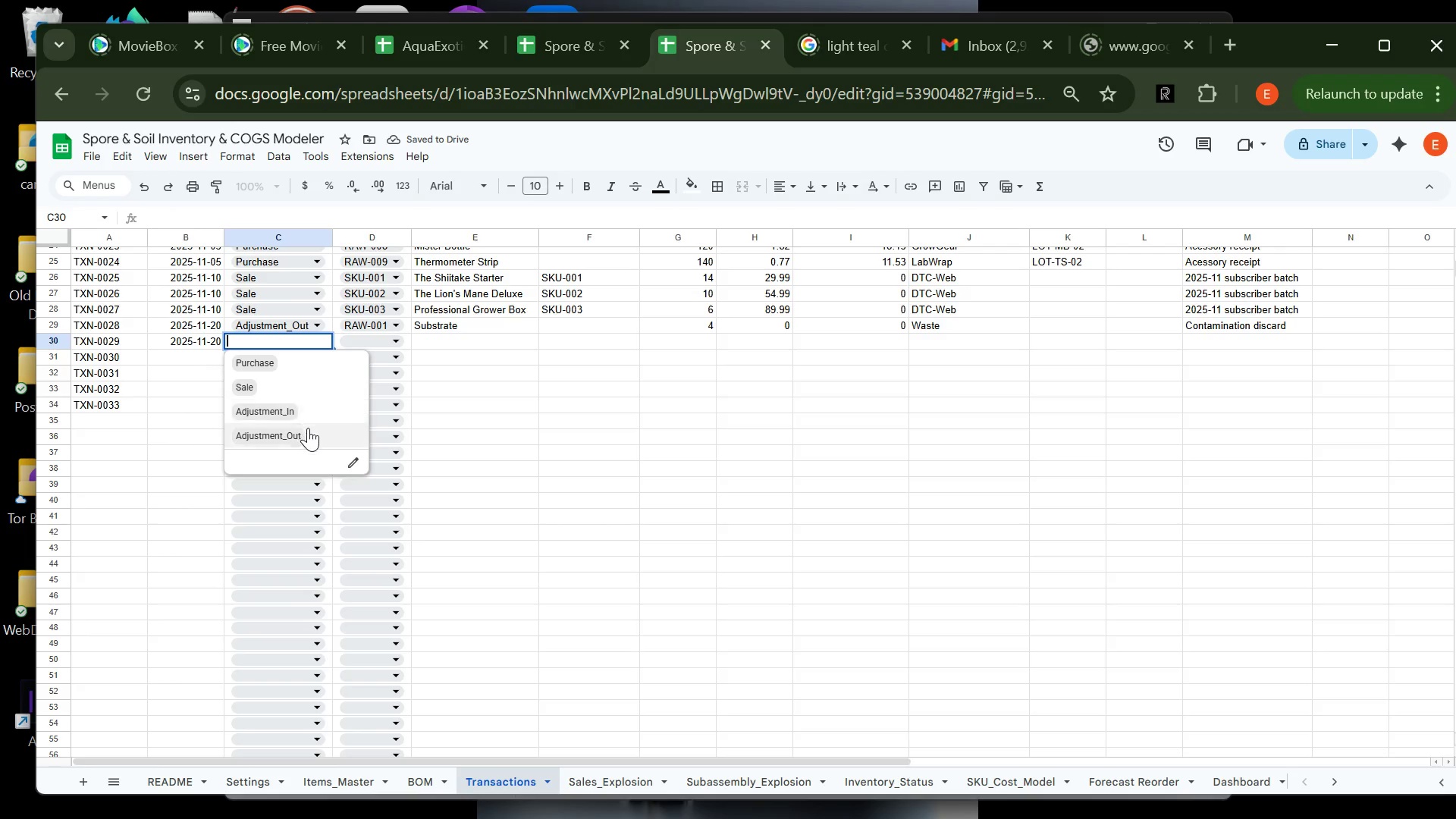 
left_click([310, 433])
 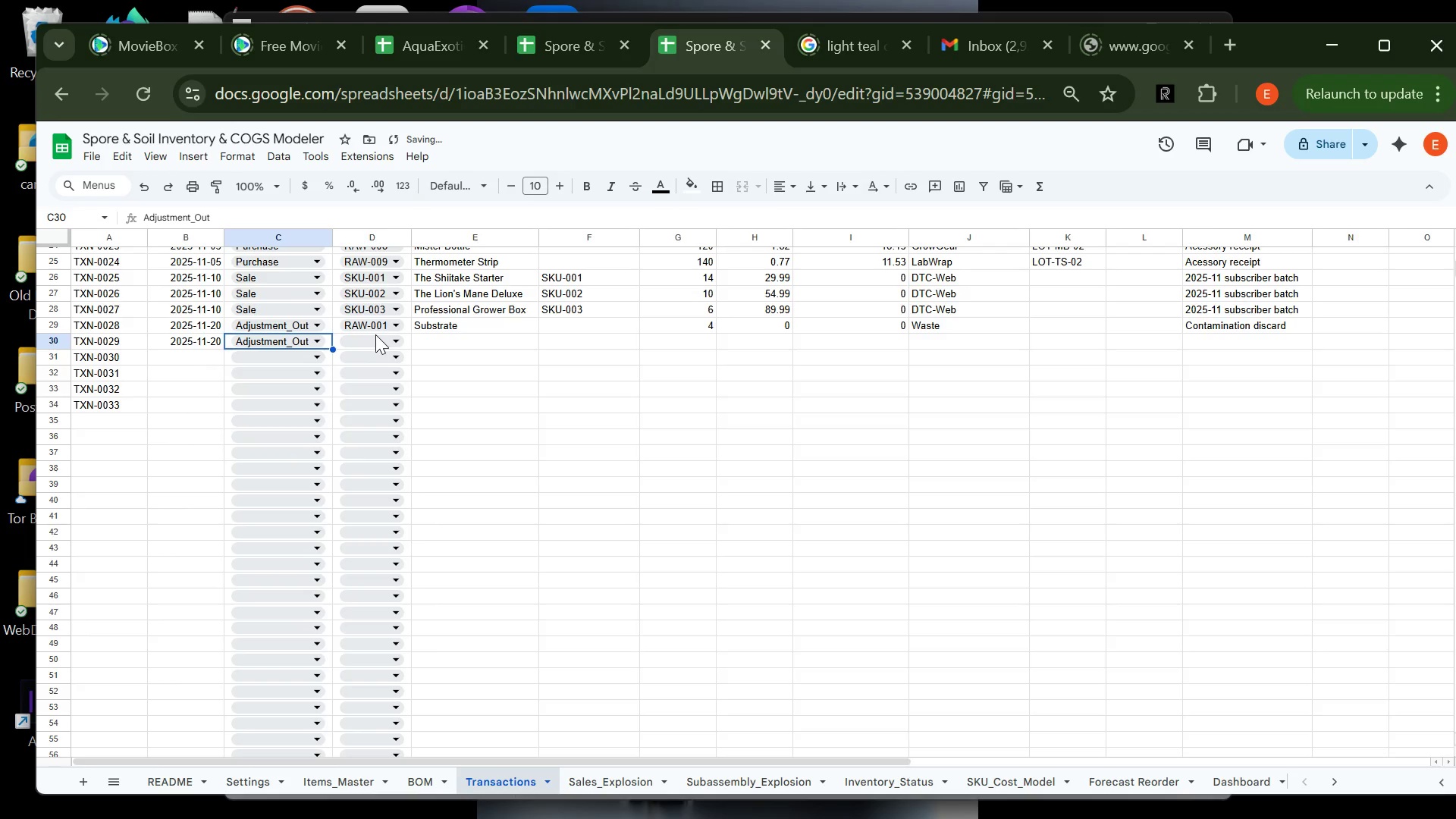 
left_click([375, 334])
 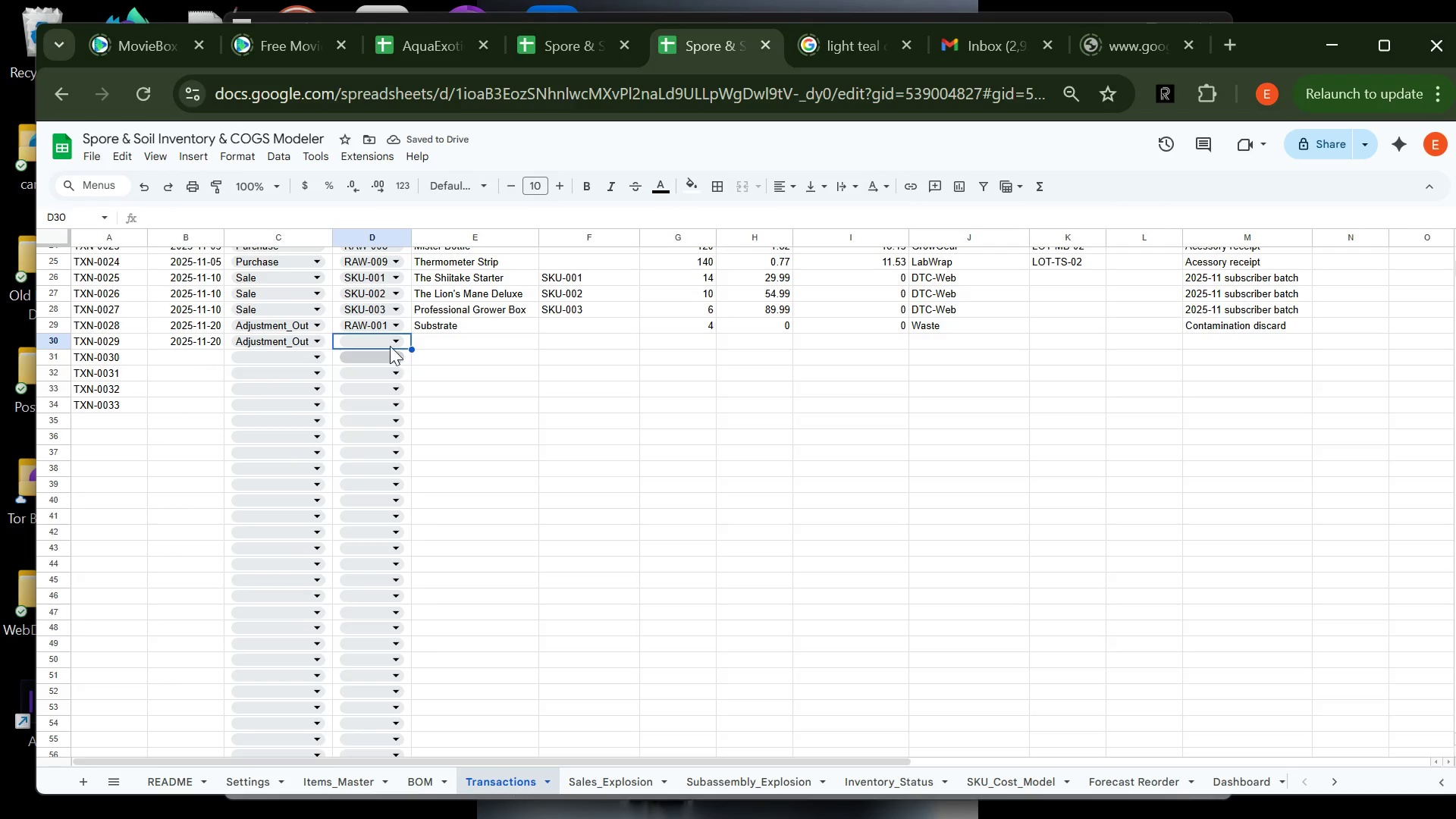 
left_click([389, 345])
 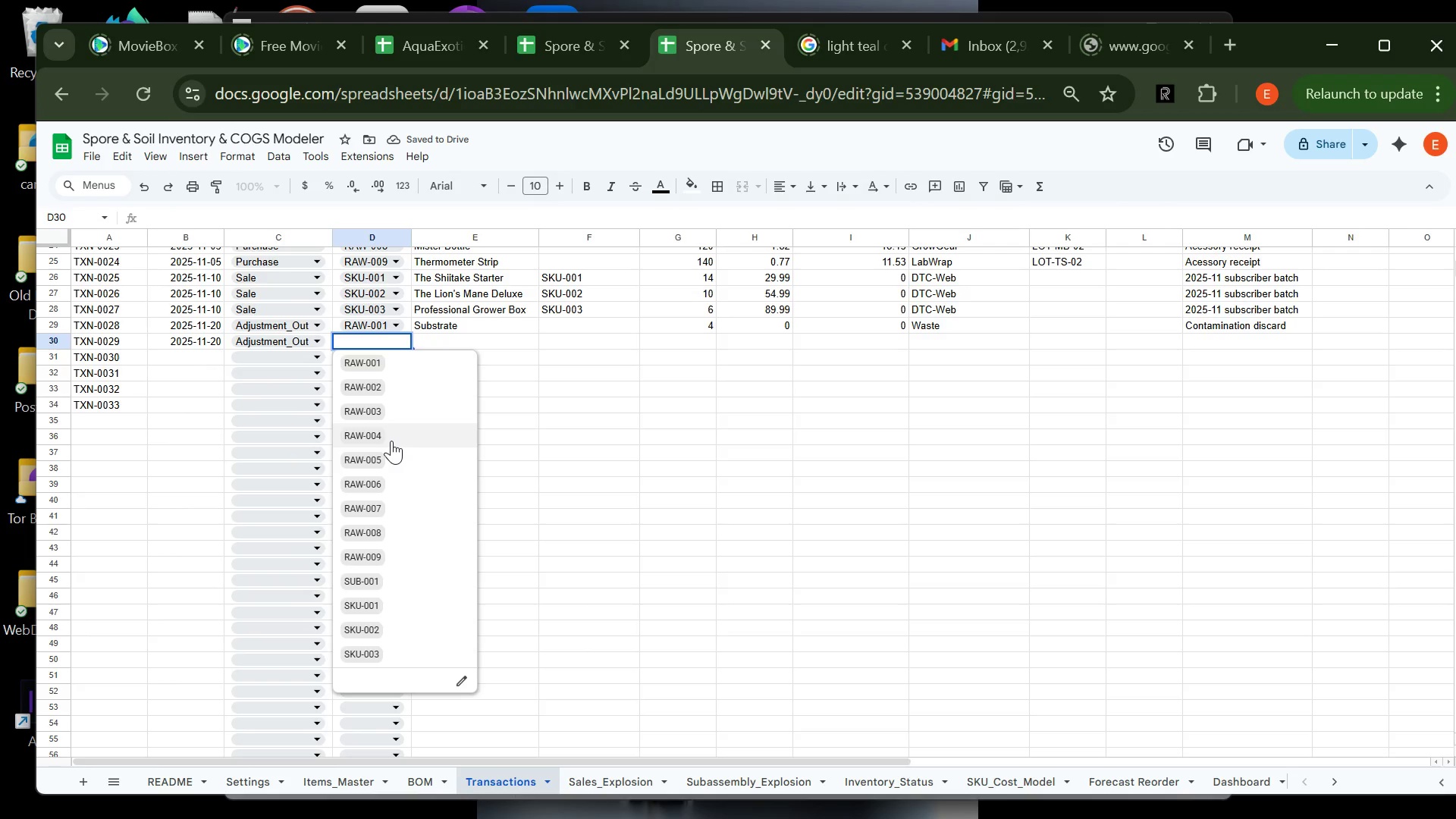 
left_click([394, 440])
 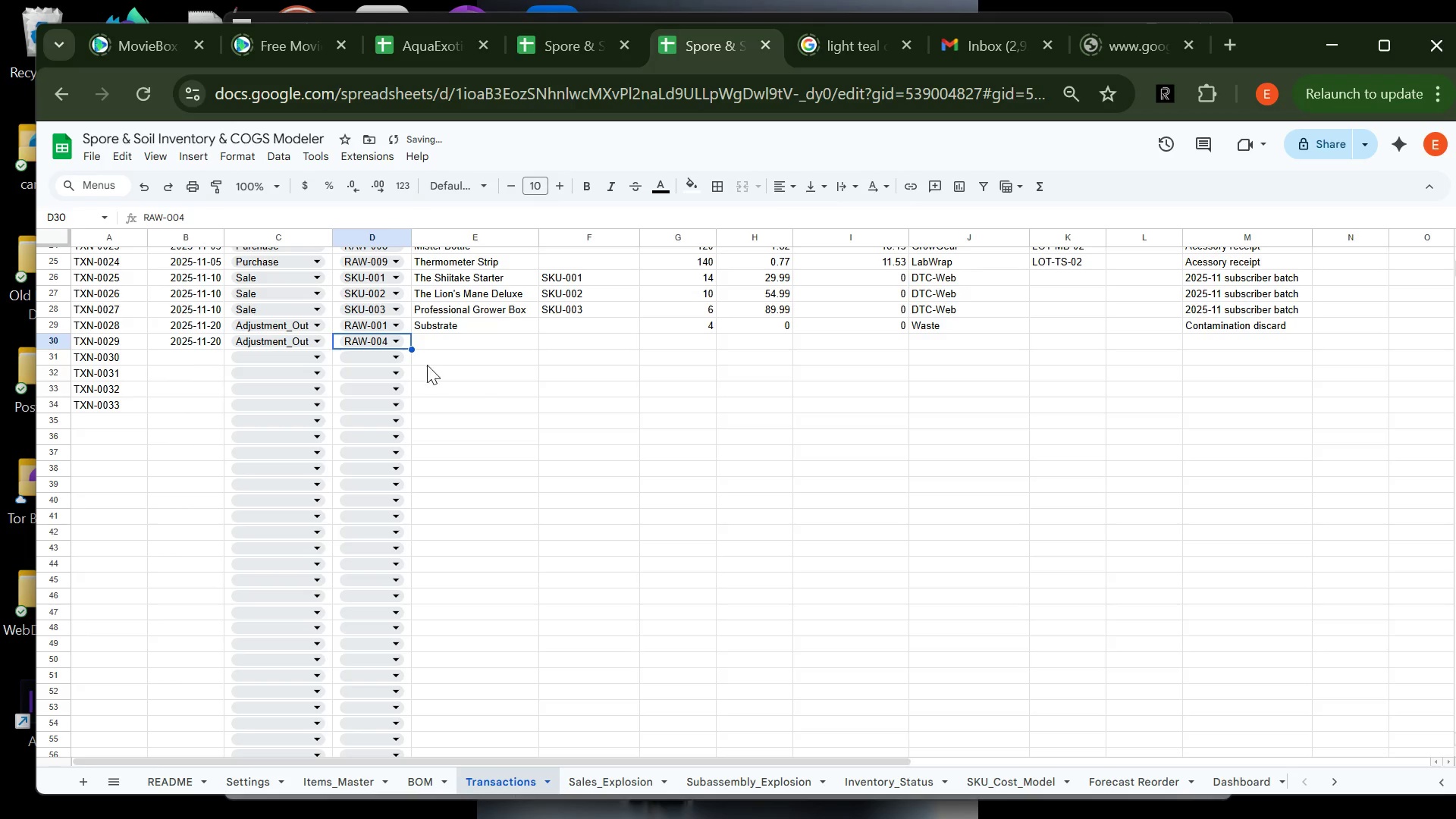 
key(Tab)
 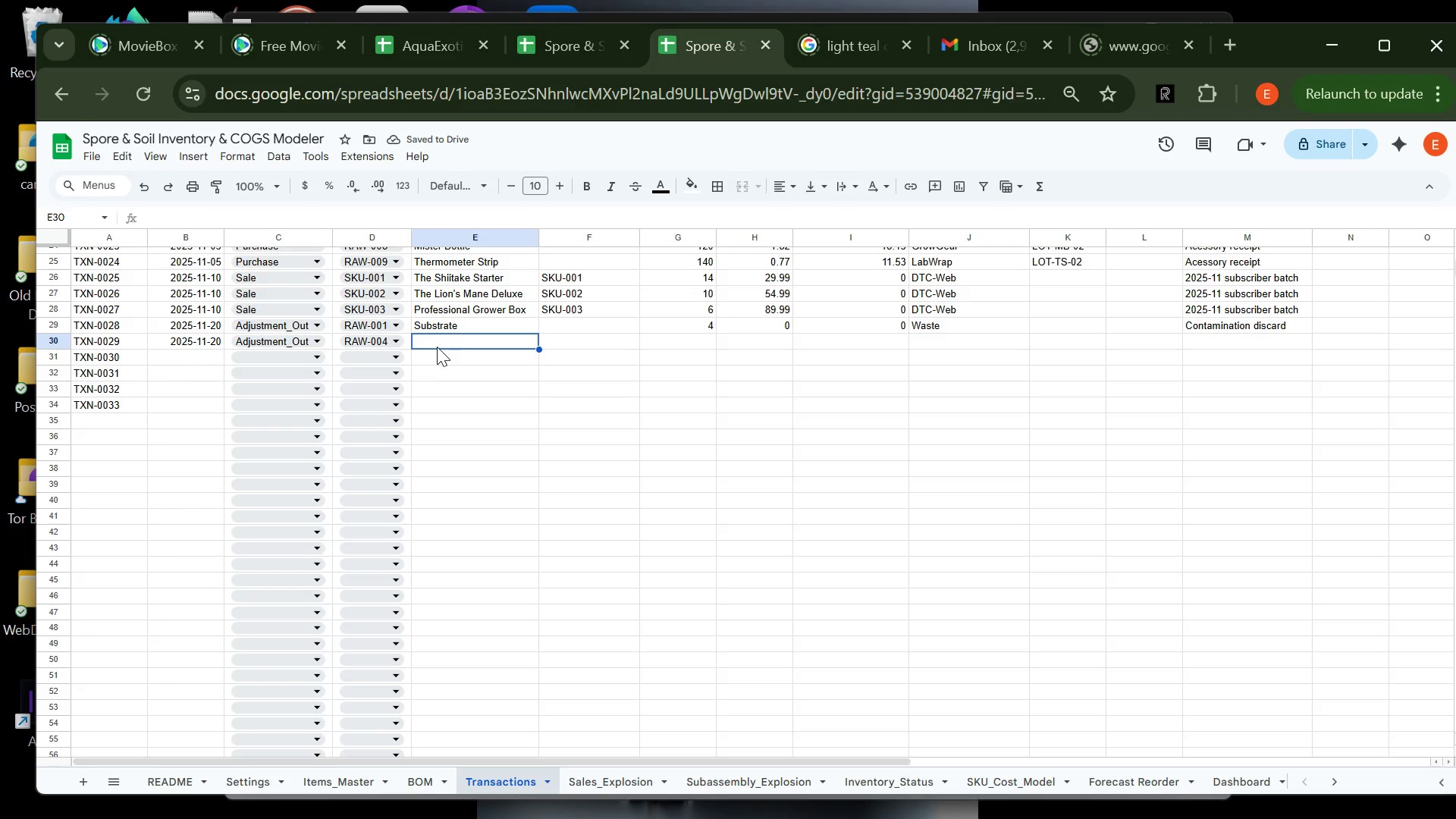 
type(h)
key(Backspace)
type(Heat )
key(Tab)
key(Tab)
type(1)
key(Tab)
type(0)
key(Tab)
type(0)
key(Tab)
type(d)
key(Backspace)
type(D)
key(Backspace)
key(Backspace)
type(d)
key(Backspace)
type(d)
key(Backspace)
key(Backspace)
key(Backspace)
type(Damage)
key(Tab)
key(Tab)
key(Tab)
type(d)
key(Backspace)
type(Damaged during handling)
 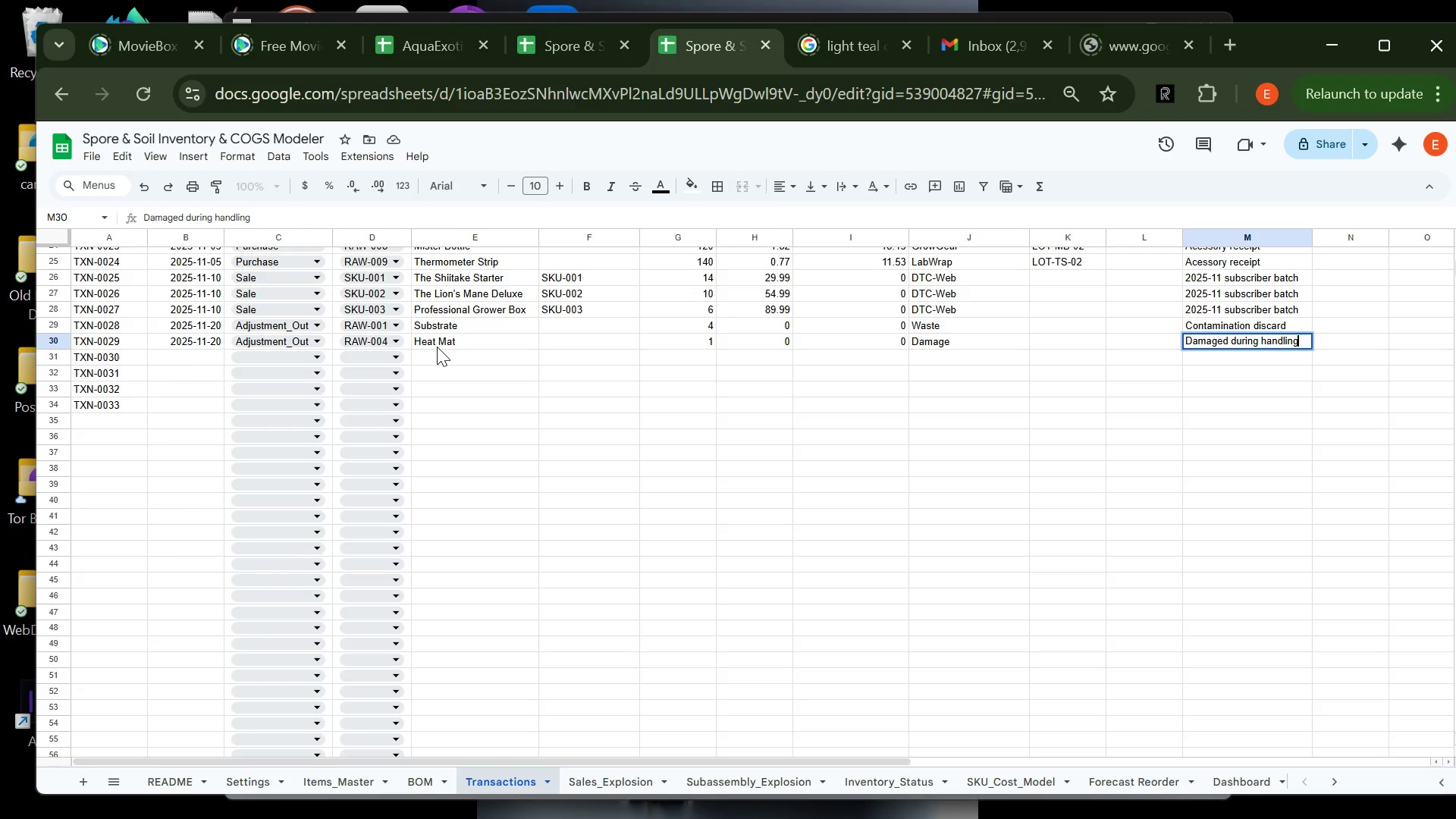 
key(Enter)
 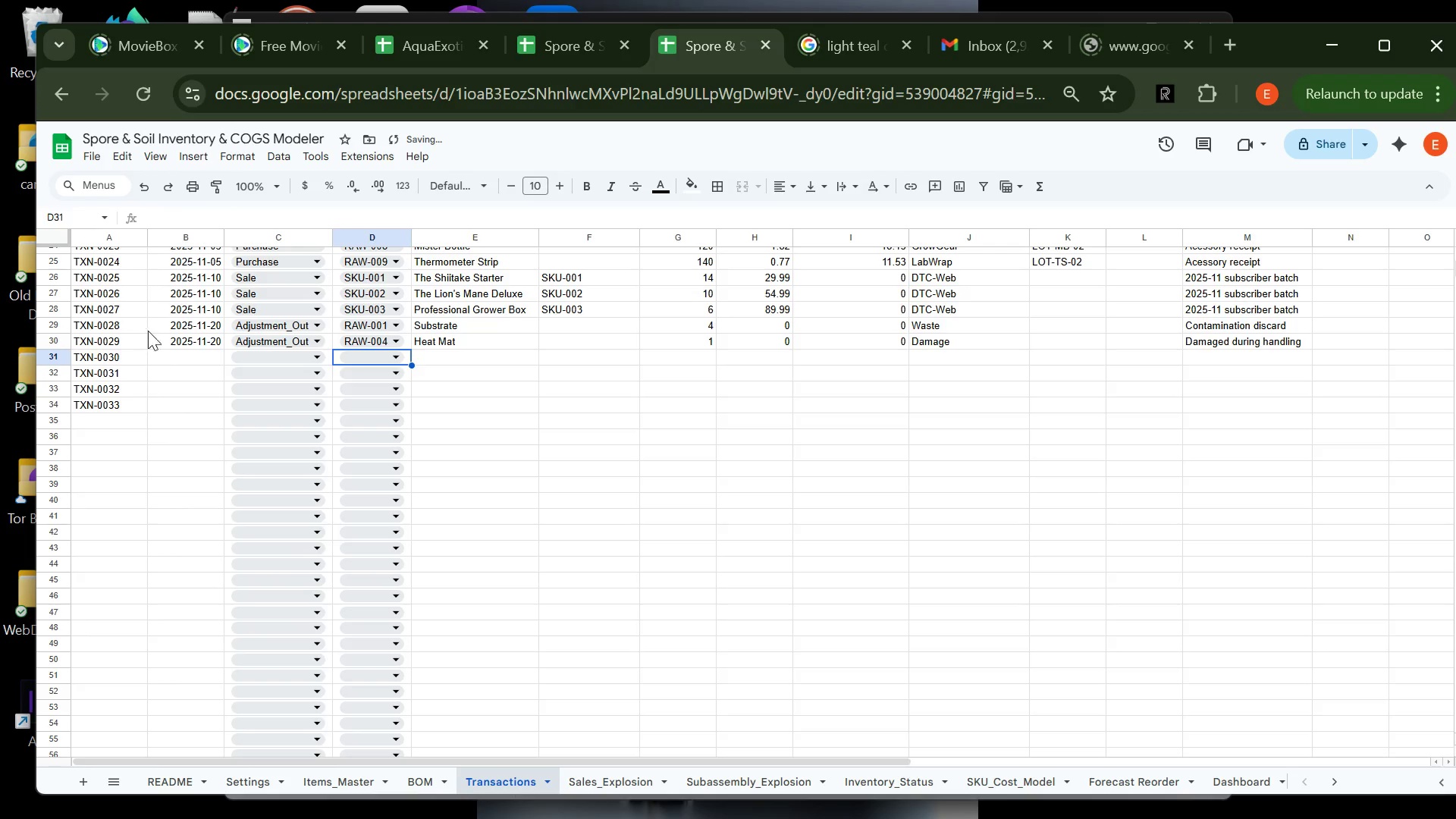 
left_click([181, 349])
 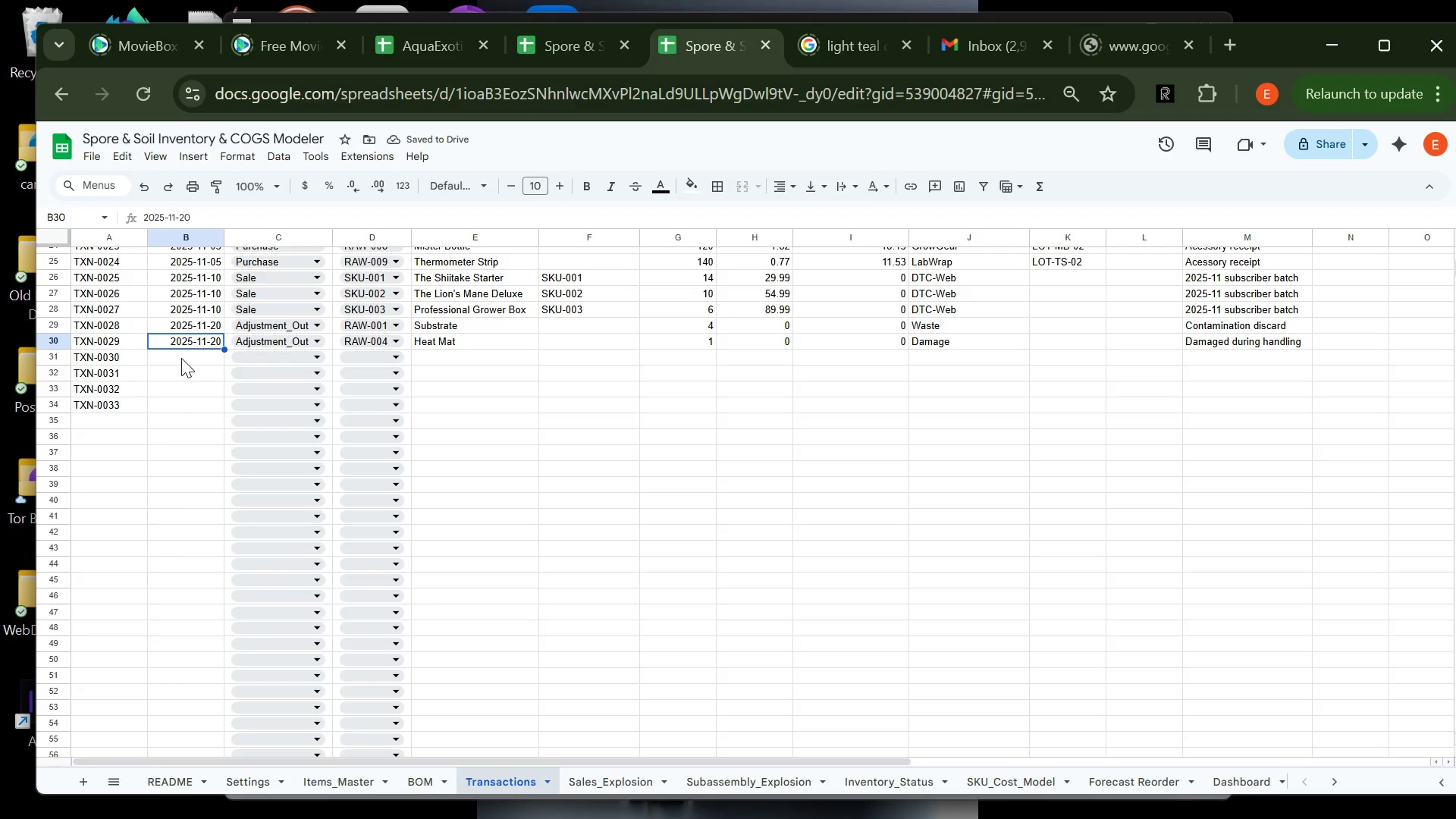 
left_click([181, 358])
 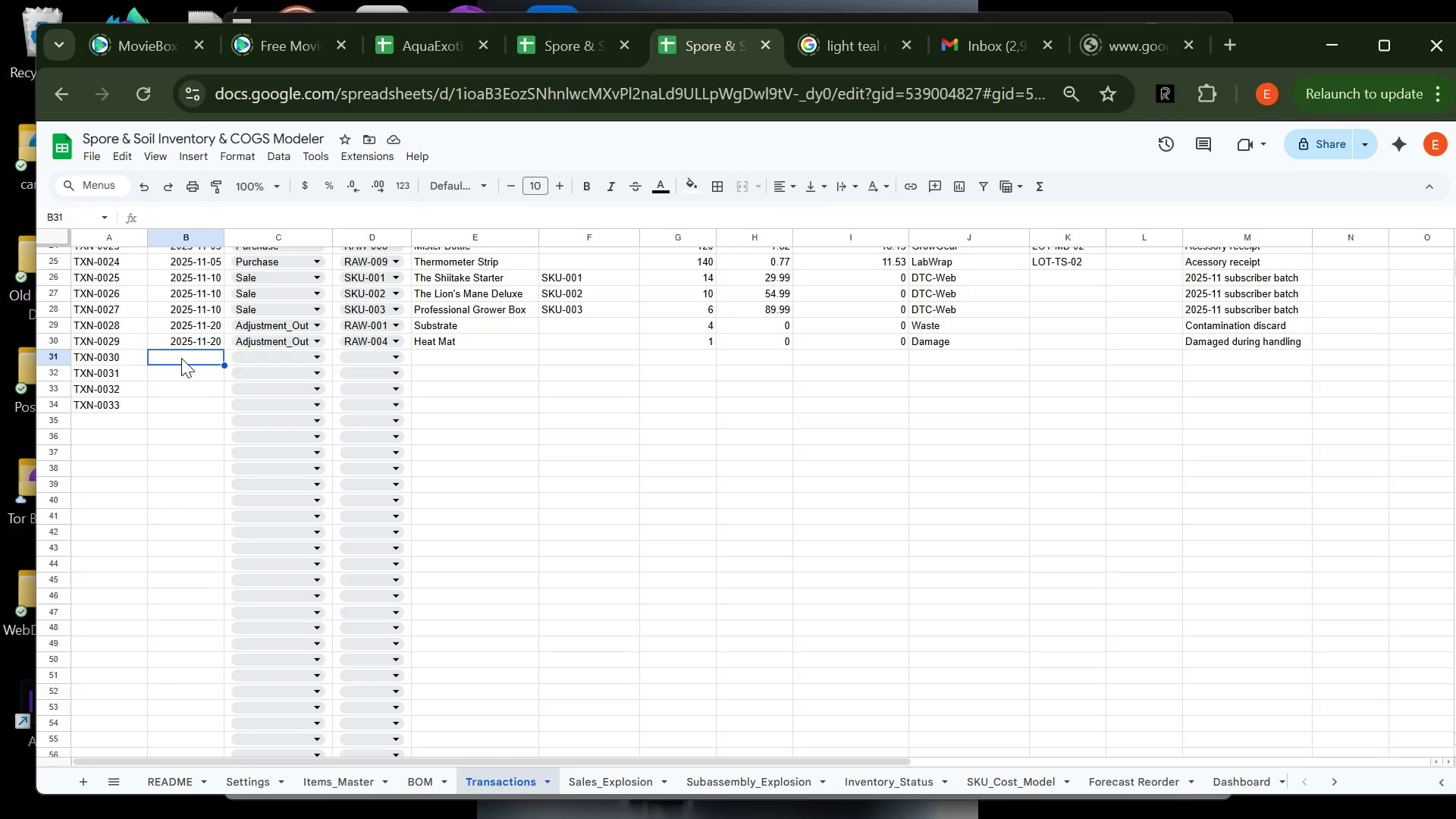 
type(2025-11-21)
key(Tab)
 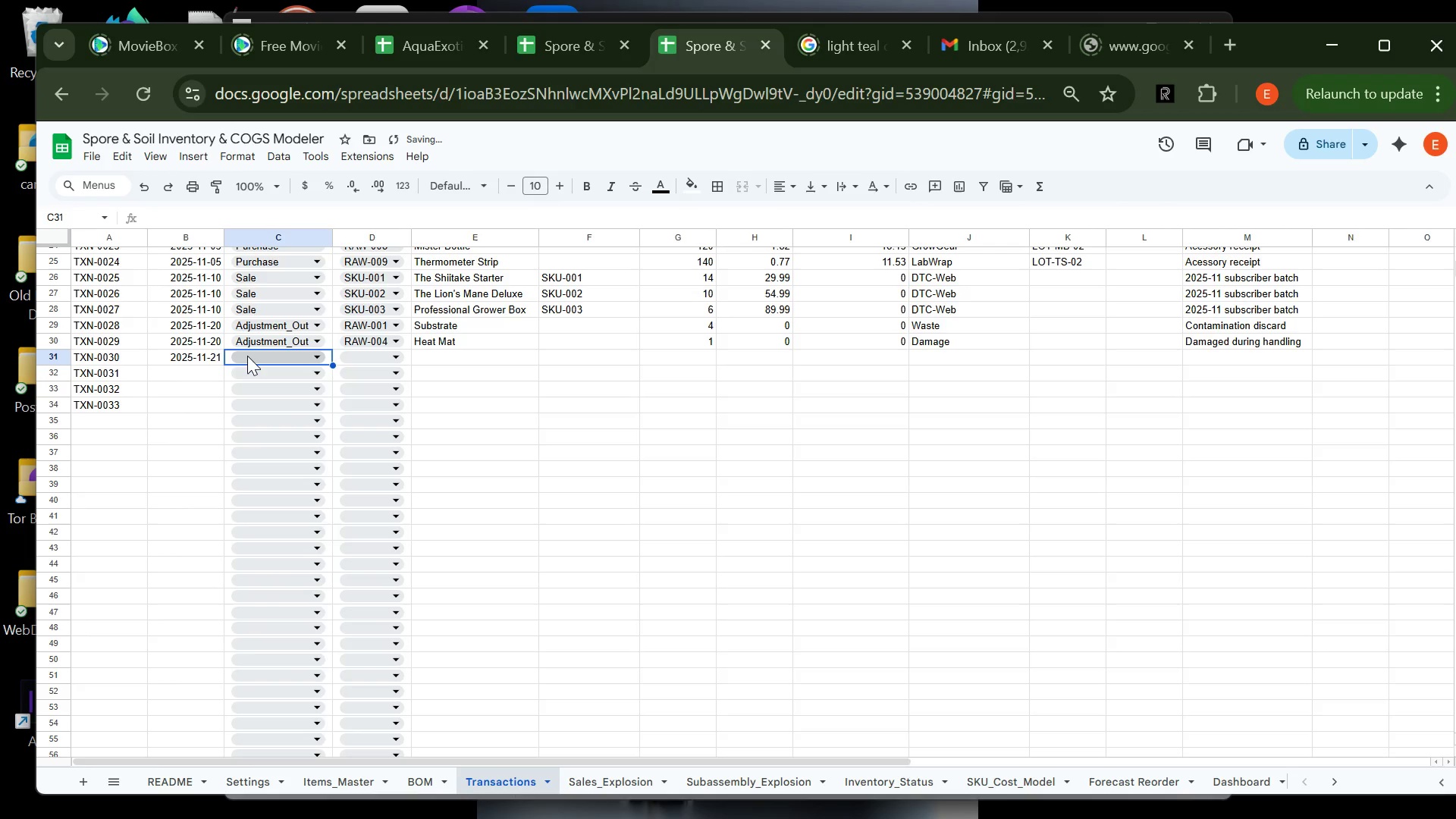 
left_click([249, 355])
 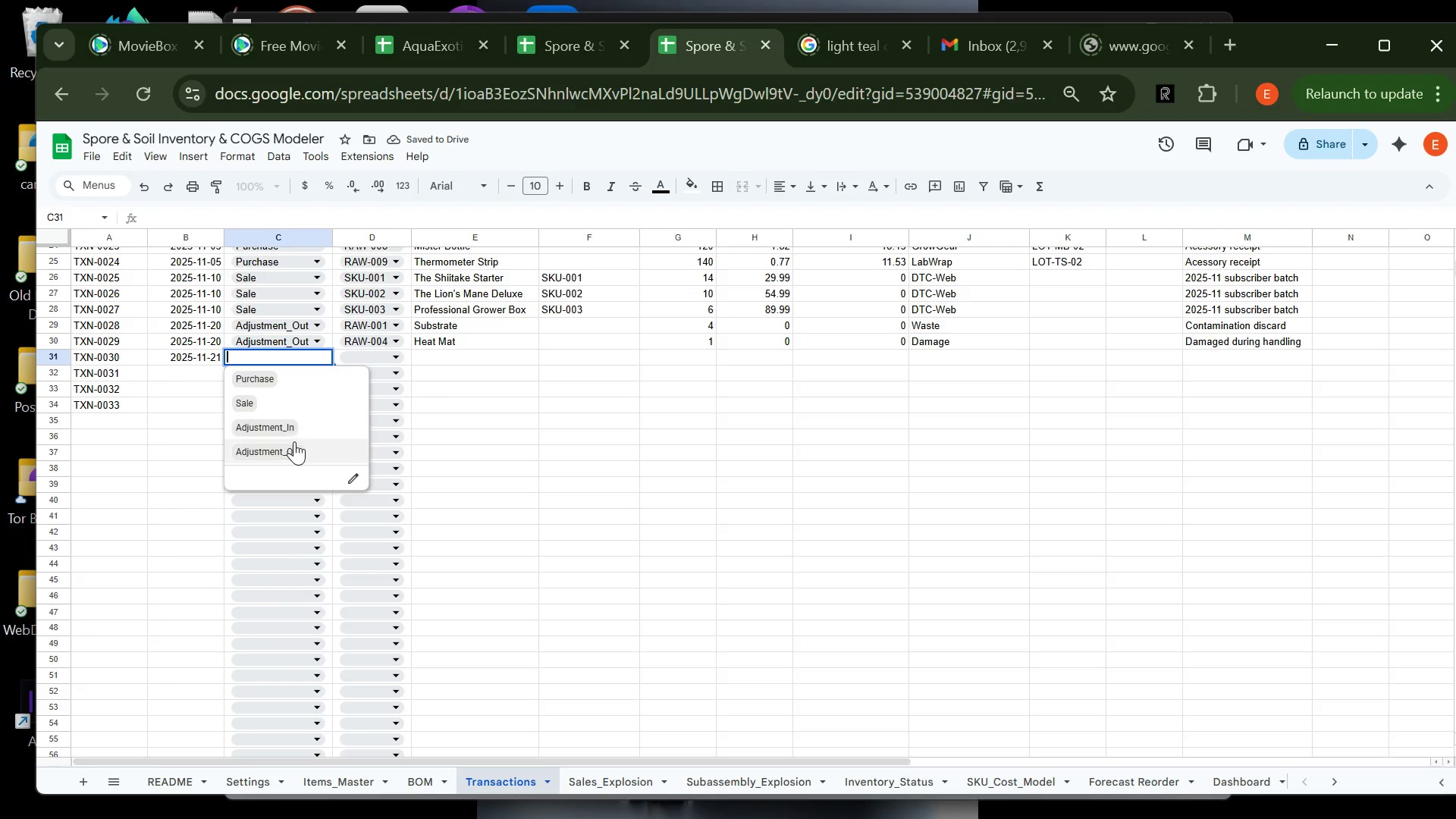 
left_click([294, 425])
 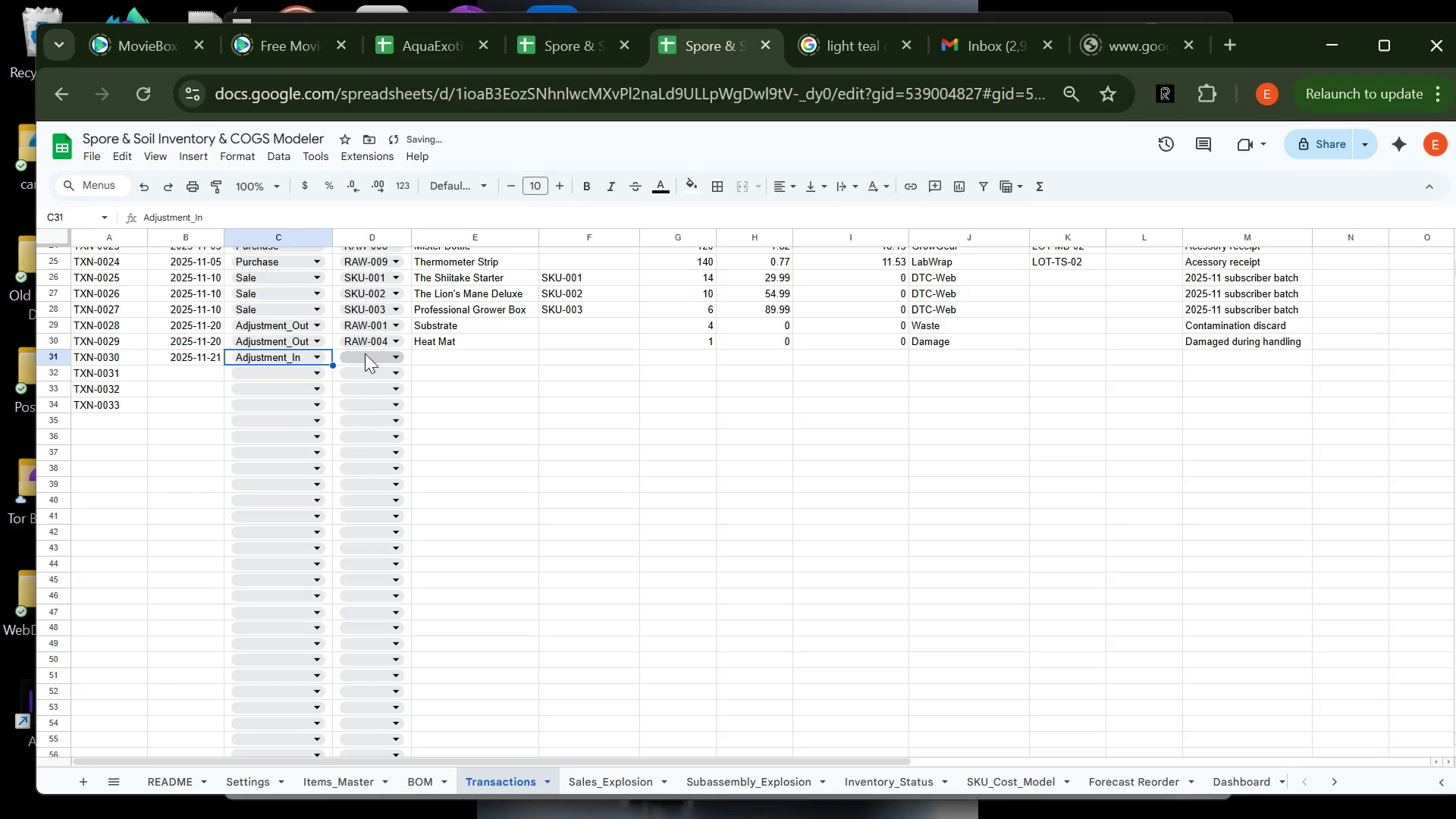 
left_click([365, 353])
 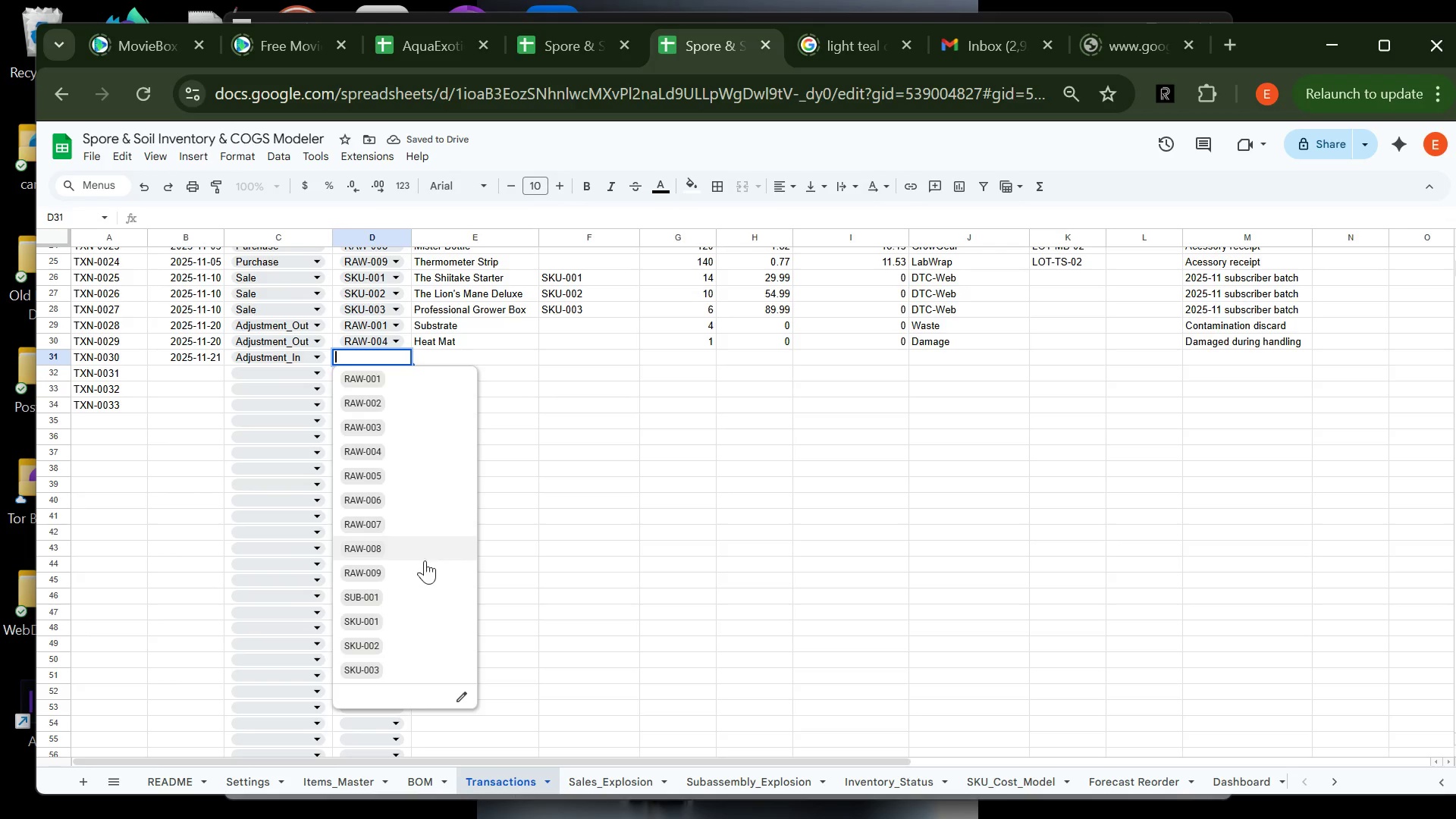 
right_click([391, 548])
 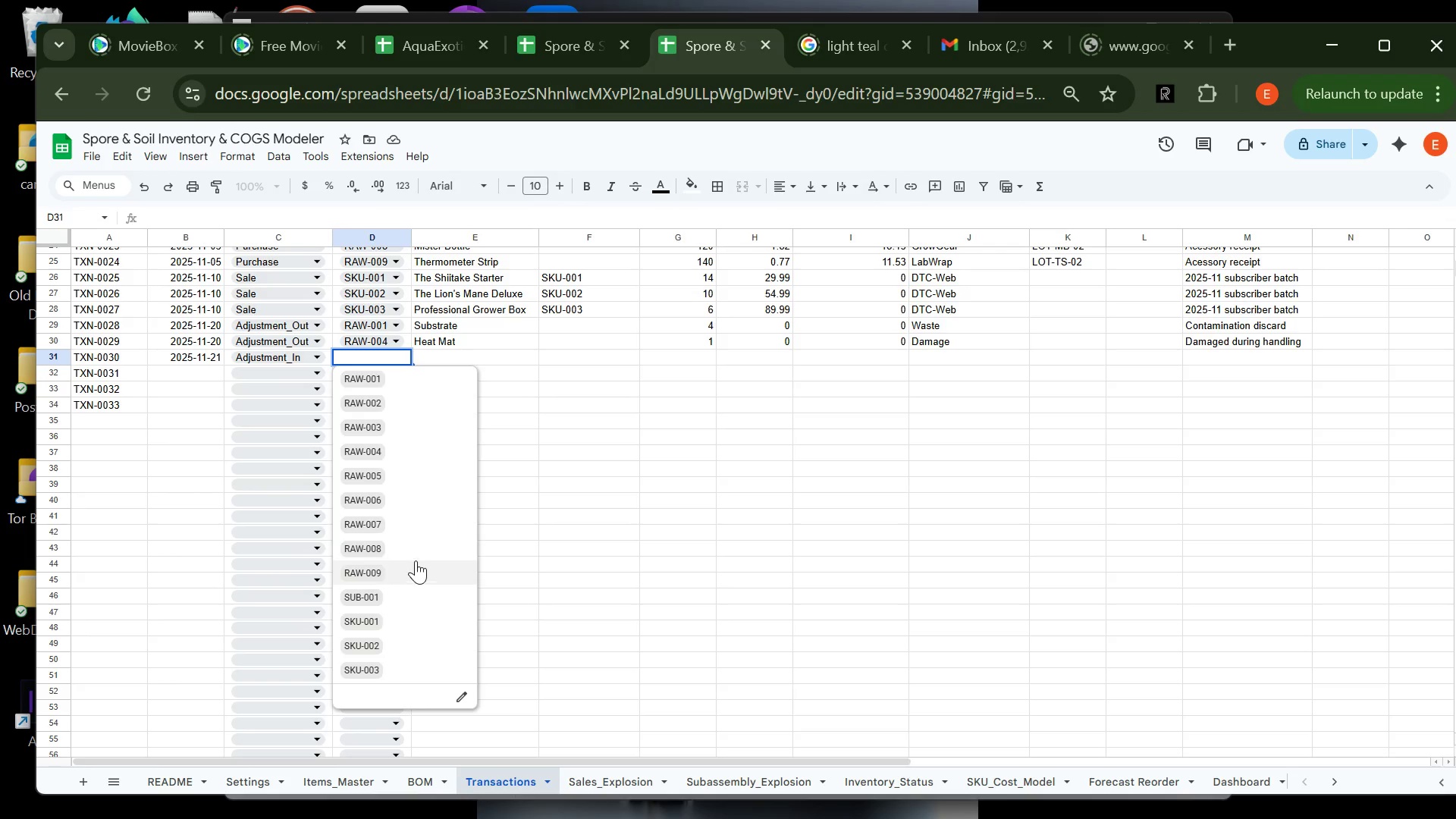 
left_click([414, 551])
 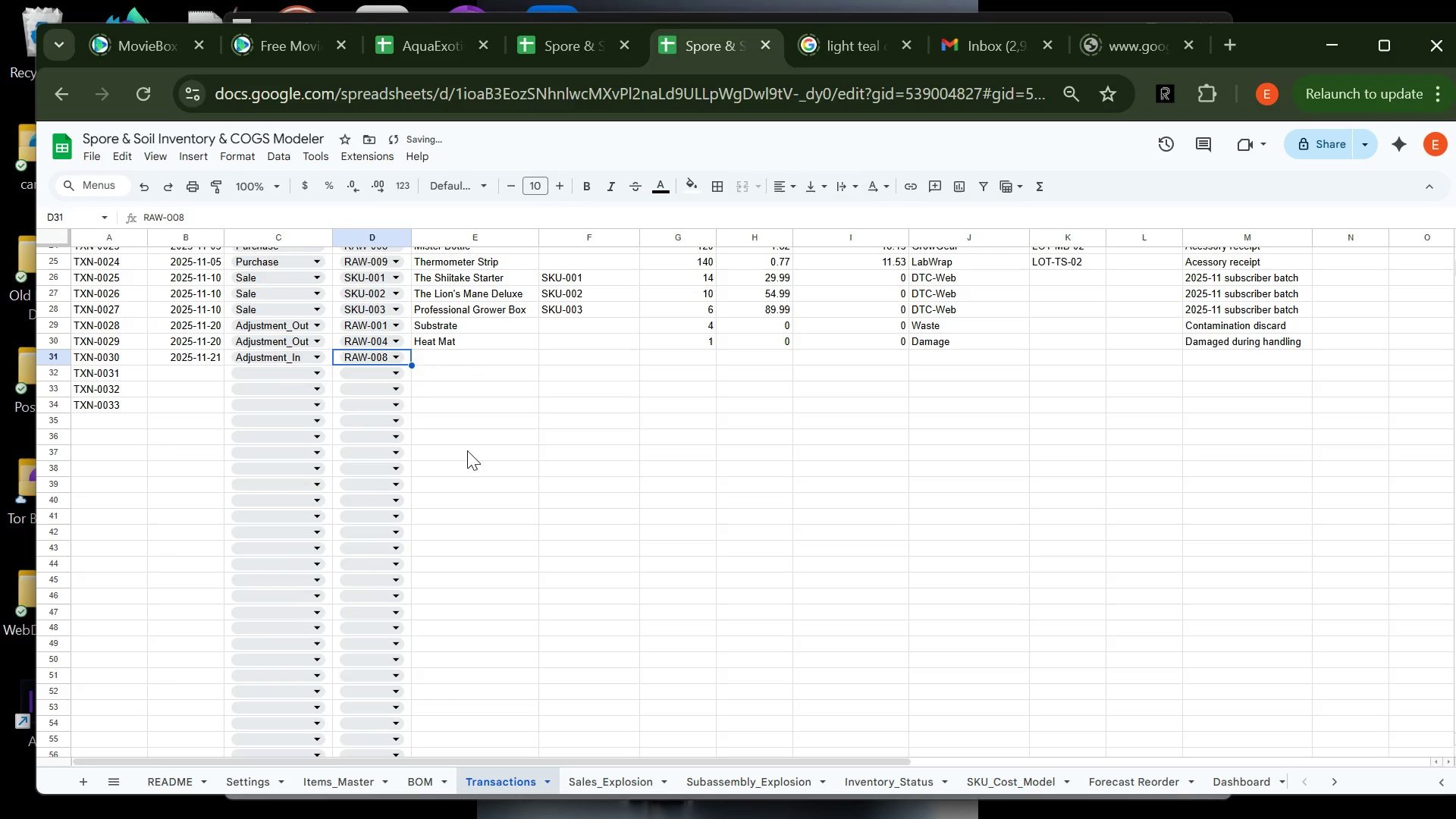 
key(Tab)
 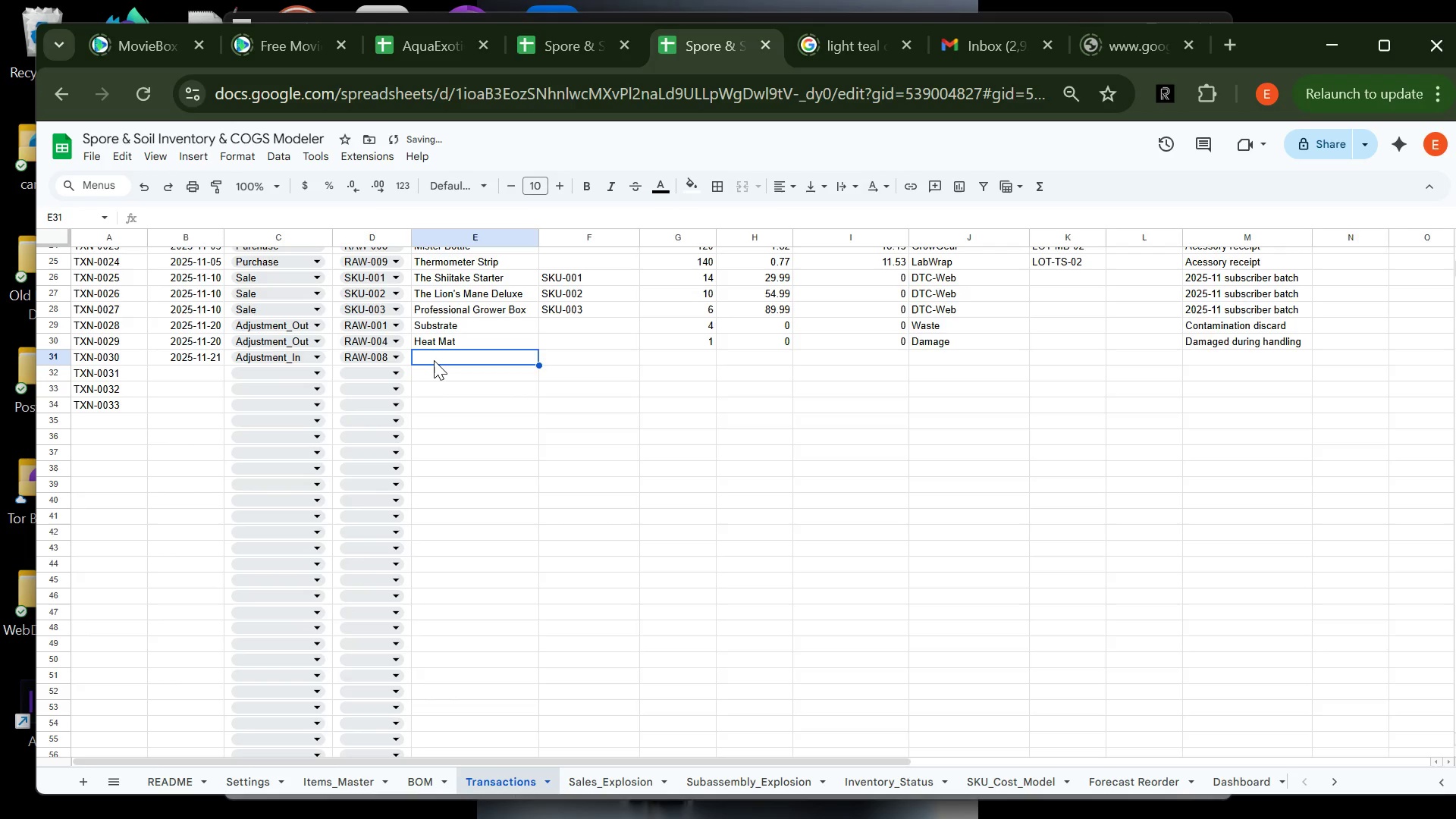 
key(M)
 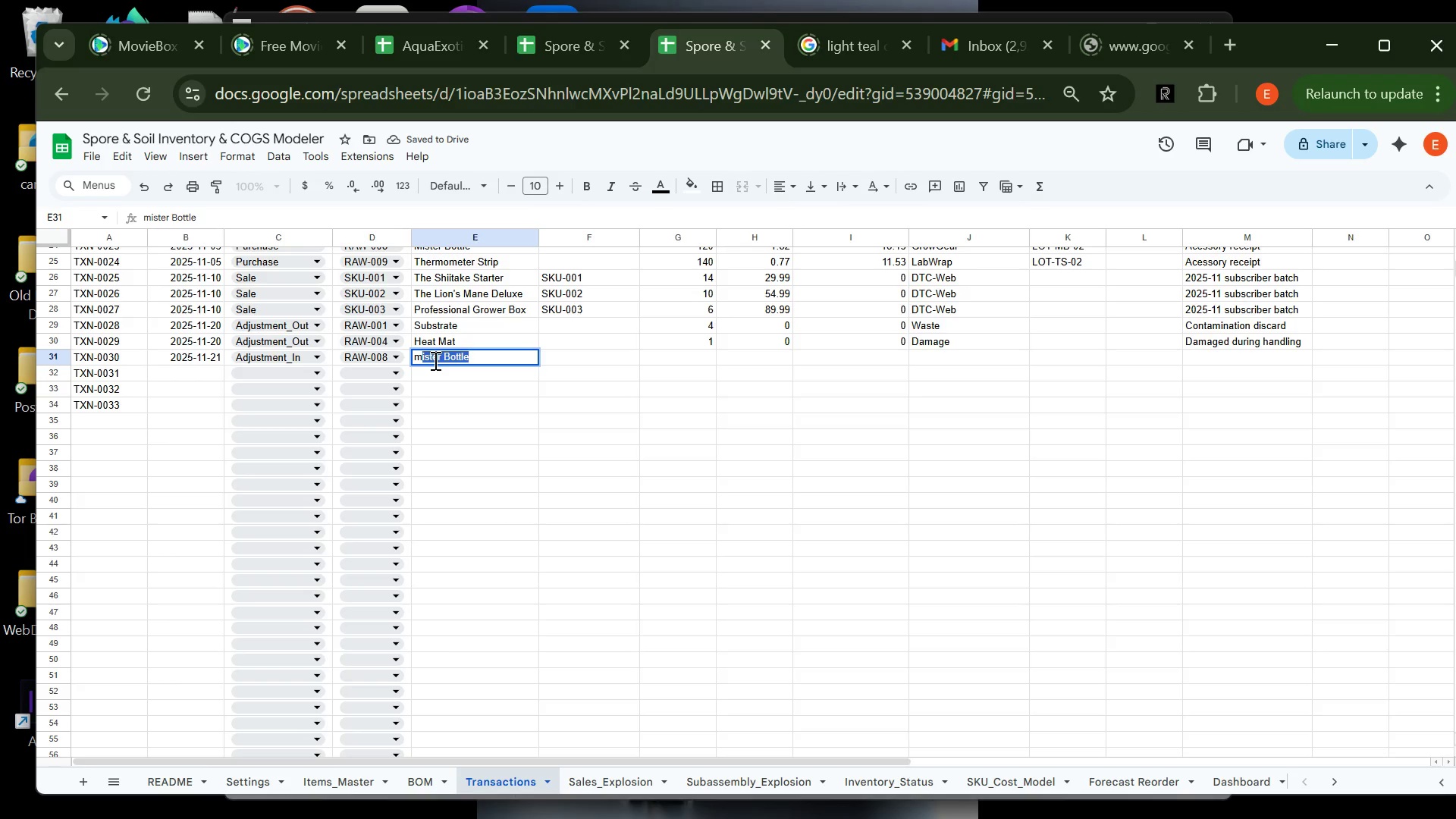 
key(Backspace)
 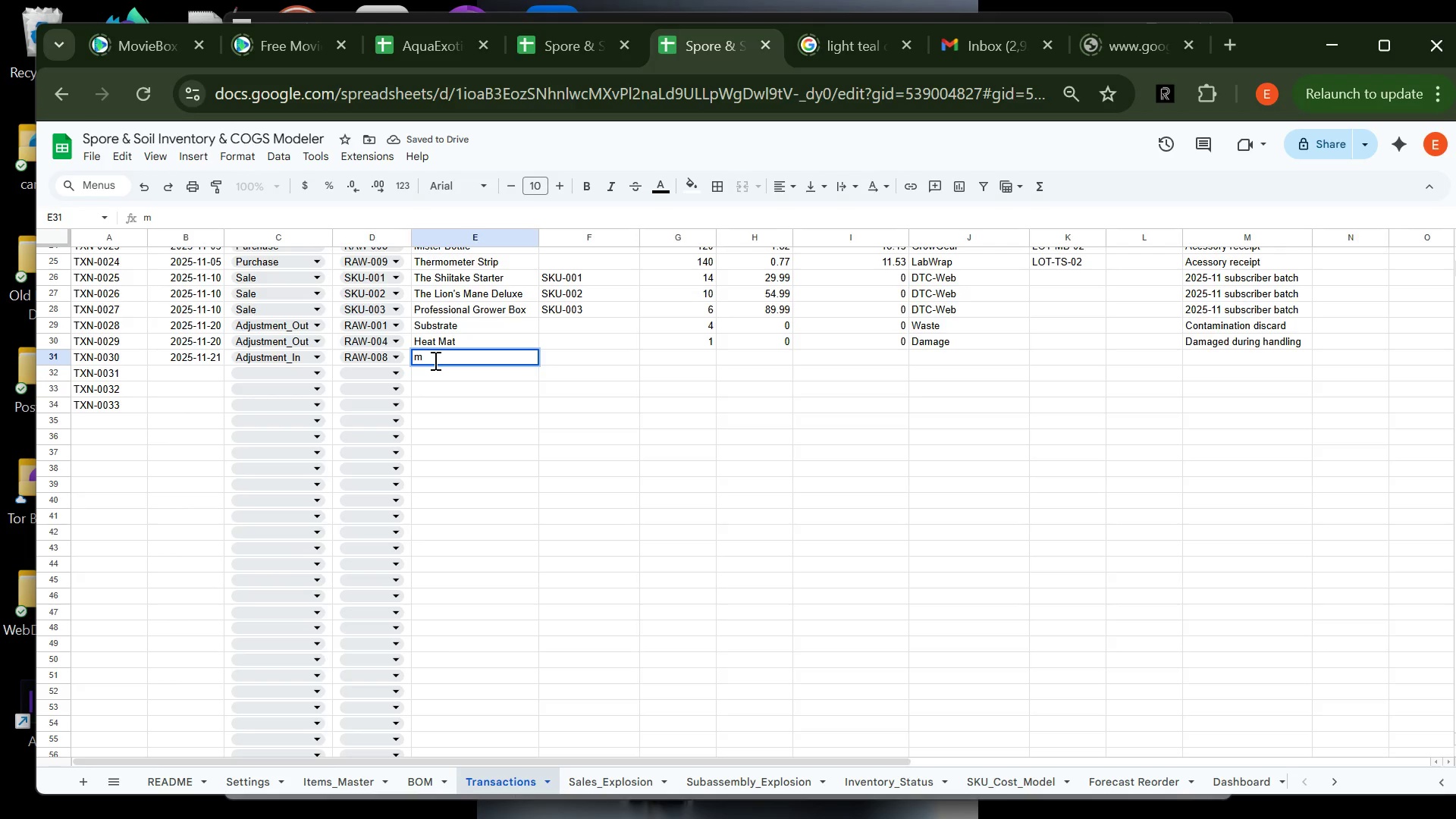 
key(Tab)
 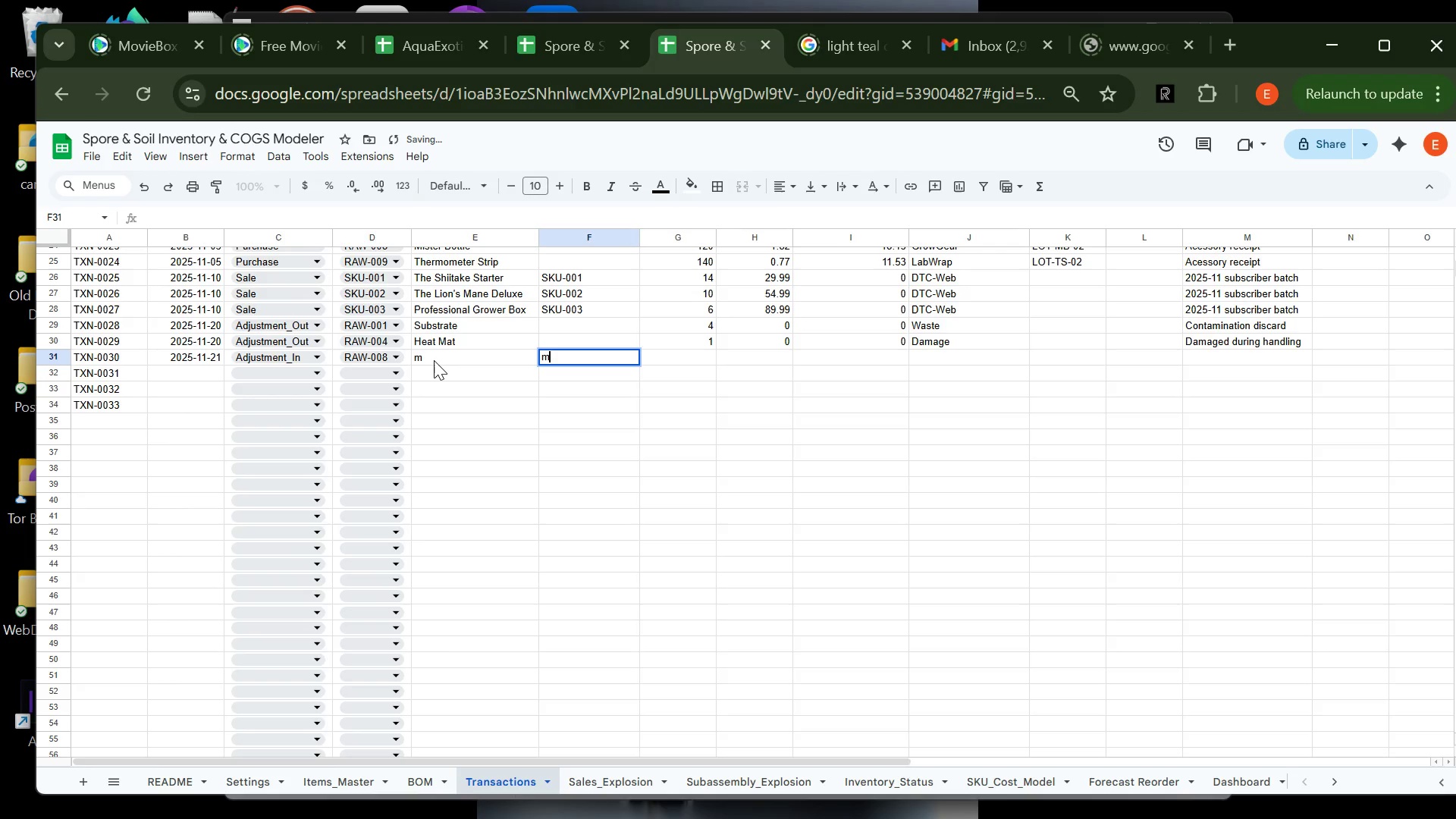 
key(M)
 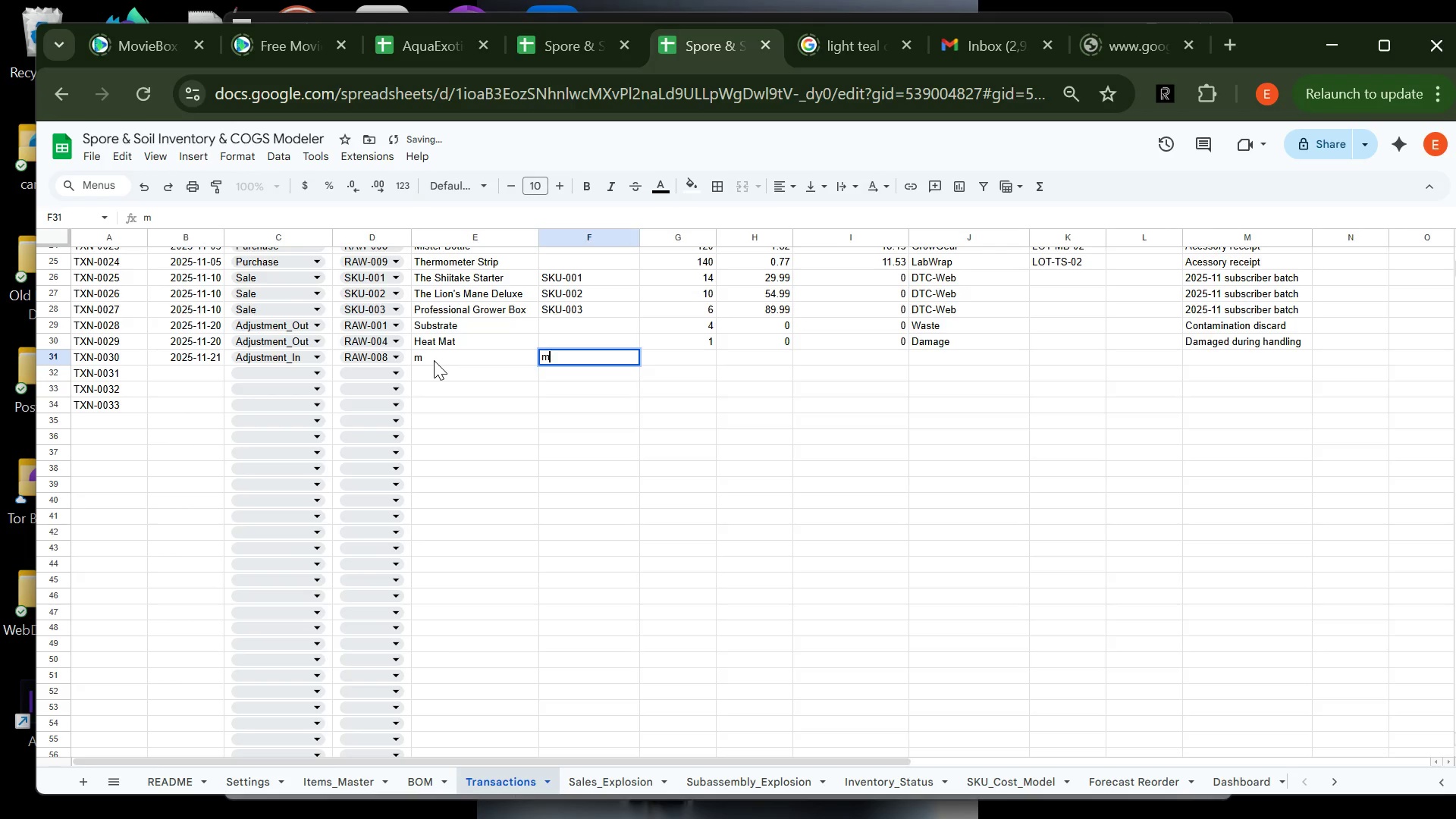 
key(Backspace)
 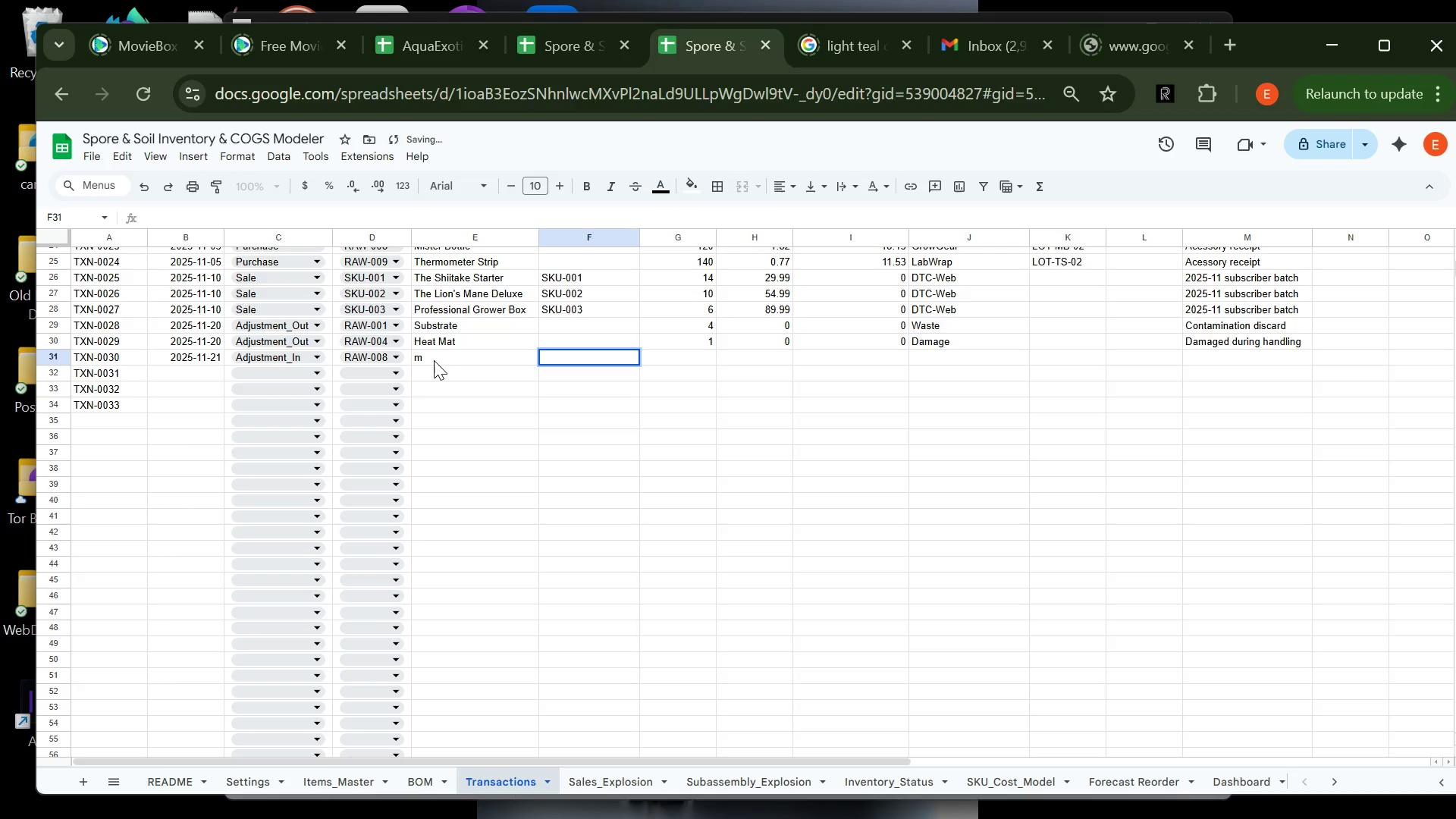 
key(ArrowLeft)
 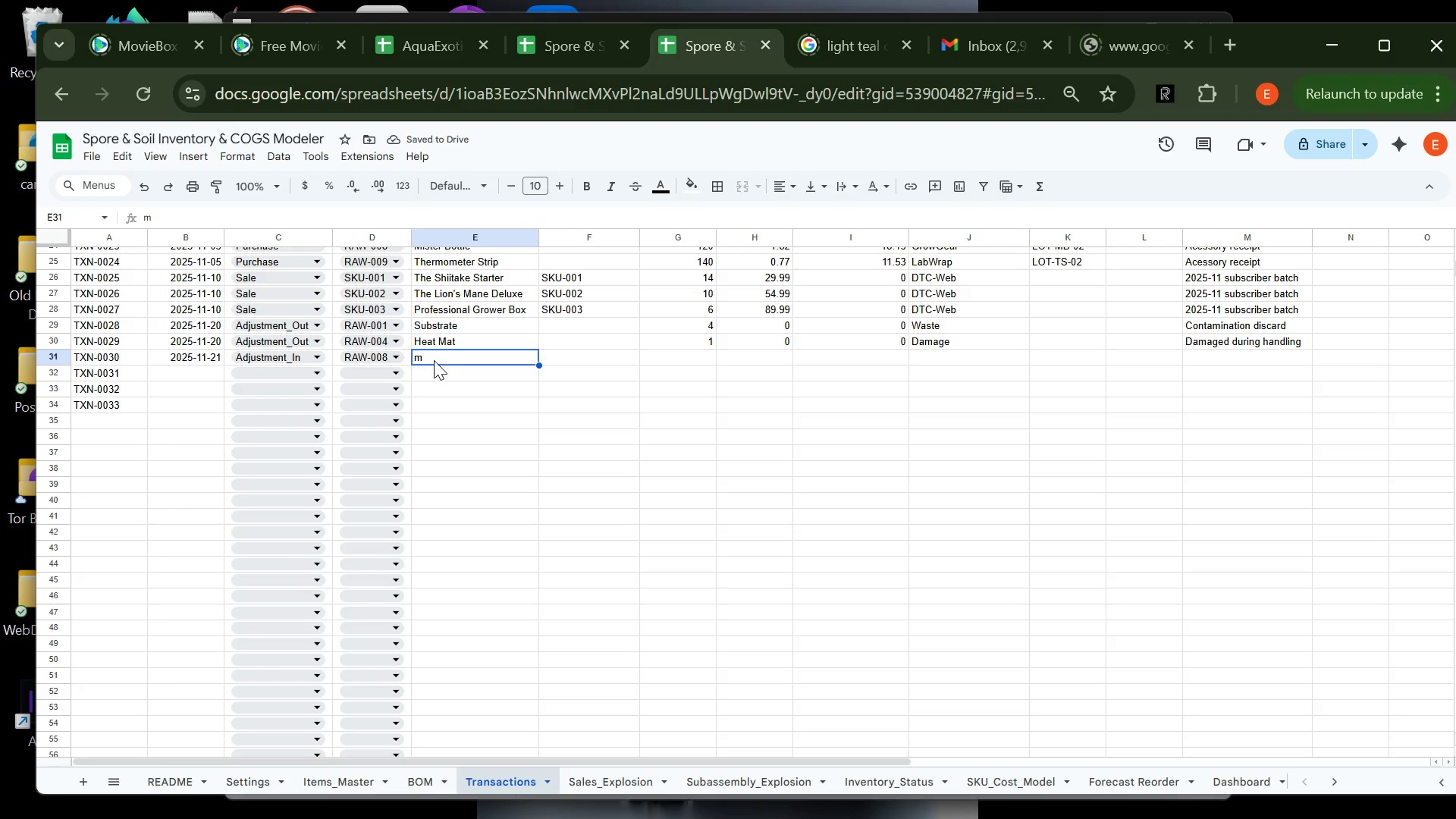 
key(CapsLock)
 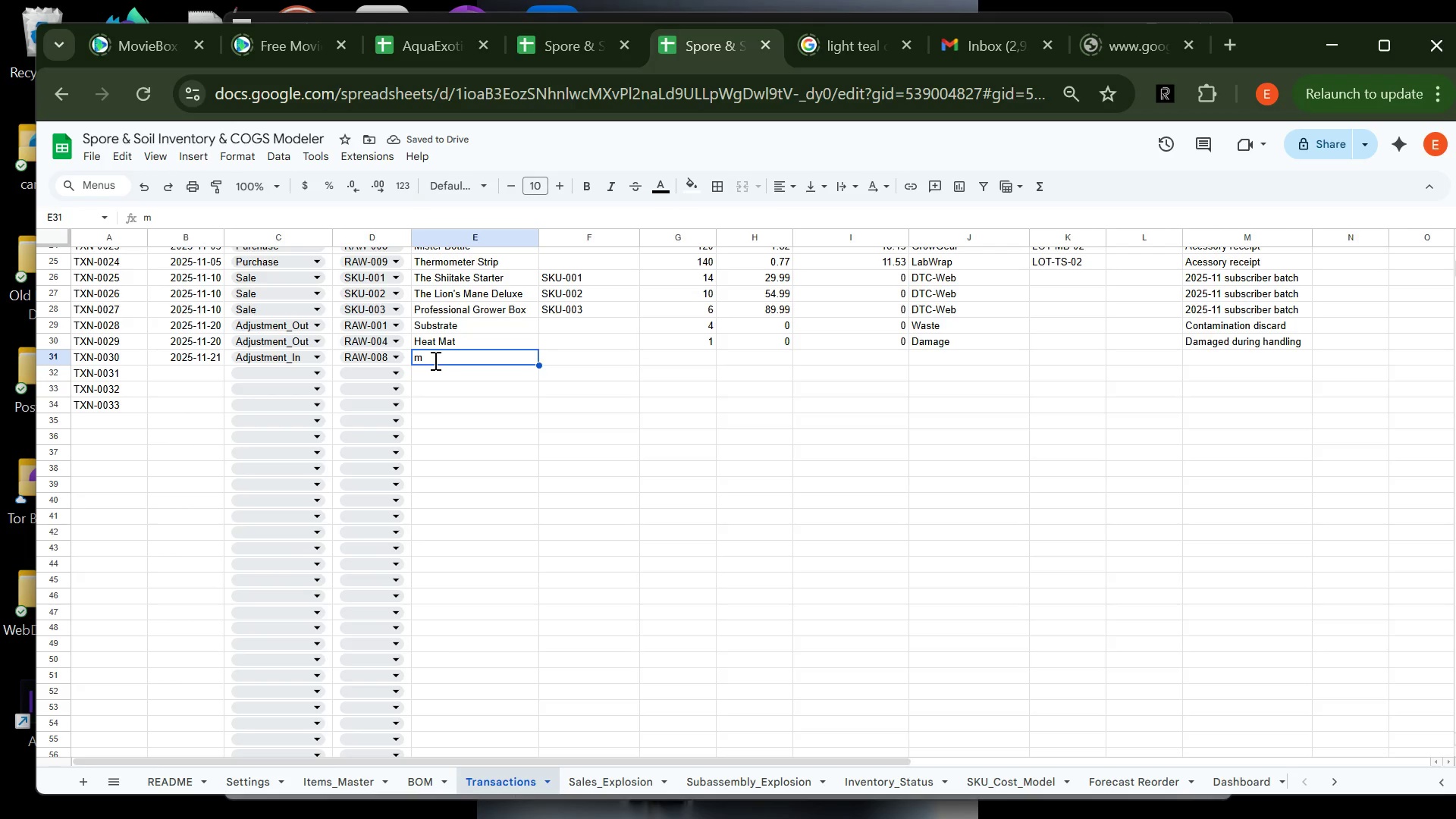 
key(M)
 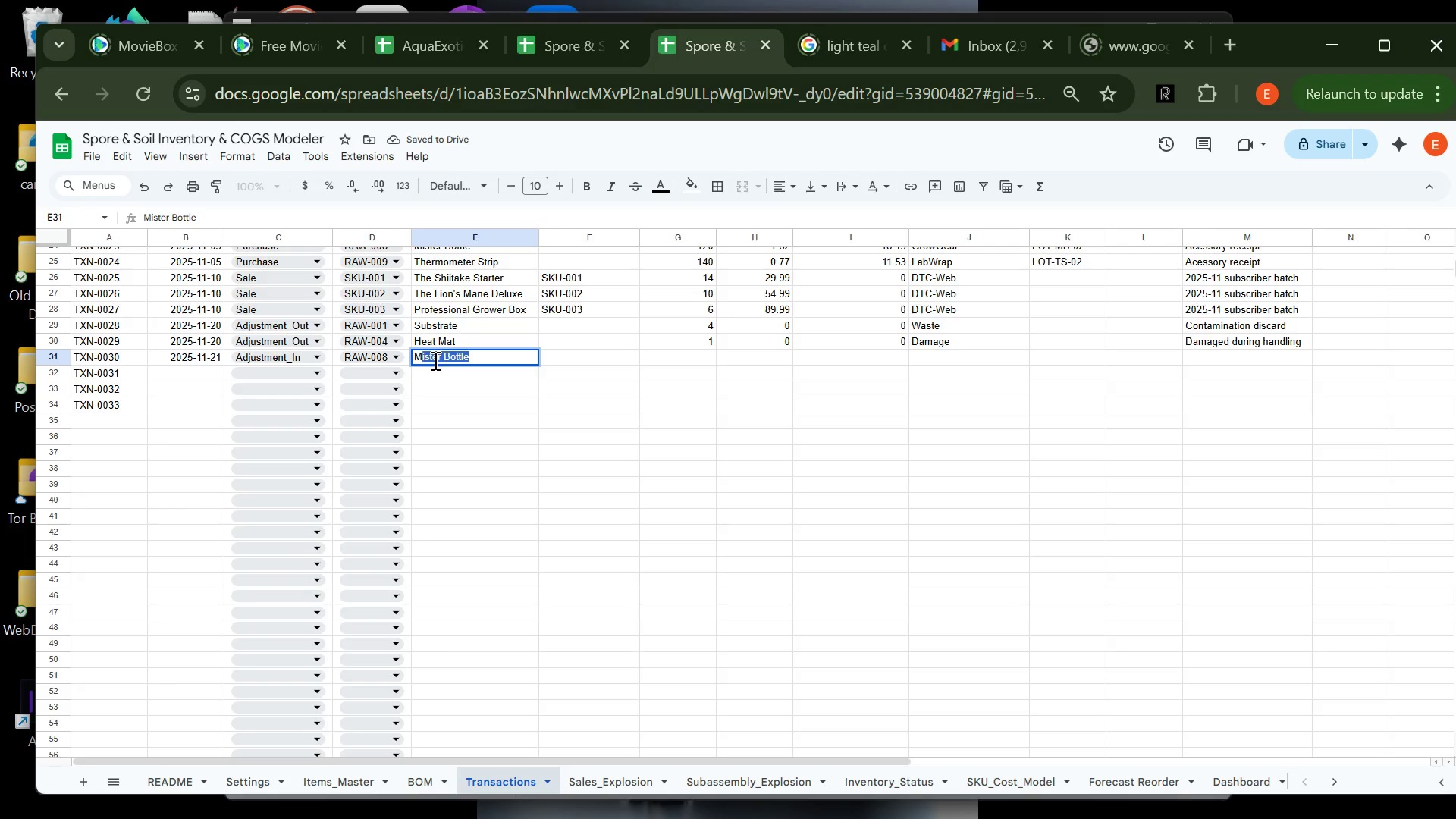 
key(Tab)
 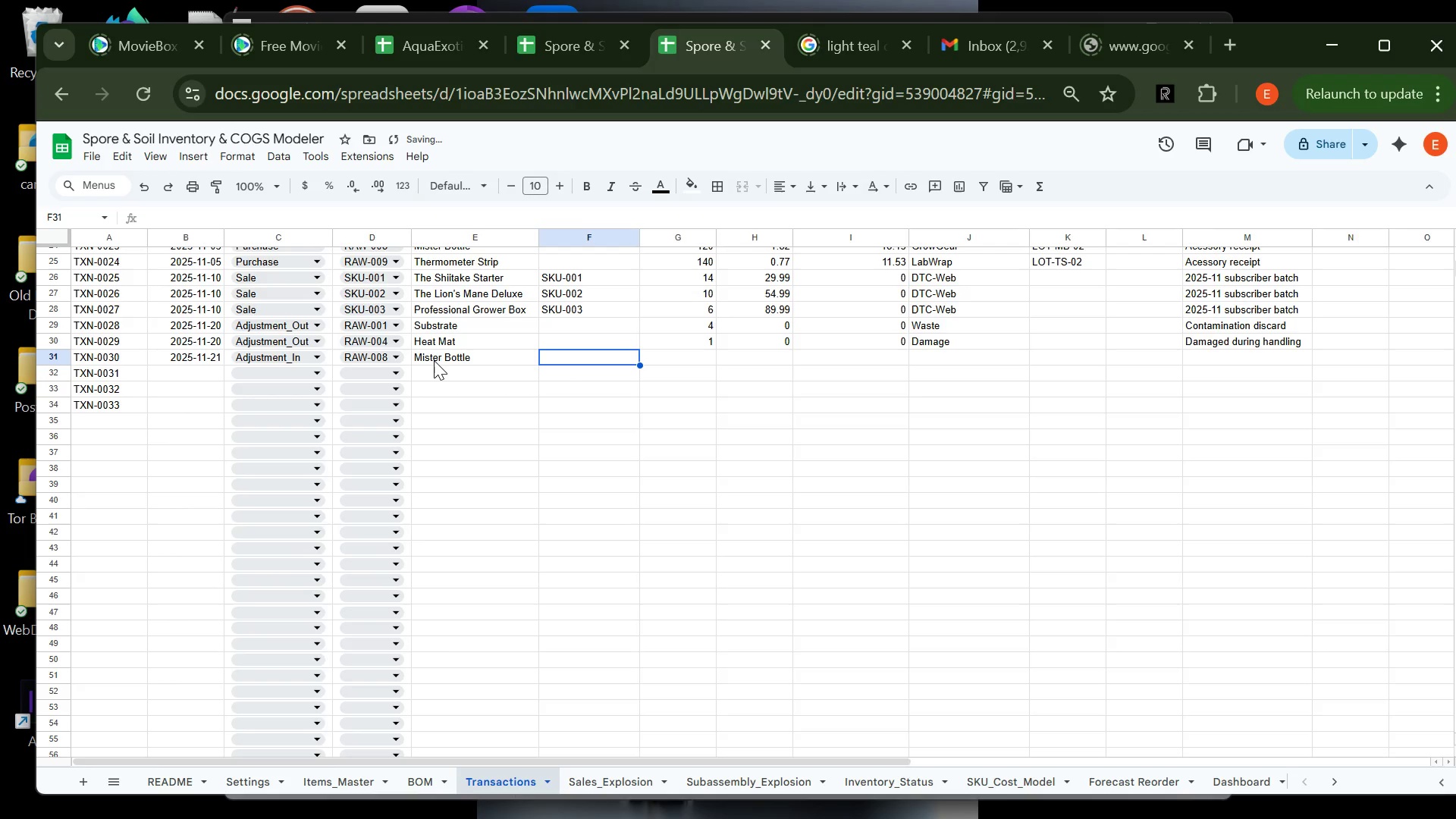 
key(Tab)
 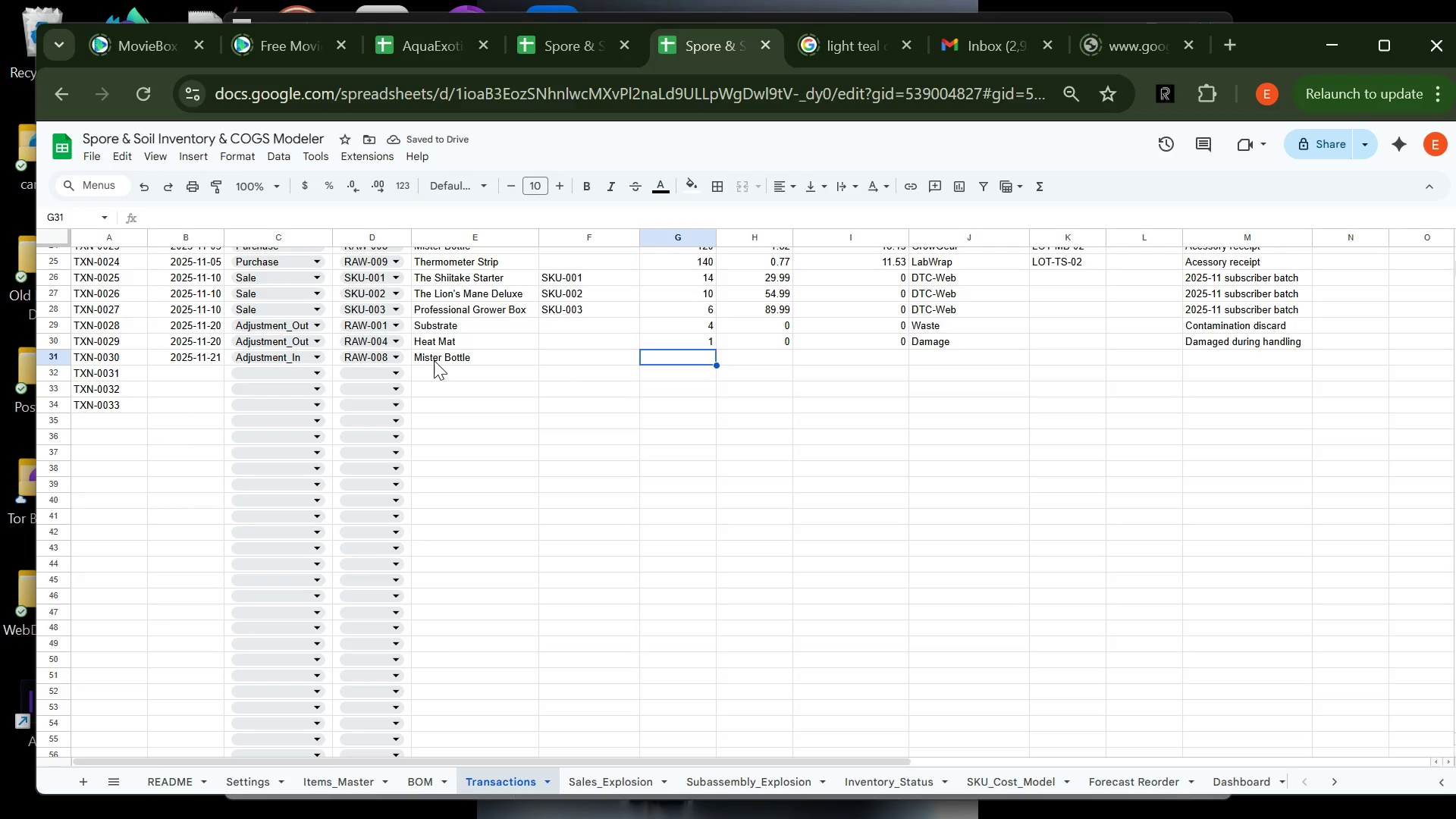 
key(5)
 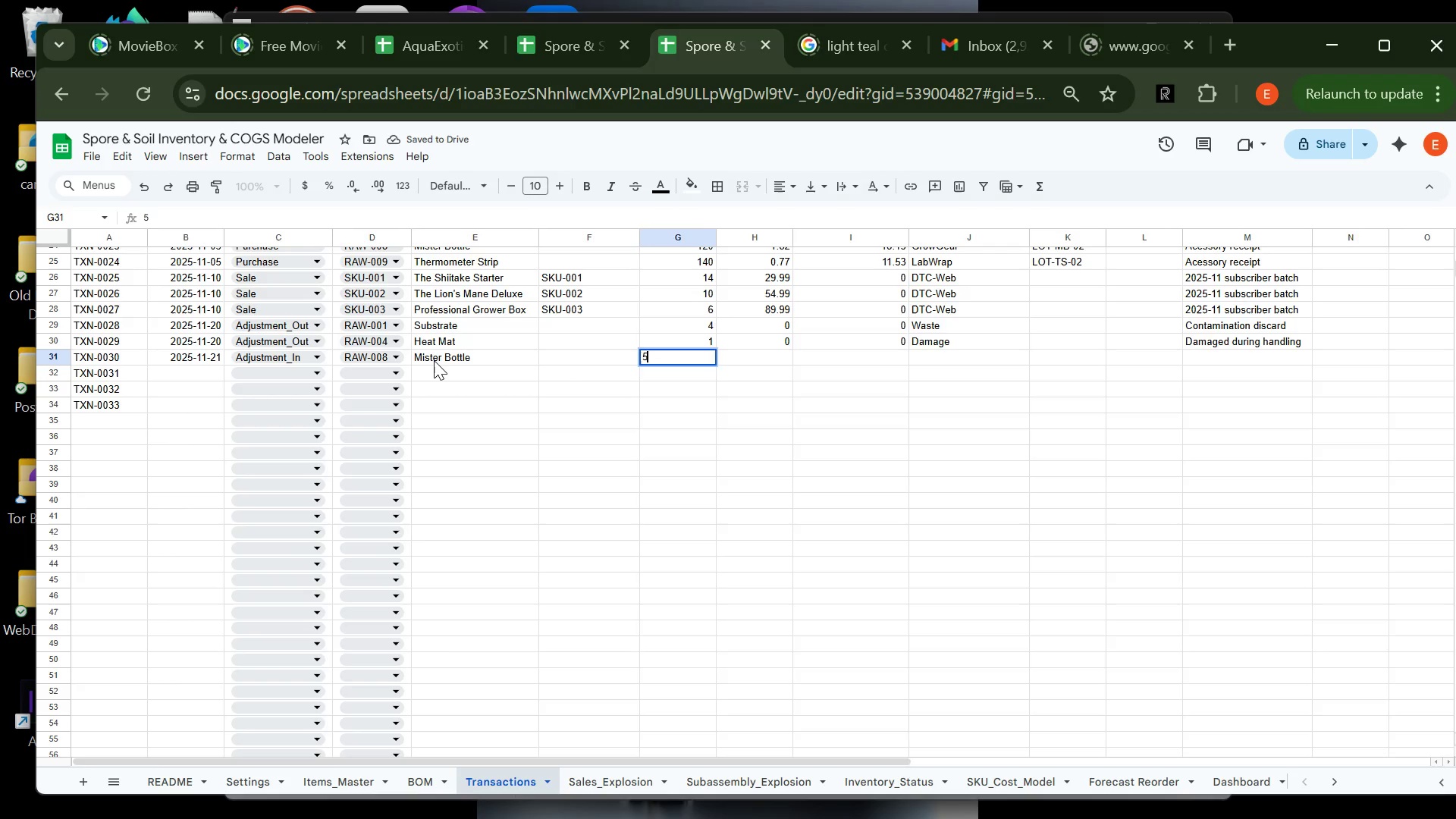 
key(Tab)
 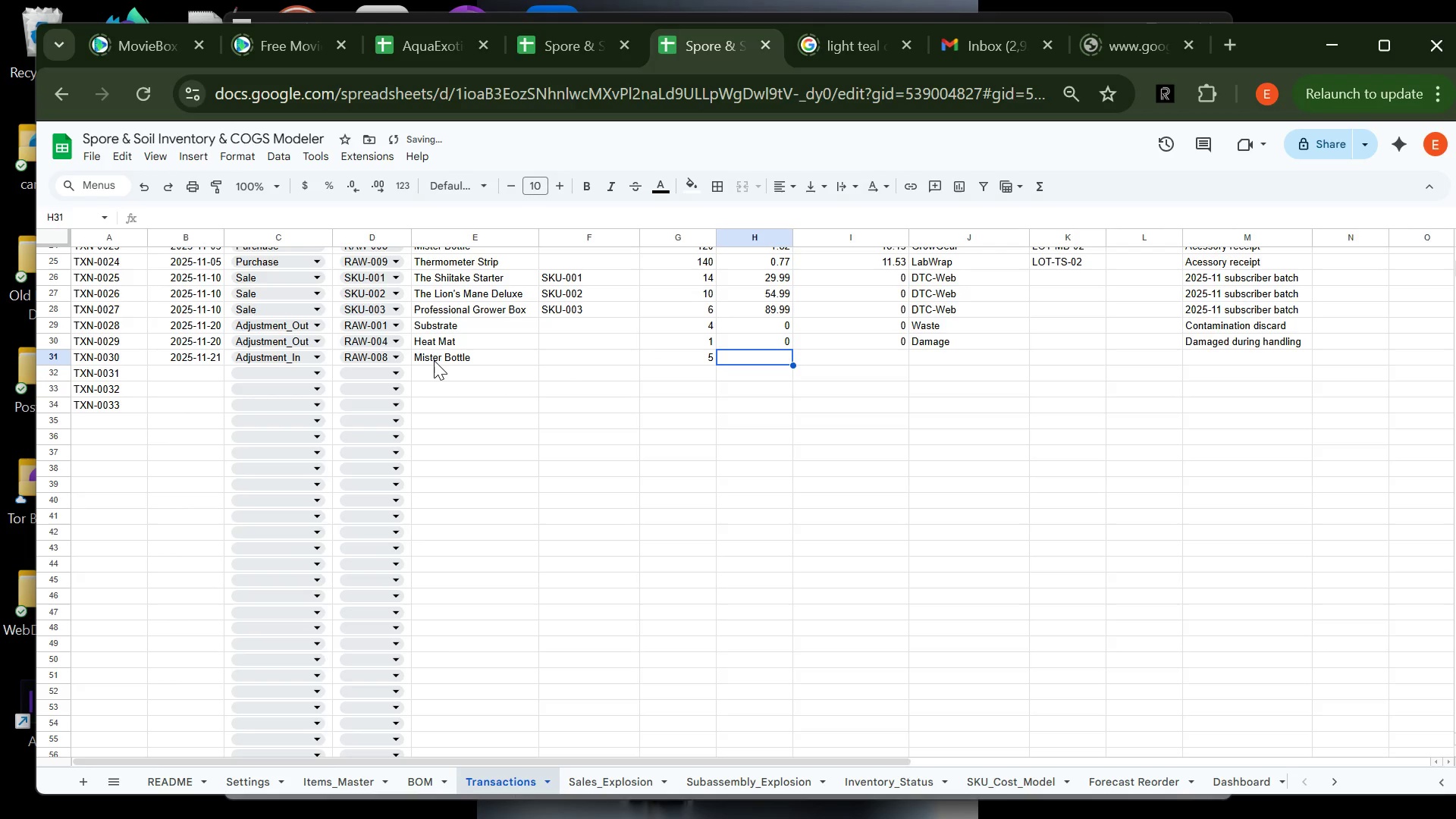 
key(0)
 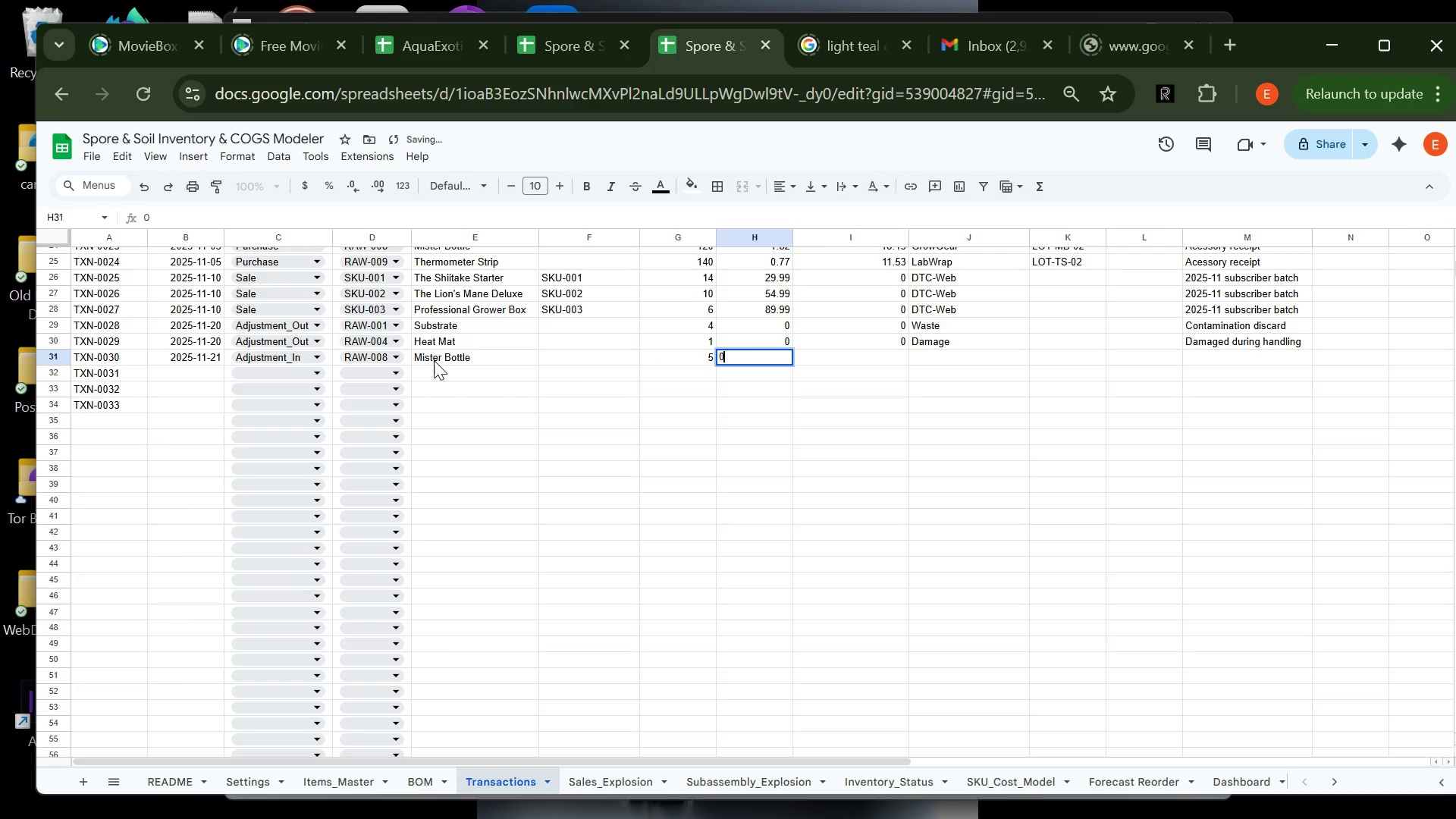 
key(Tab)
 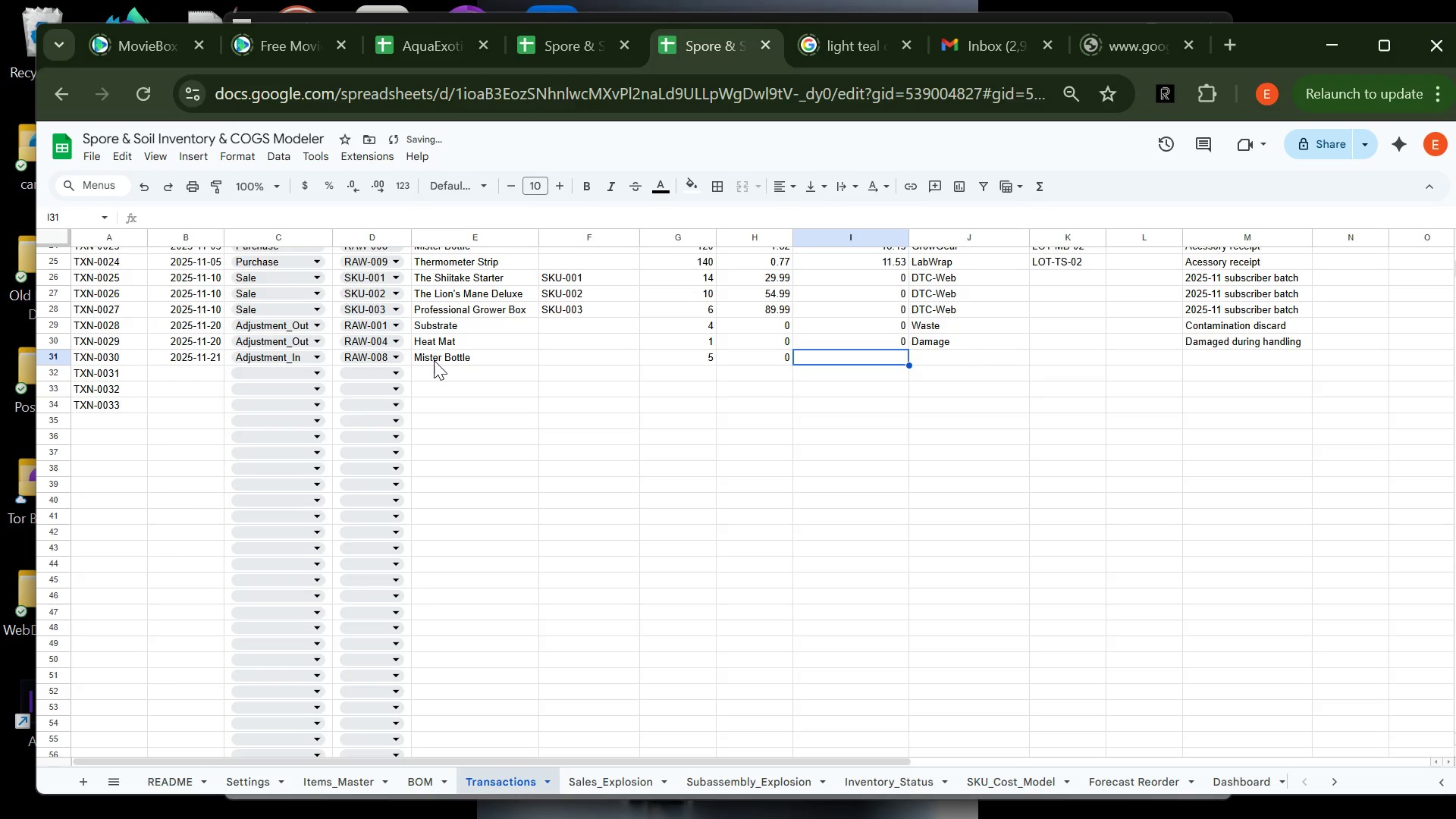 
key(0)
 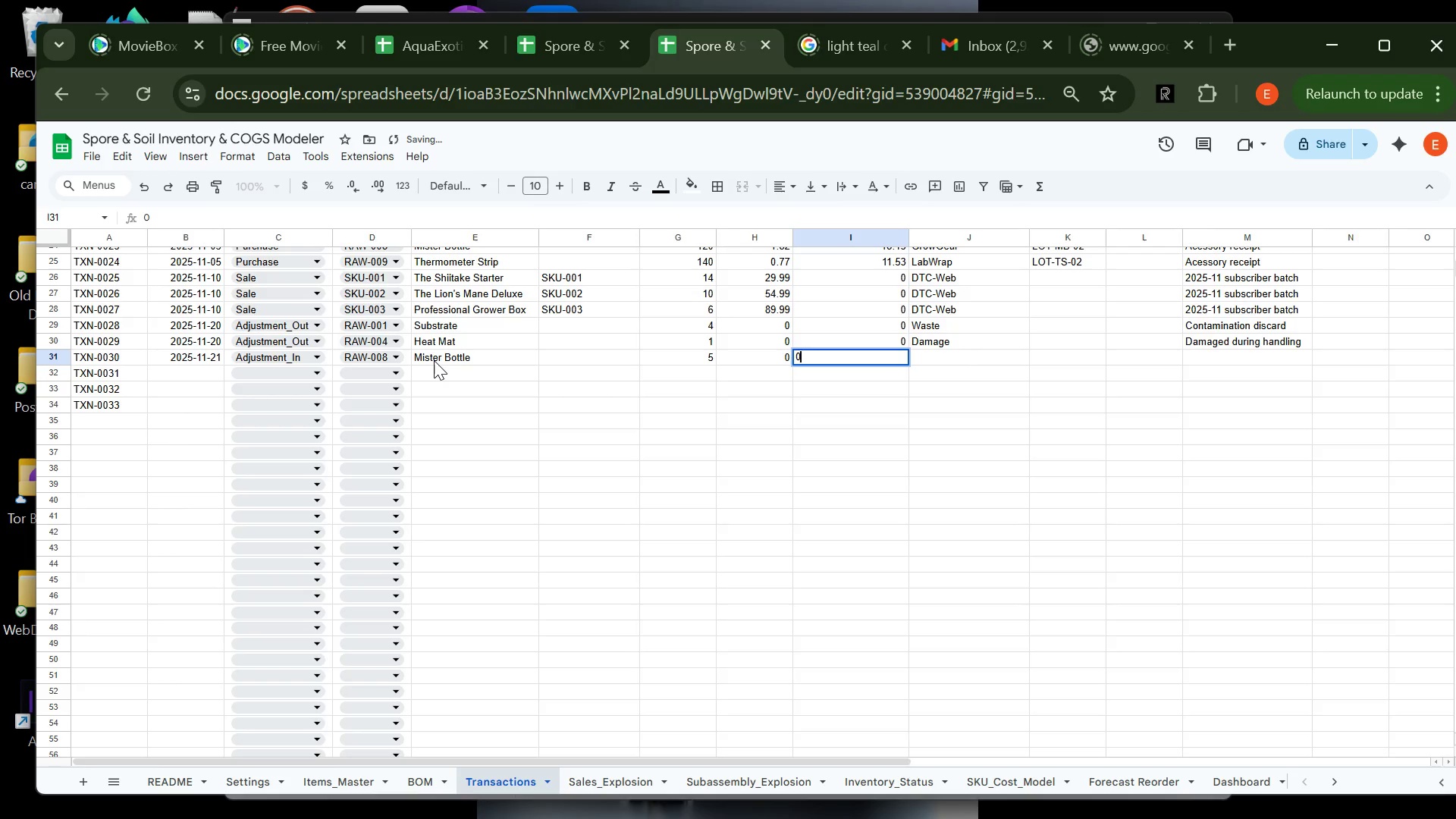 
key(Tab)
 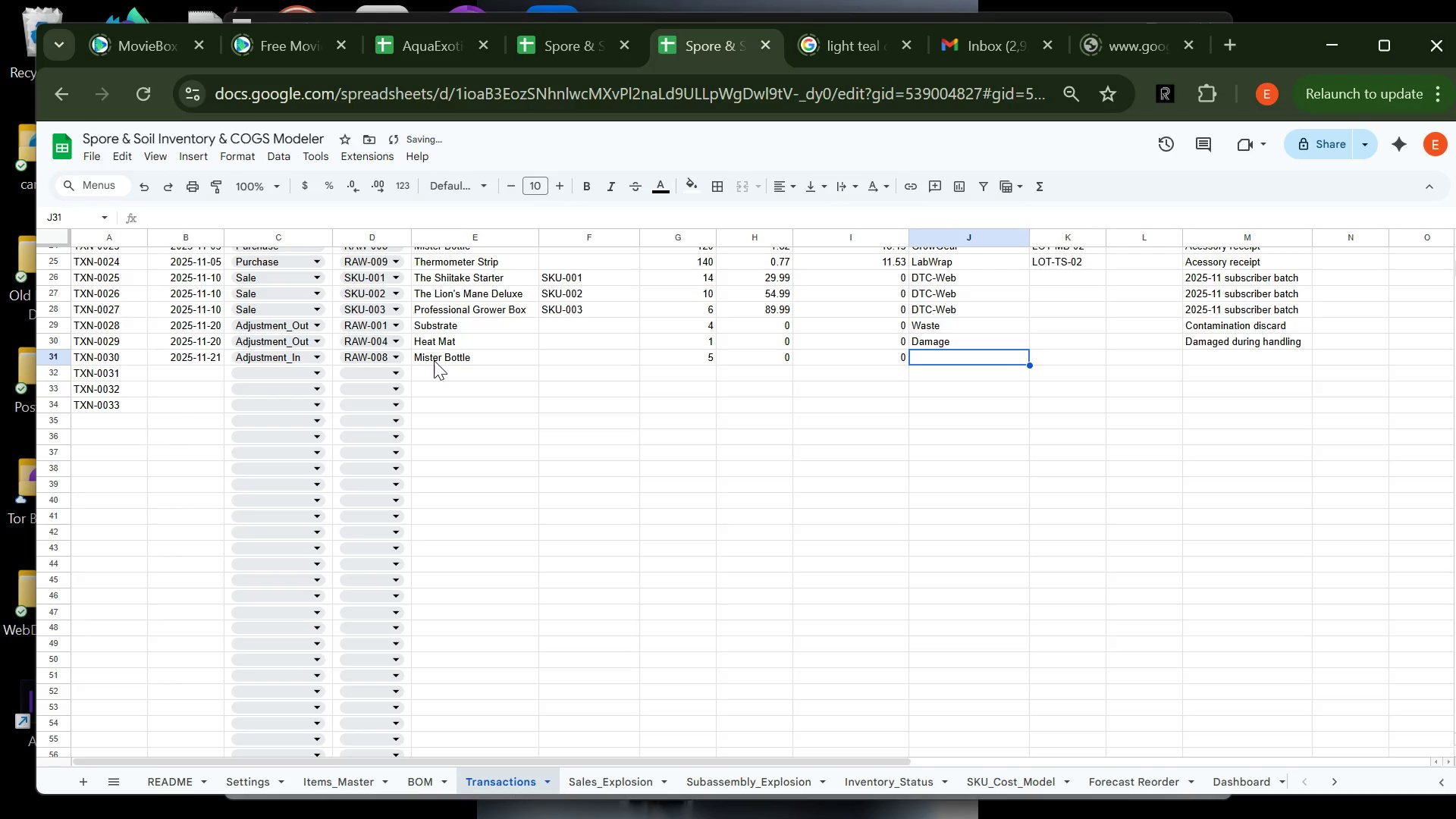 
key(Tab)
 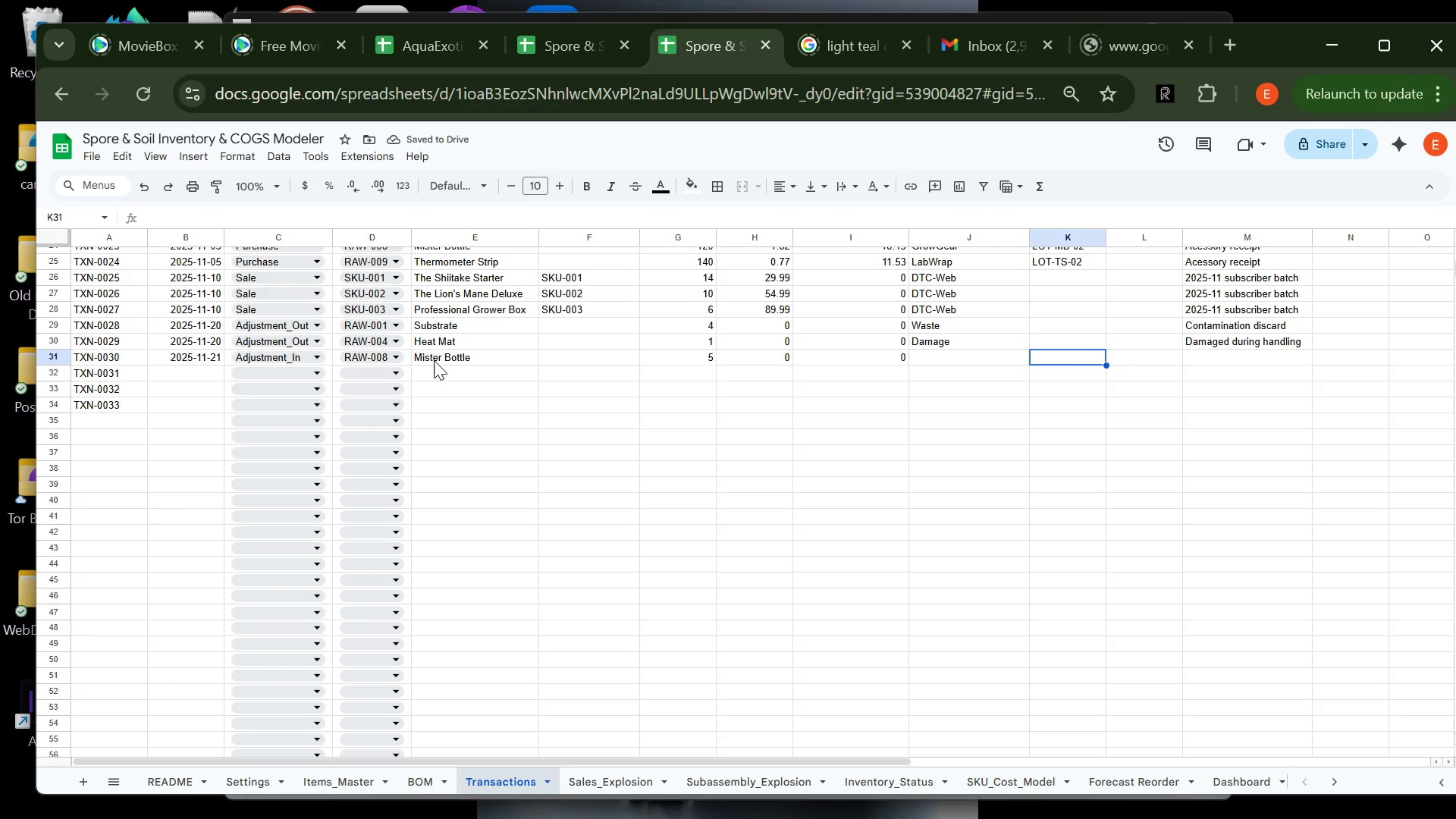 
key(ArrowLeft)
 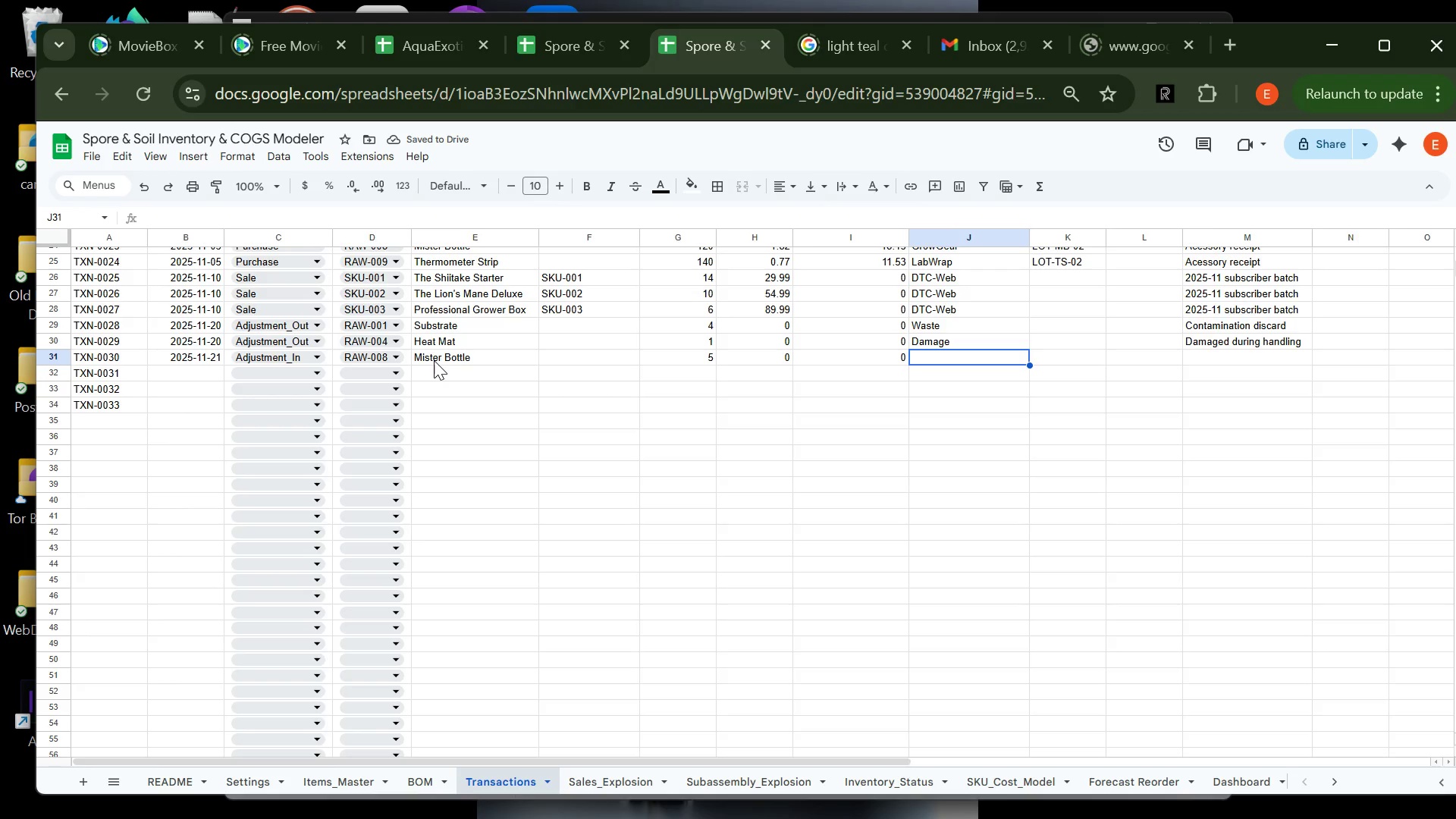 
type(C)
key(Tab)
key(Tab)
key(Tab)
type(CO)
key(Backspace)
key(Tab)
type(OUN)
key(Backspace)
key(Backspace)
key(Backspace)
 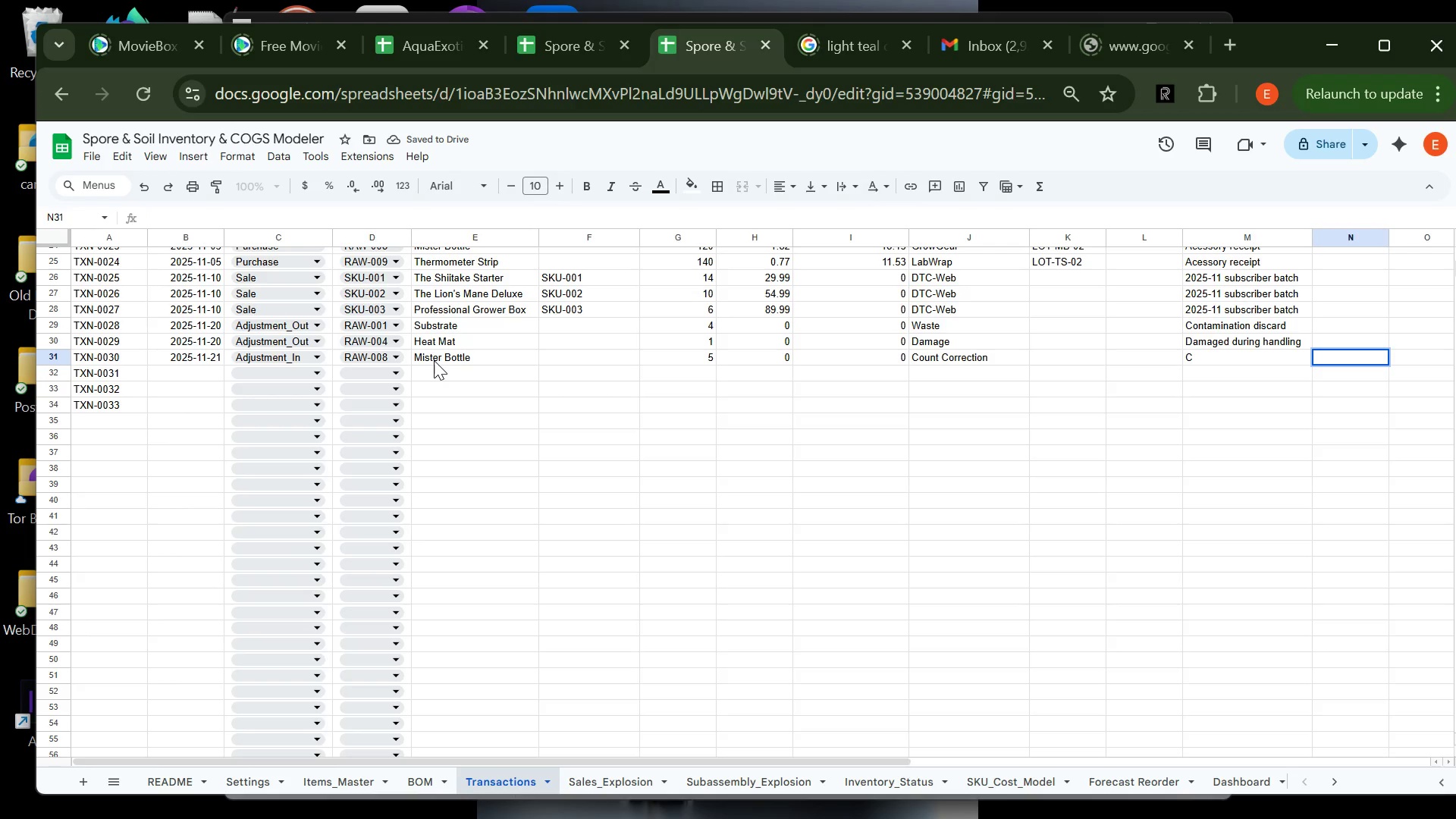 
key(ArrowLeft)
 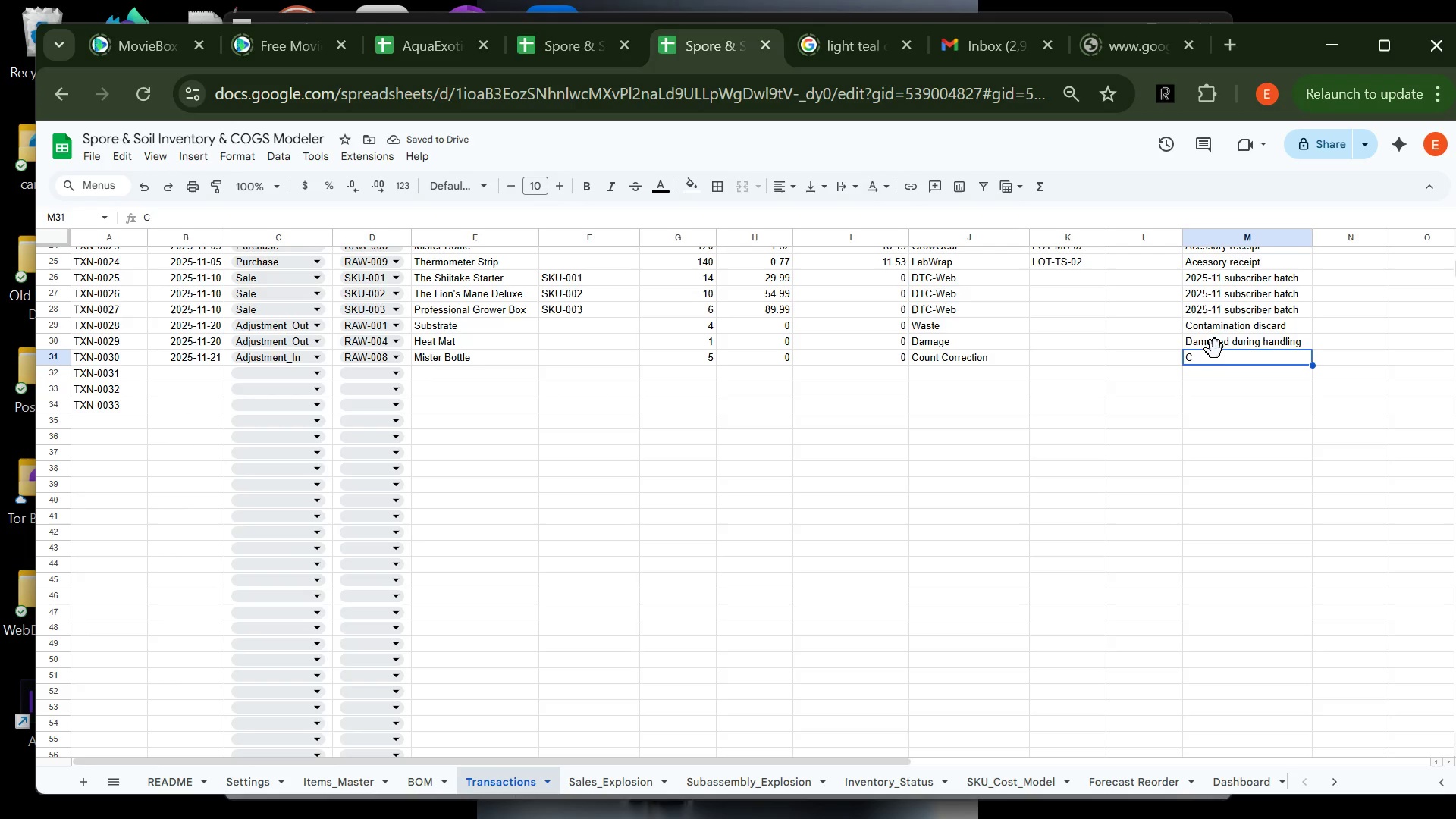 
double_click([1207, 355])
 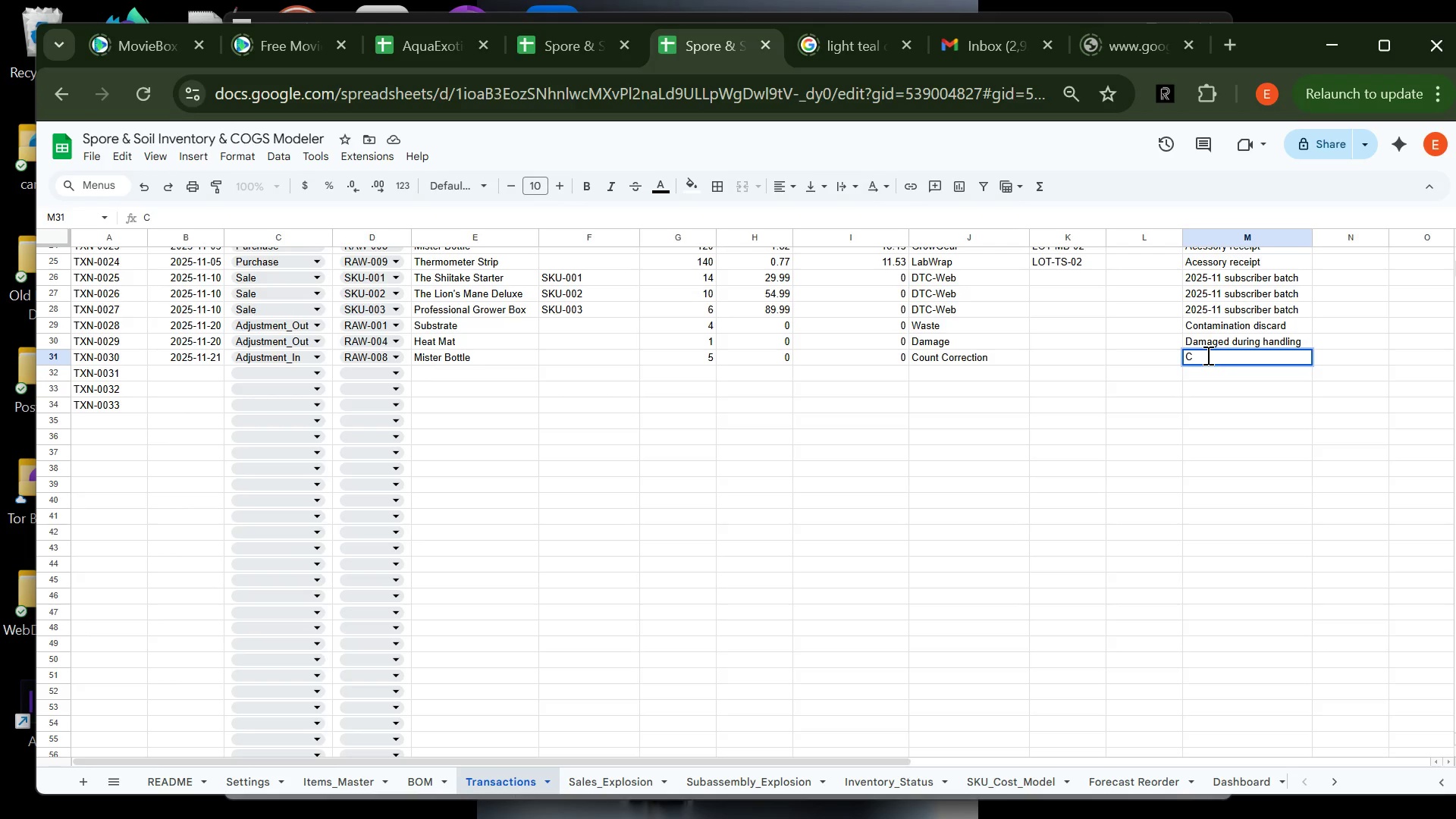 
type(OUNT)
key(Backspace)
key(Backspace)
key(Backspace)
key(Backspace)
key(Backspace)
key(Tab)
type(OUN)
key(Backspace)
key(Backspace)
key(Backspace)
 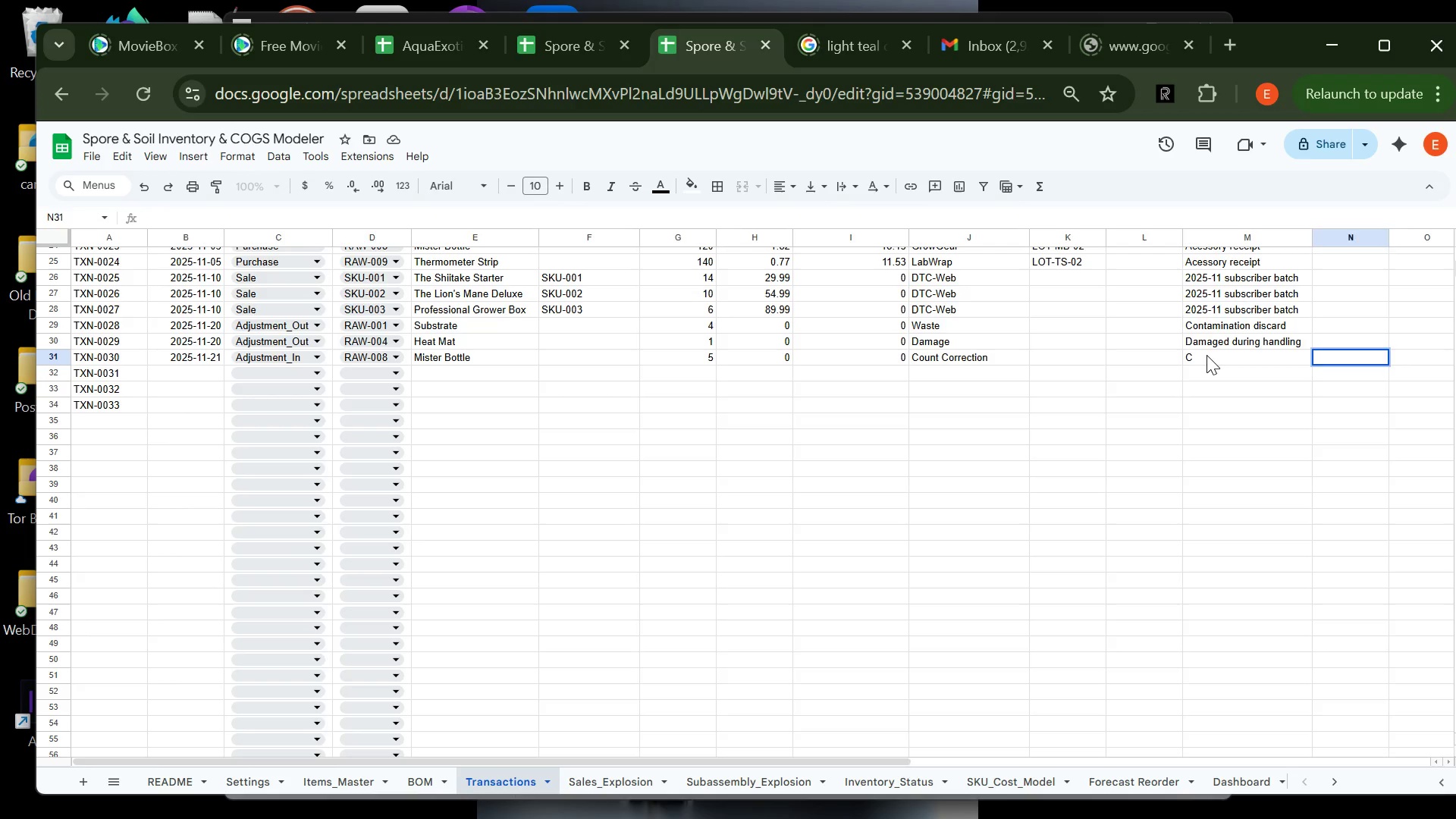 
double_click([1207, 355])
 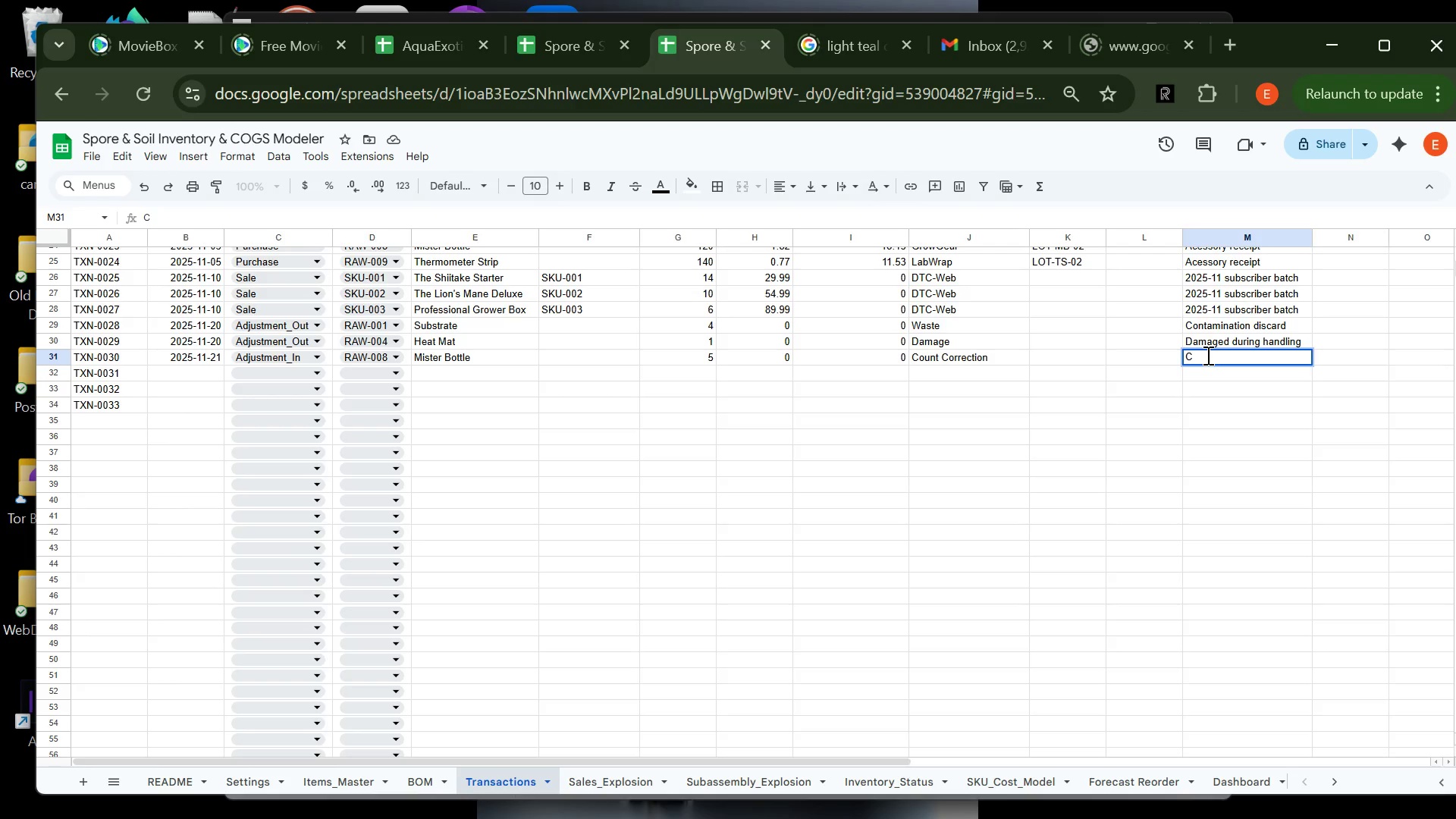 
type(oun)
 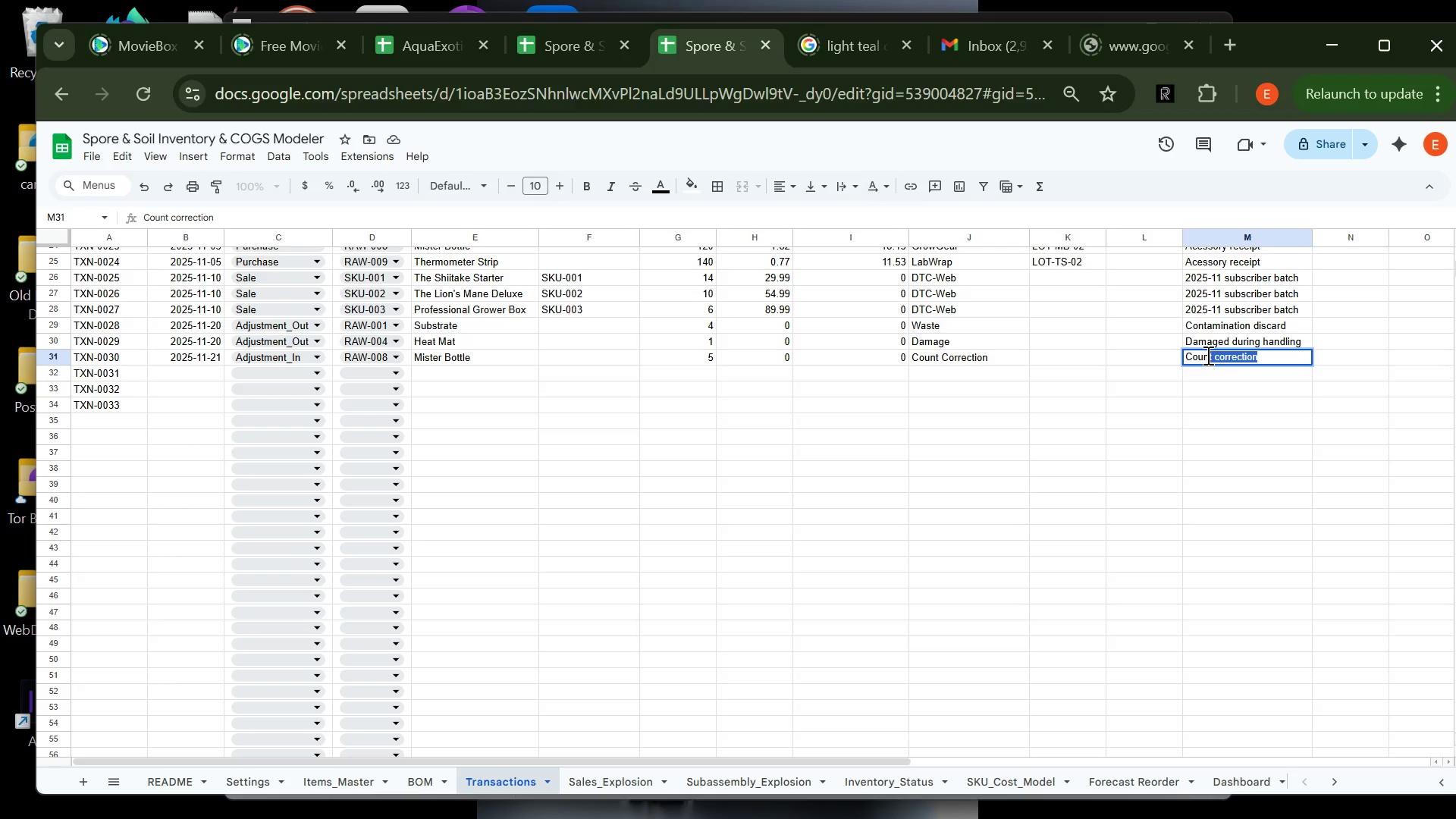 
left_click([154, 374])
 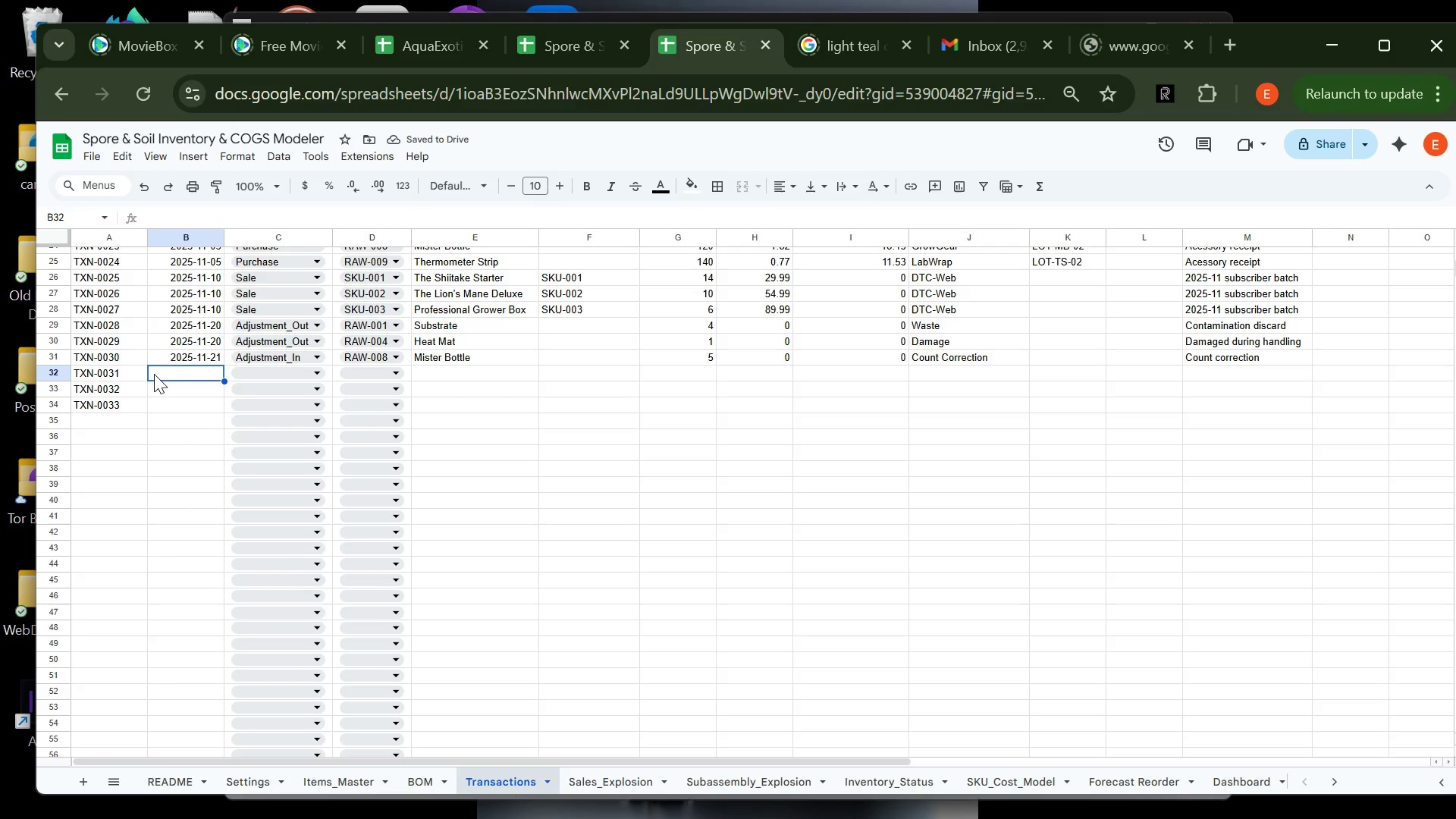 
type(2025-12-03)
key(Tab)
 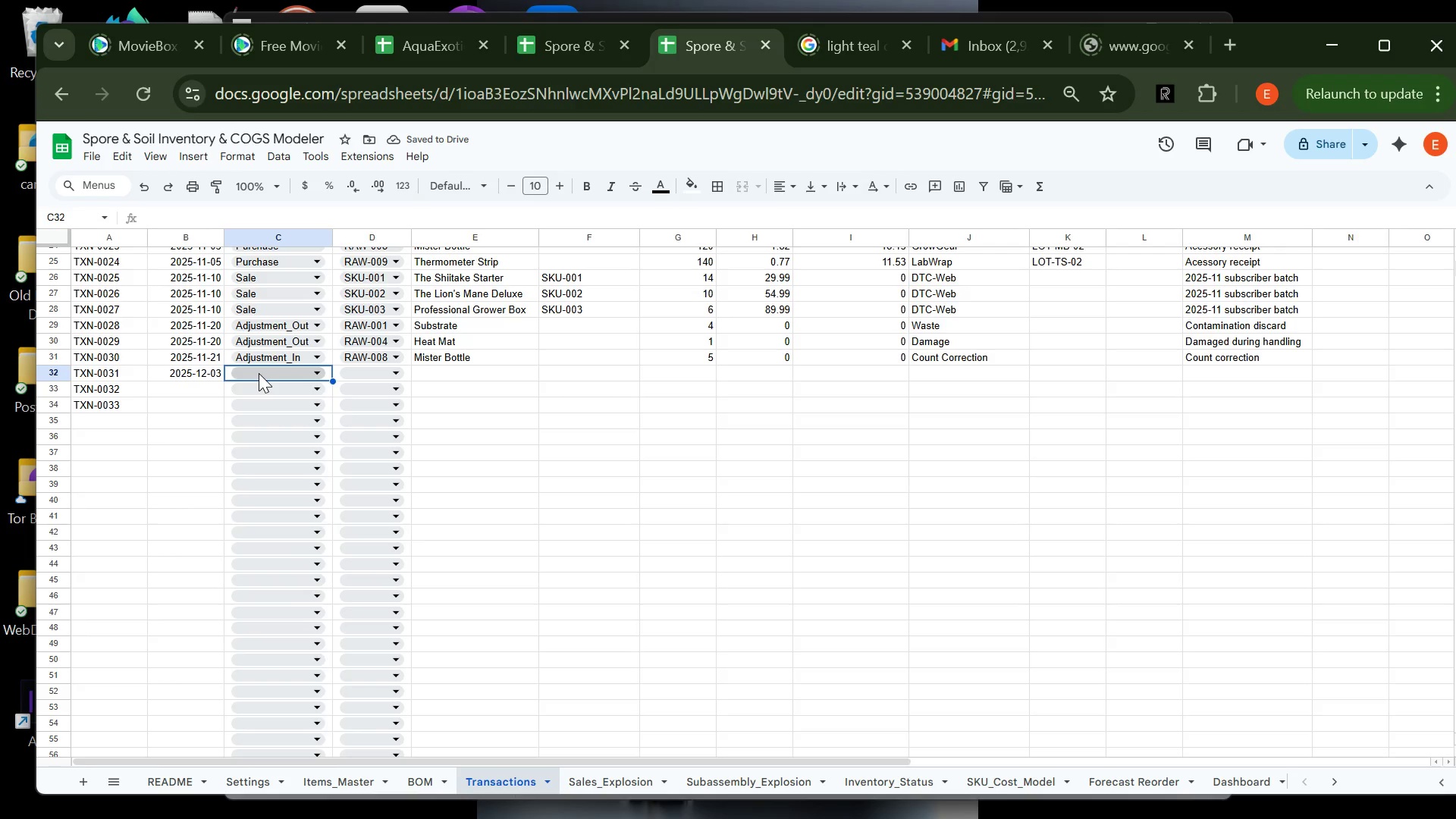 
wait(5.36)
 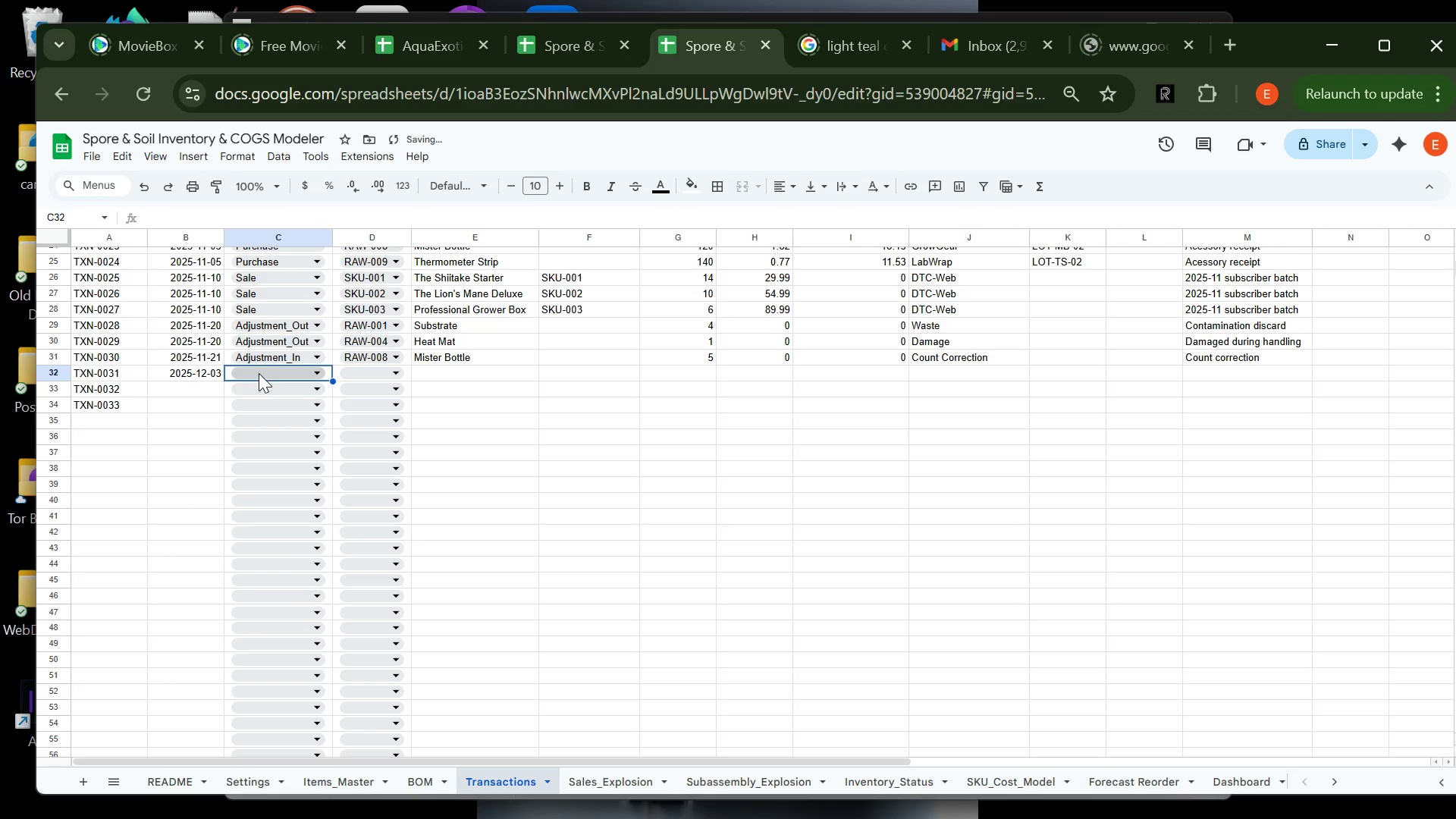 
left_click([259, 373])
 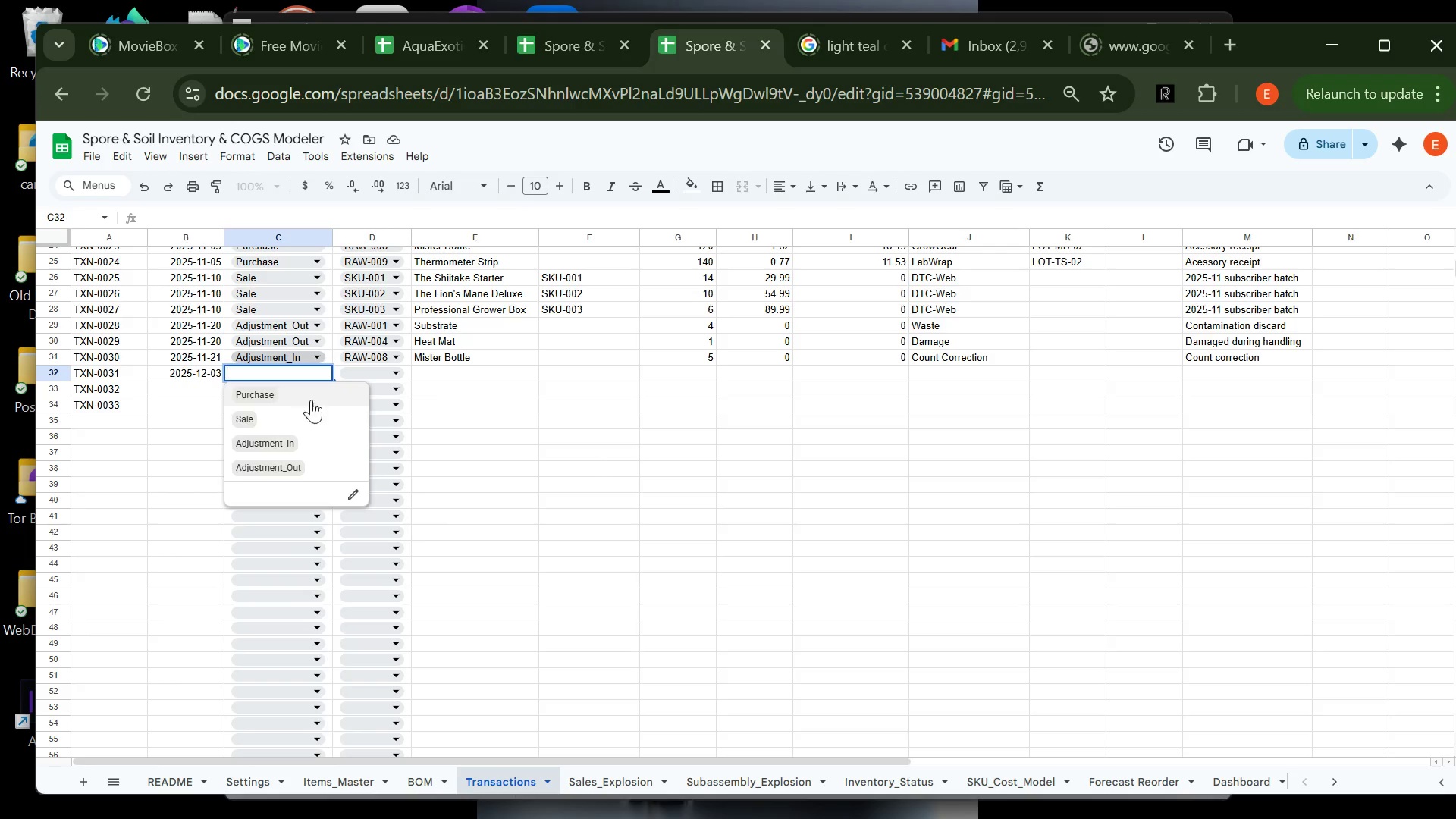 
wait(6.44)
 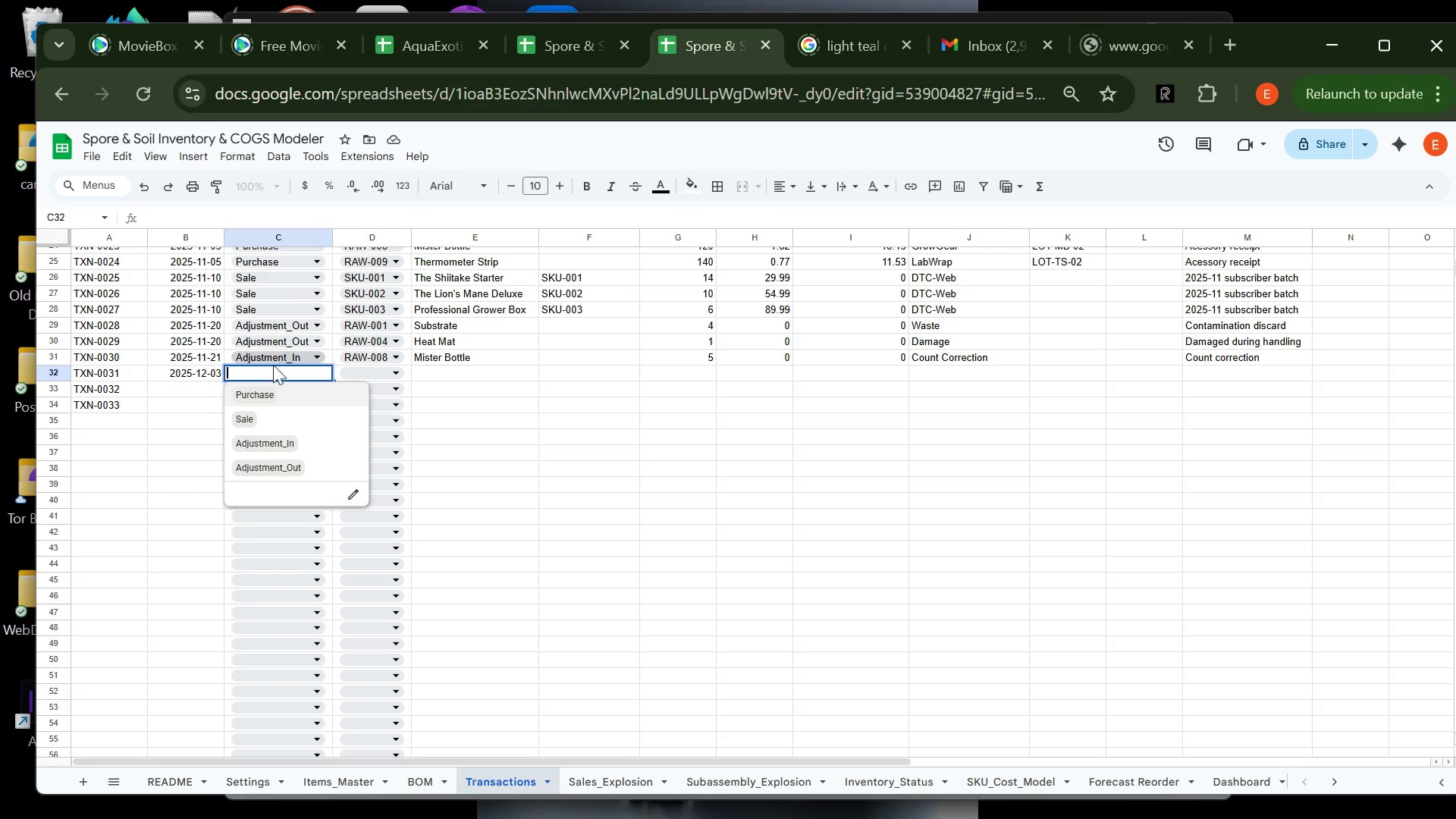 
left_click([297, 390])
 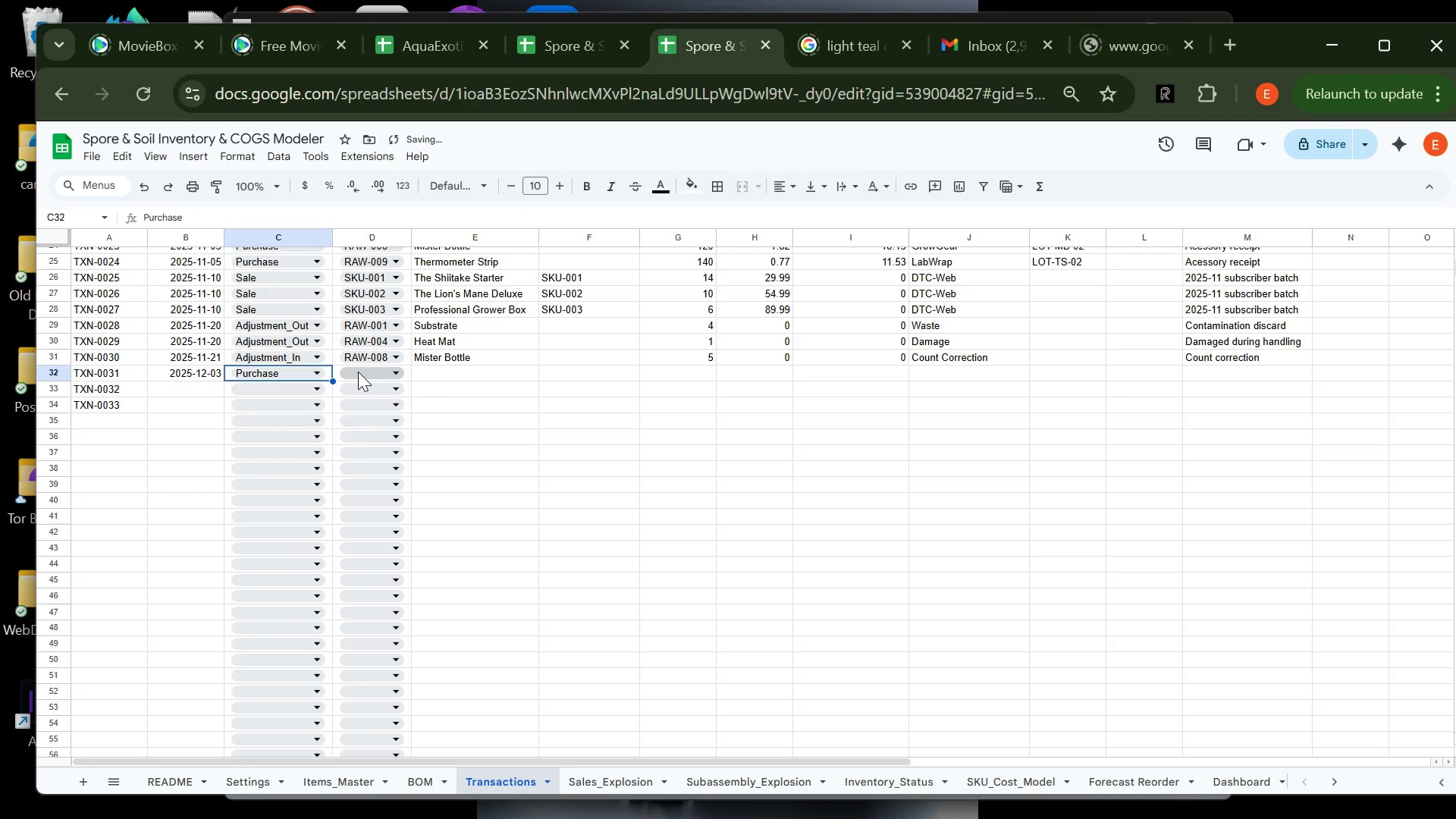 
left_click([359, 370])
 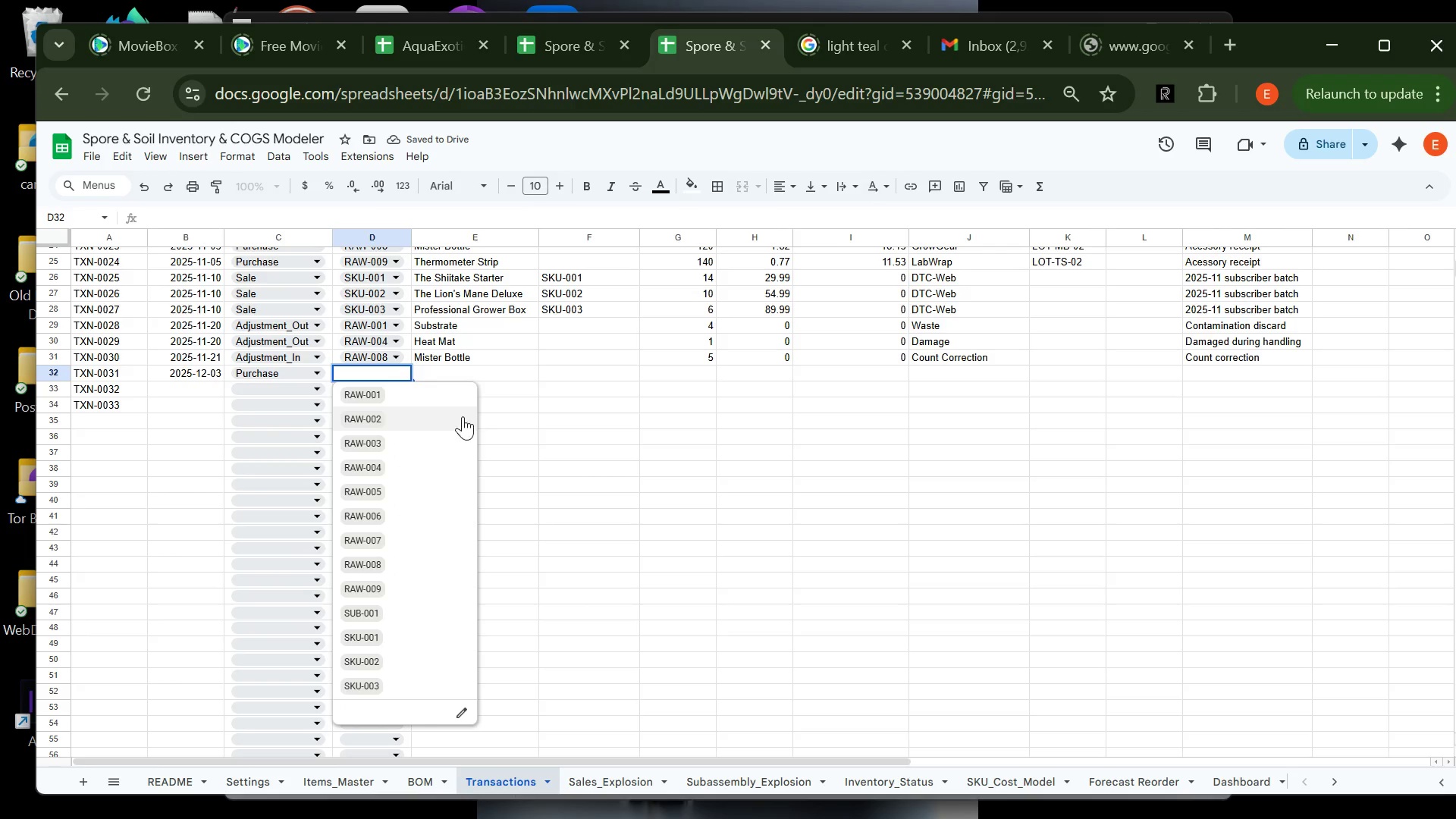 
left_click([428, 398])
 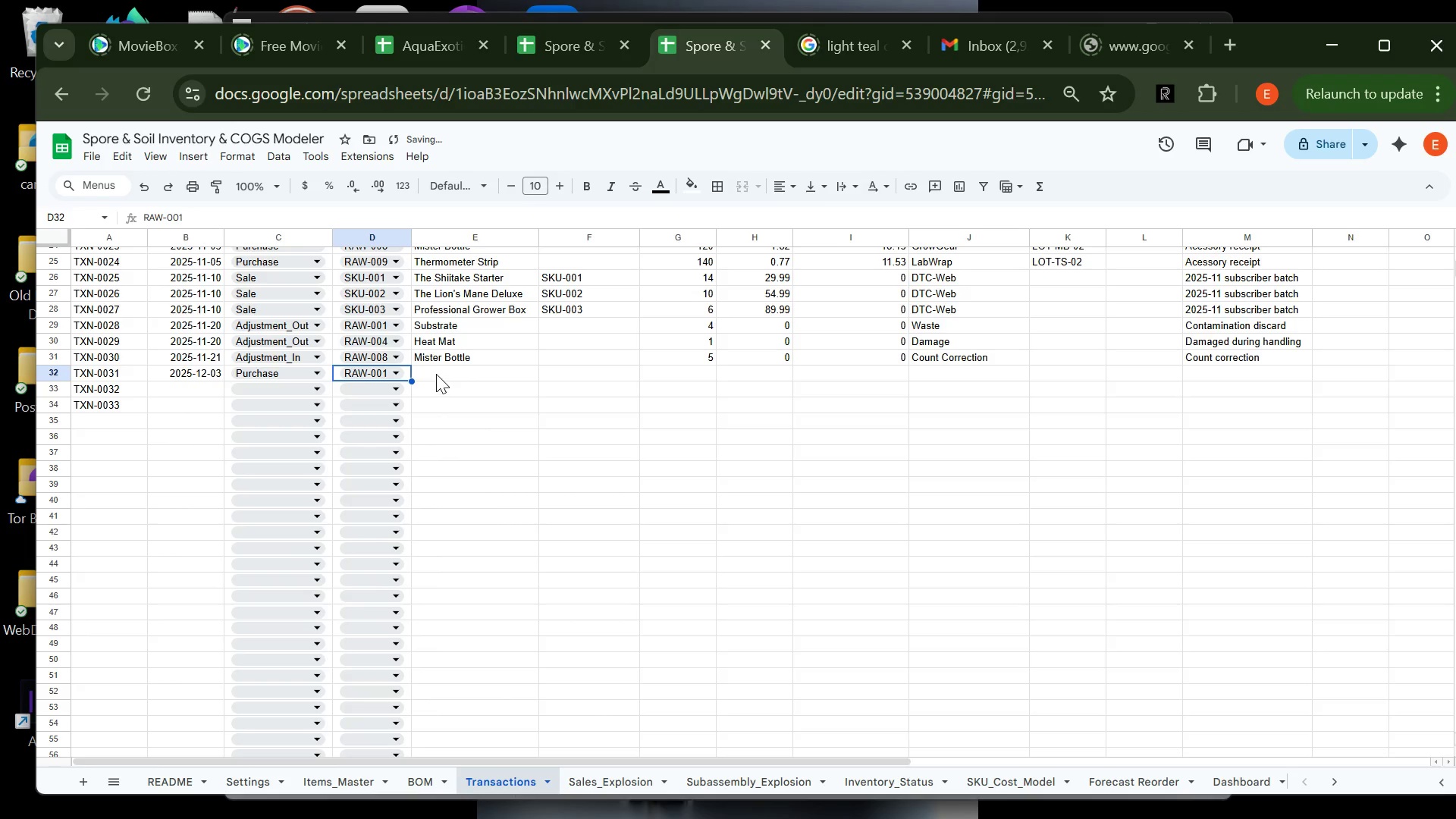 
left_click([438, 369])
 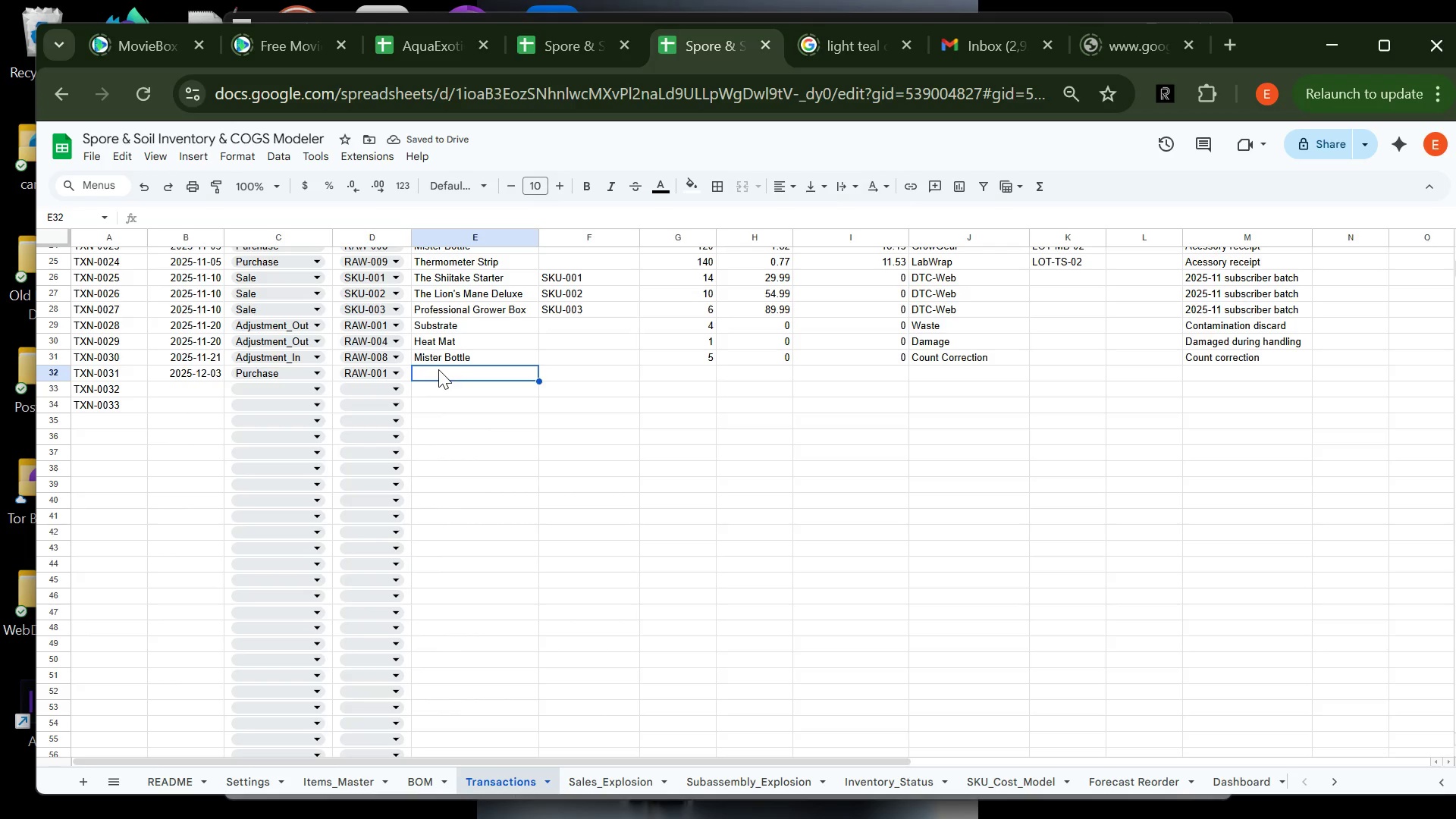 
type(s)
key(Backspace)
type(Sun)
key(Backspace)
type(bstratw)
key(Backspace)
type(e)
key(Tab)
 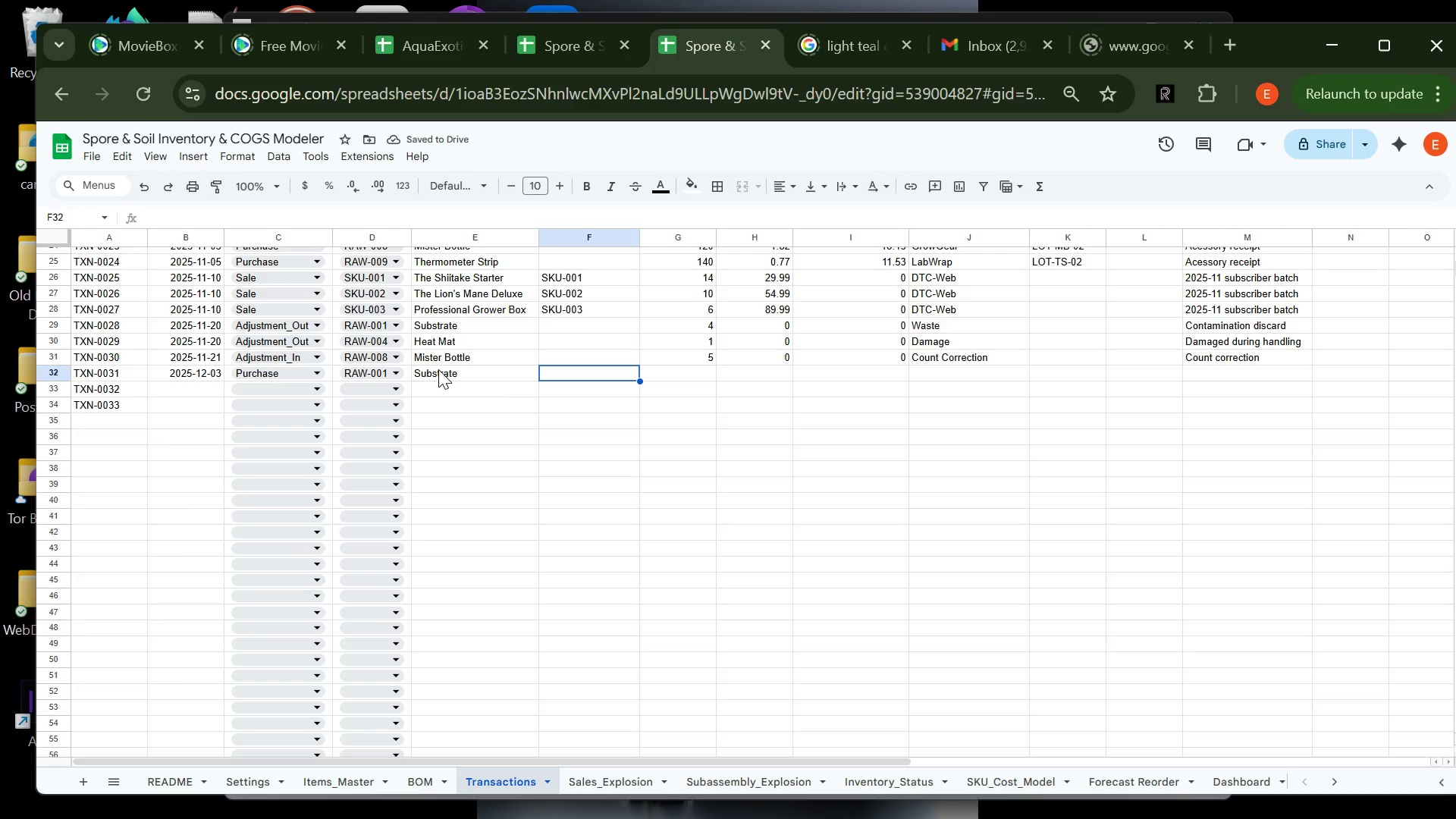 
wait(6.55)
 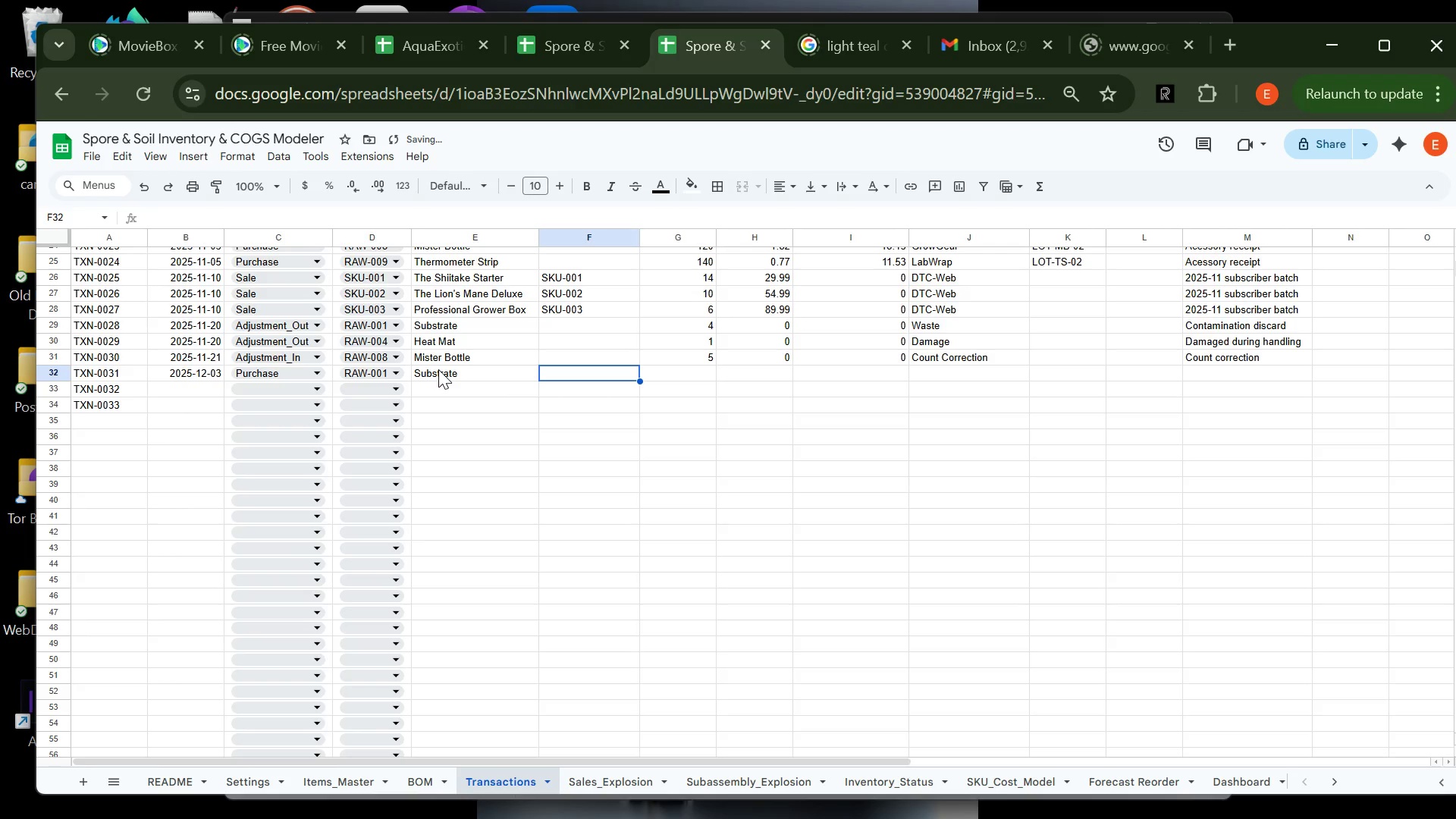 
key(Tab)
type(145)
key(Tab)
type(3.15)
key(Tab)
type(60.75)
key(Tab)
type(s)
key(Tab)
key(Tab)
 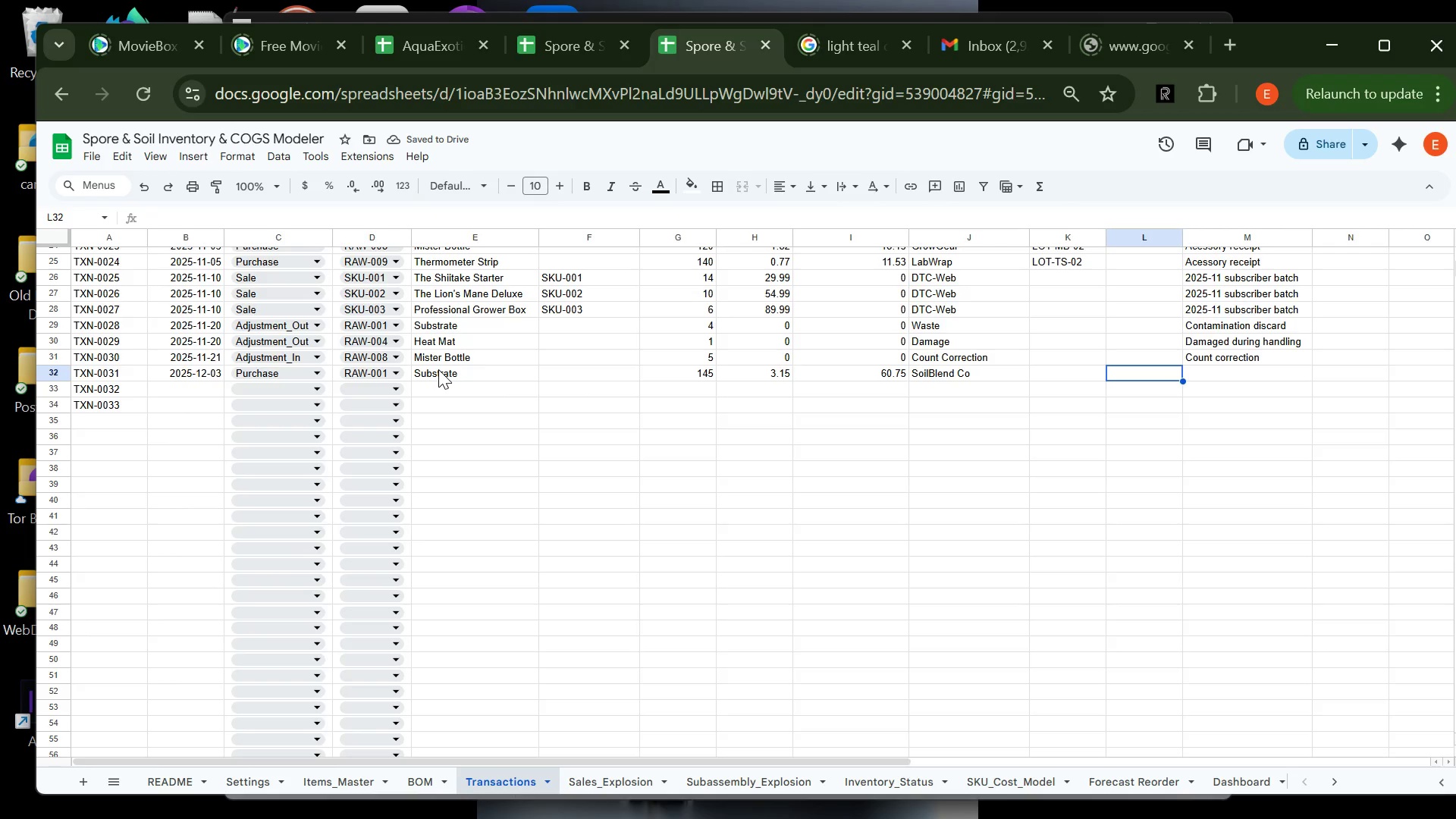 
key(ArrowLeft)
 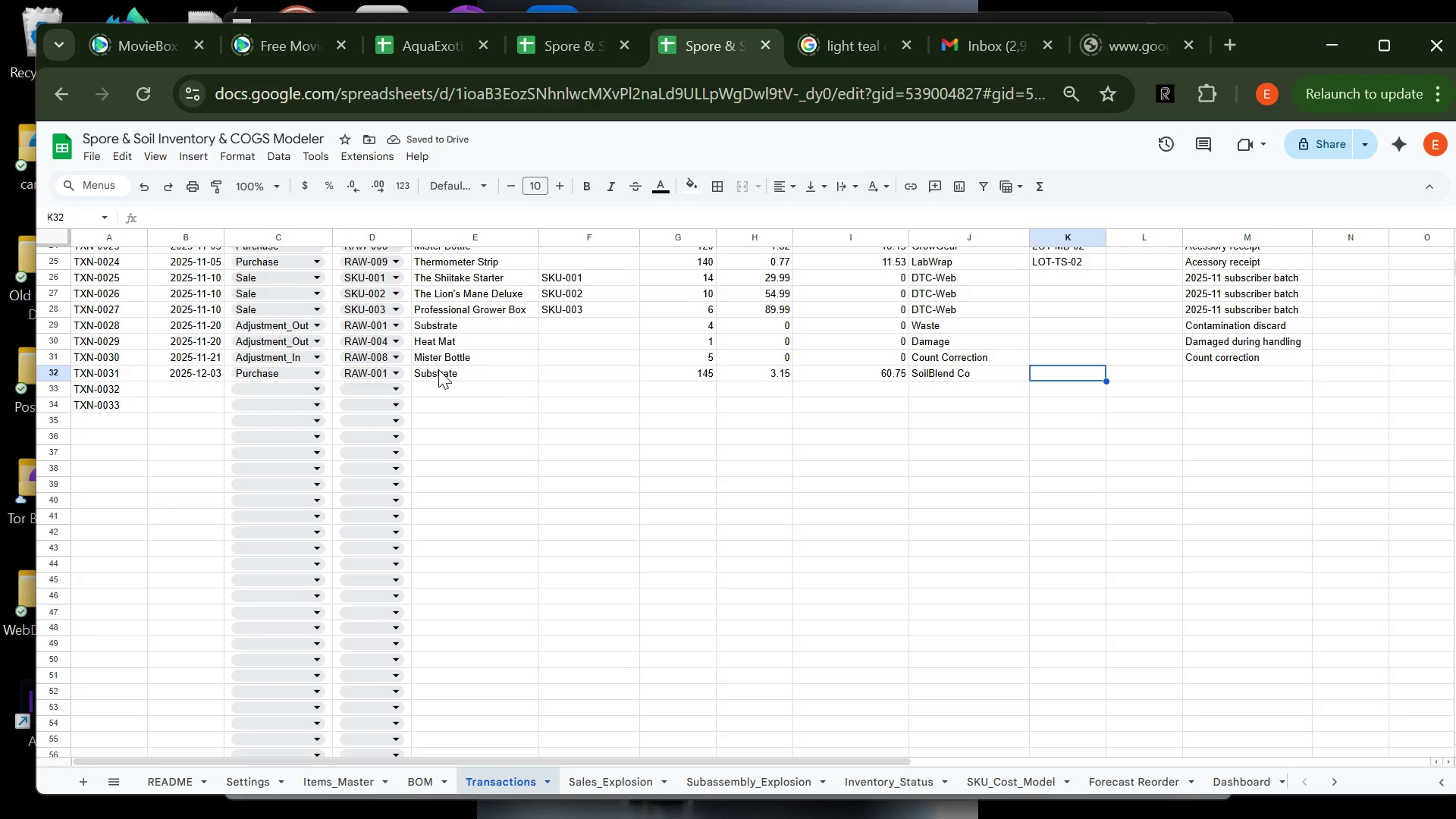 
type(LOT-SUB-03)
key(Tab)
key(Tab)
type(2025-12 substatr)
key(Backspace)
type(e receipt)
 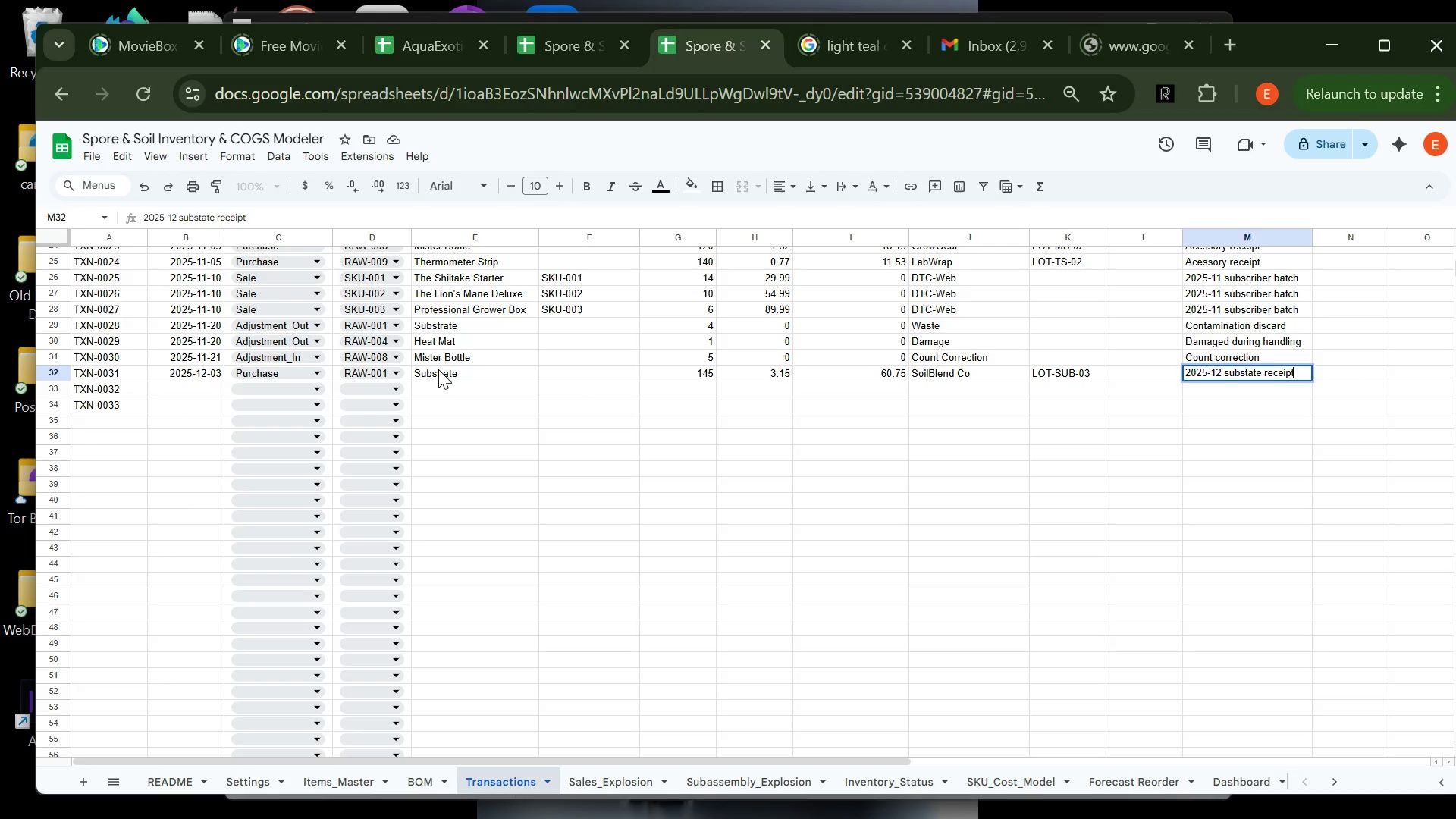 
key(Enter)
 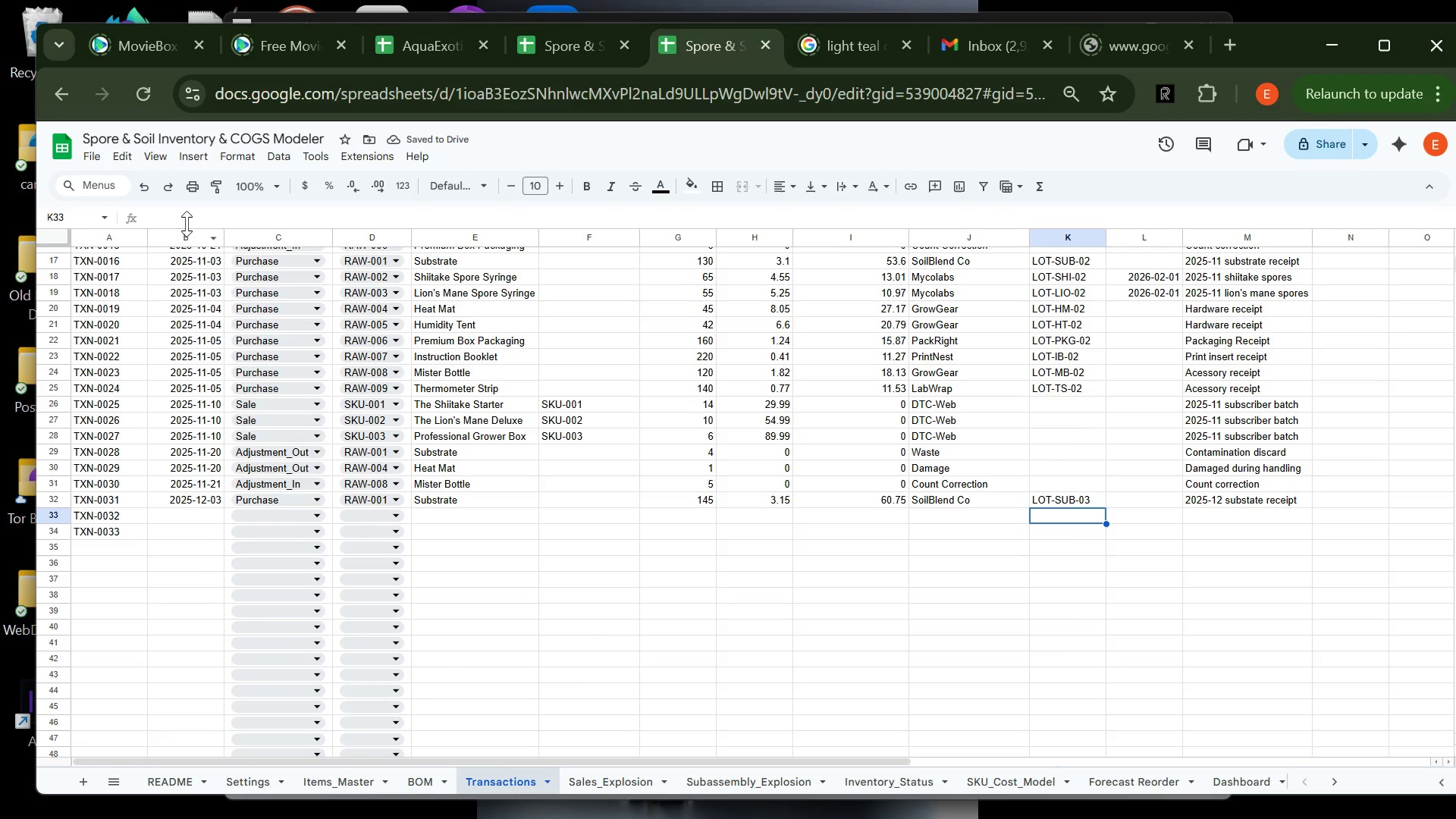 
left_click([161, 157])
 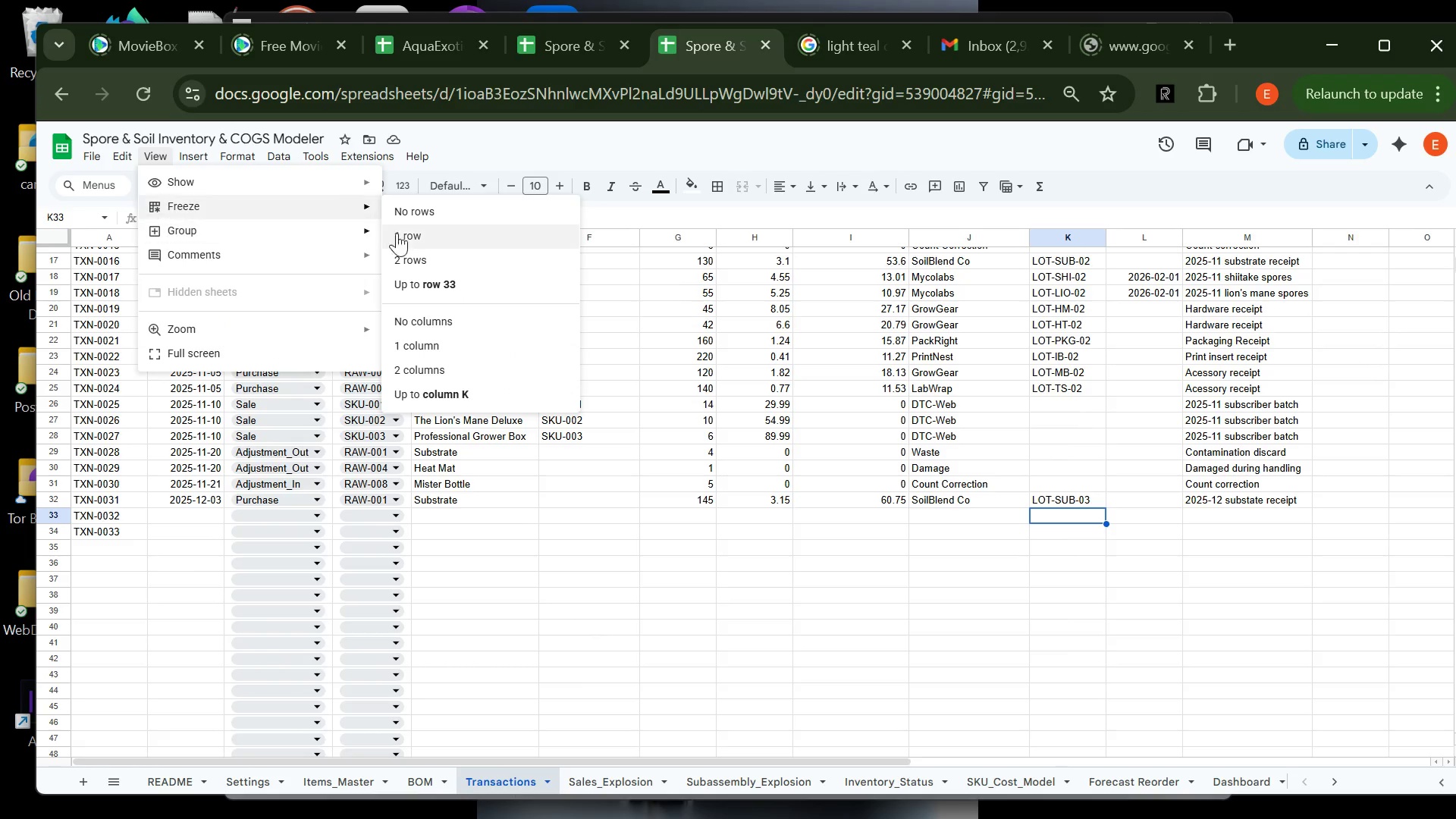 
left_click([431, 237])
 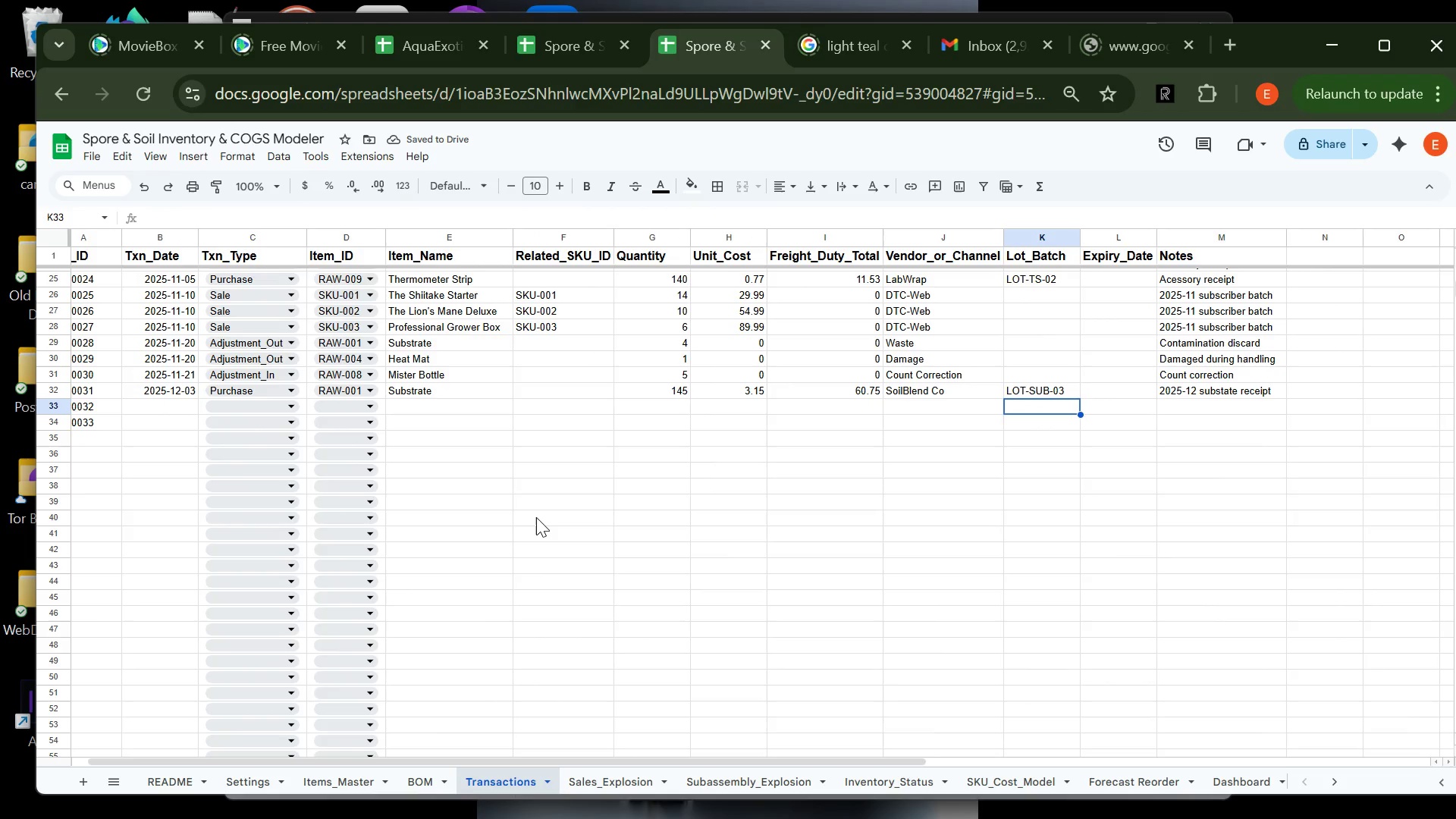 
wait(8.53)
 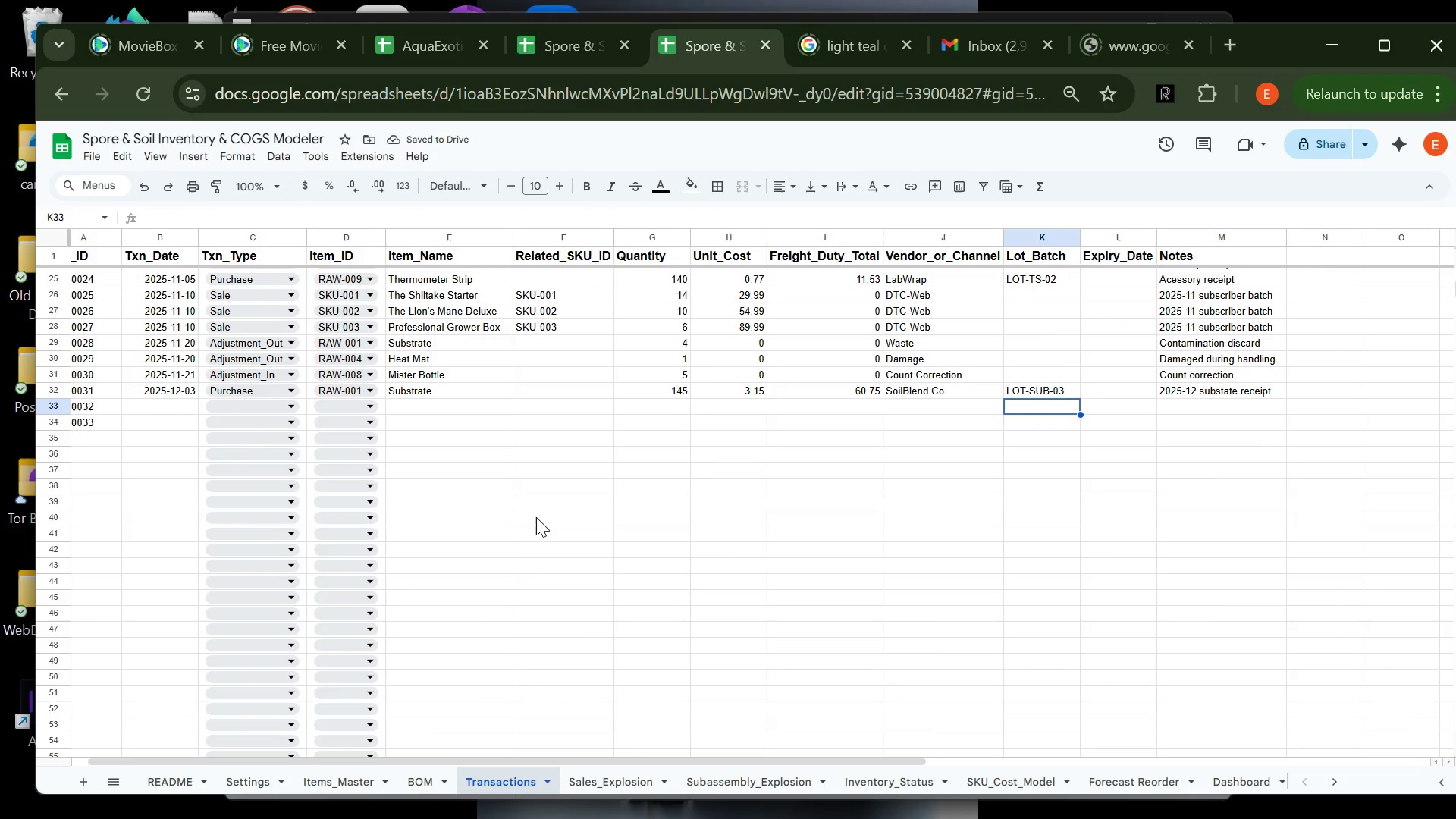 
left_click([179, 351])
 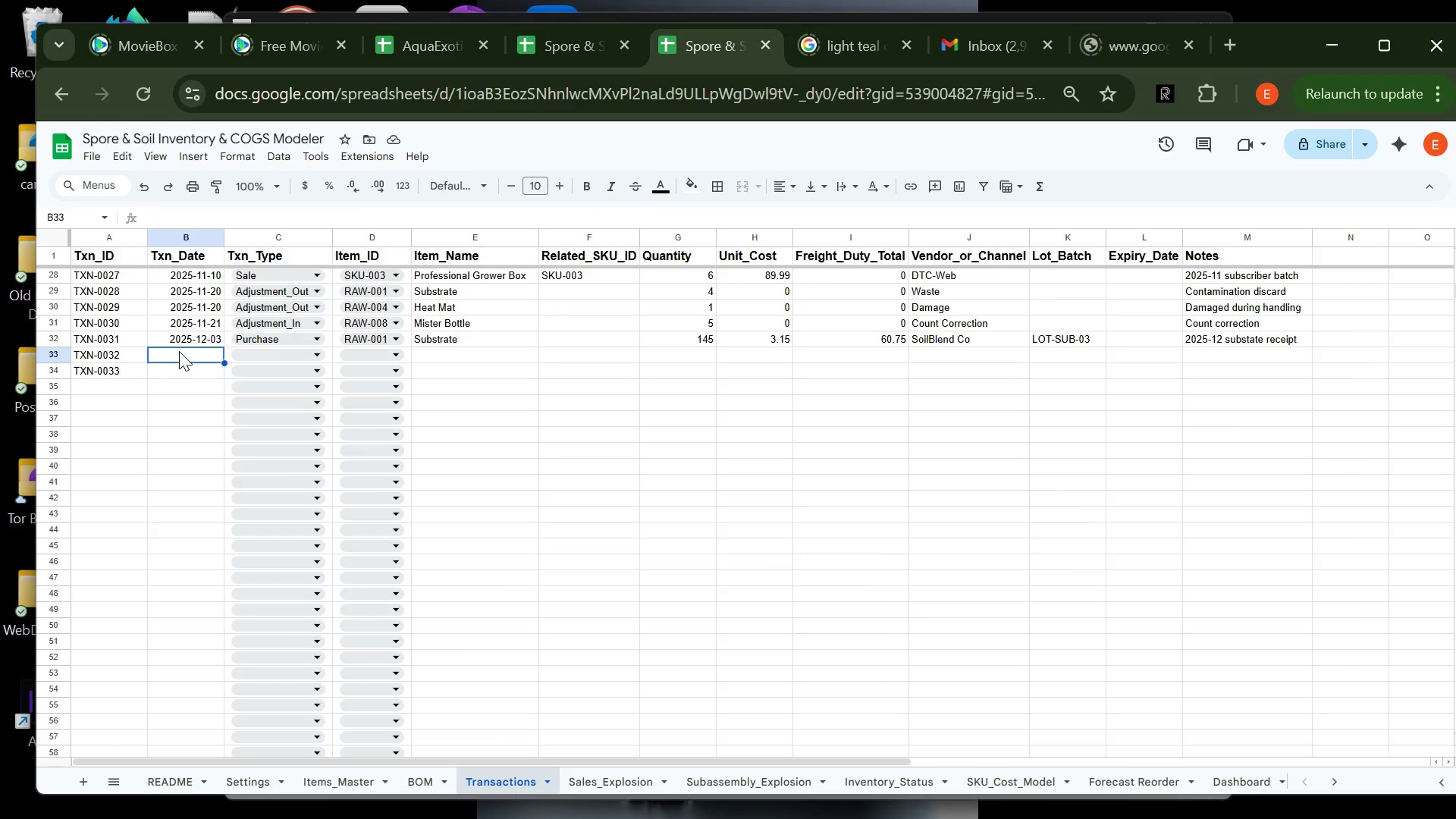 
type(2025-12)
 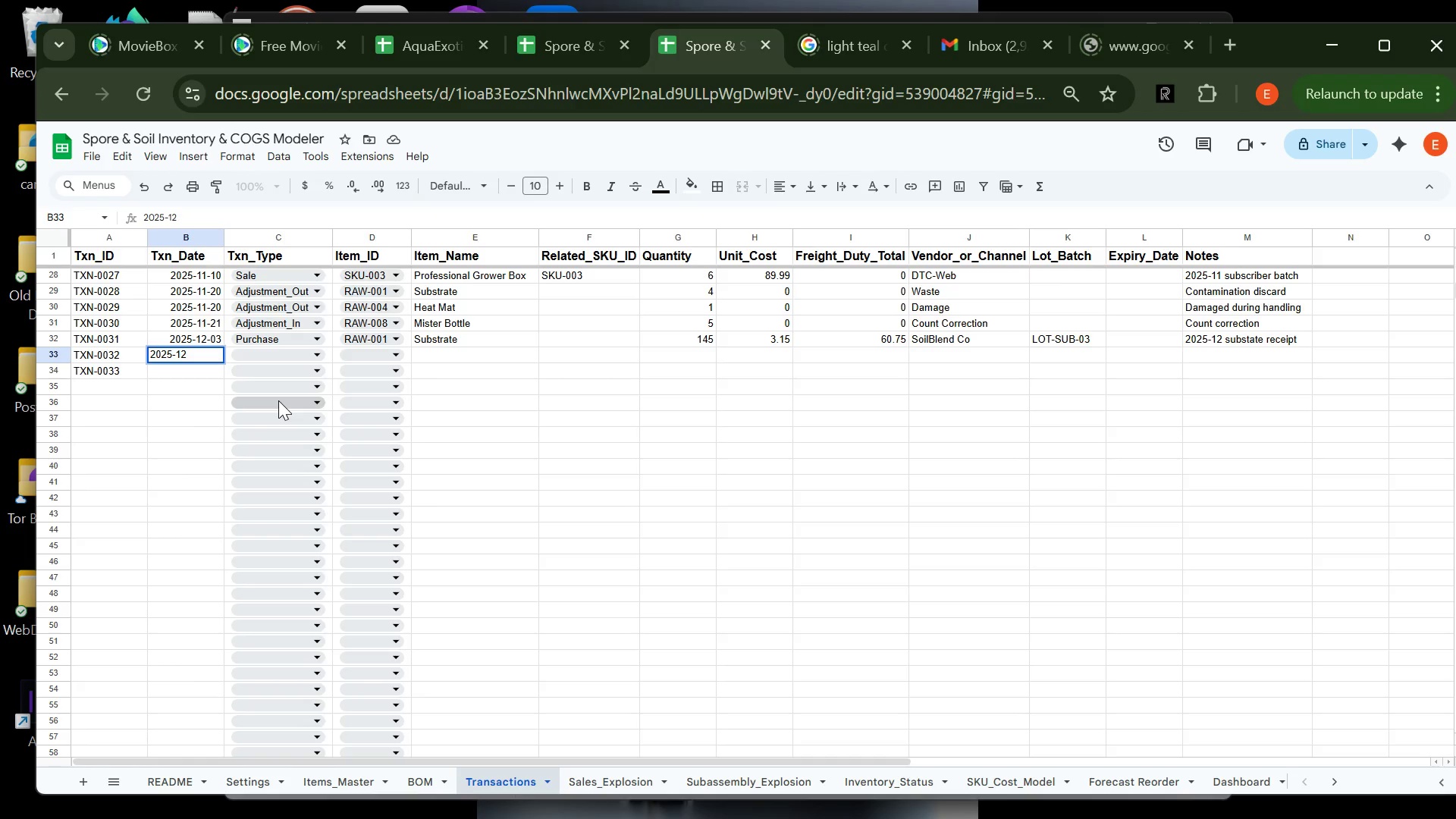 
type(0)
key(Backspace)
key(Backspace)
type(2-03)
key(Tab)
 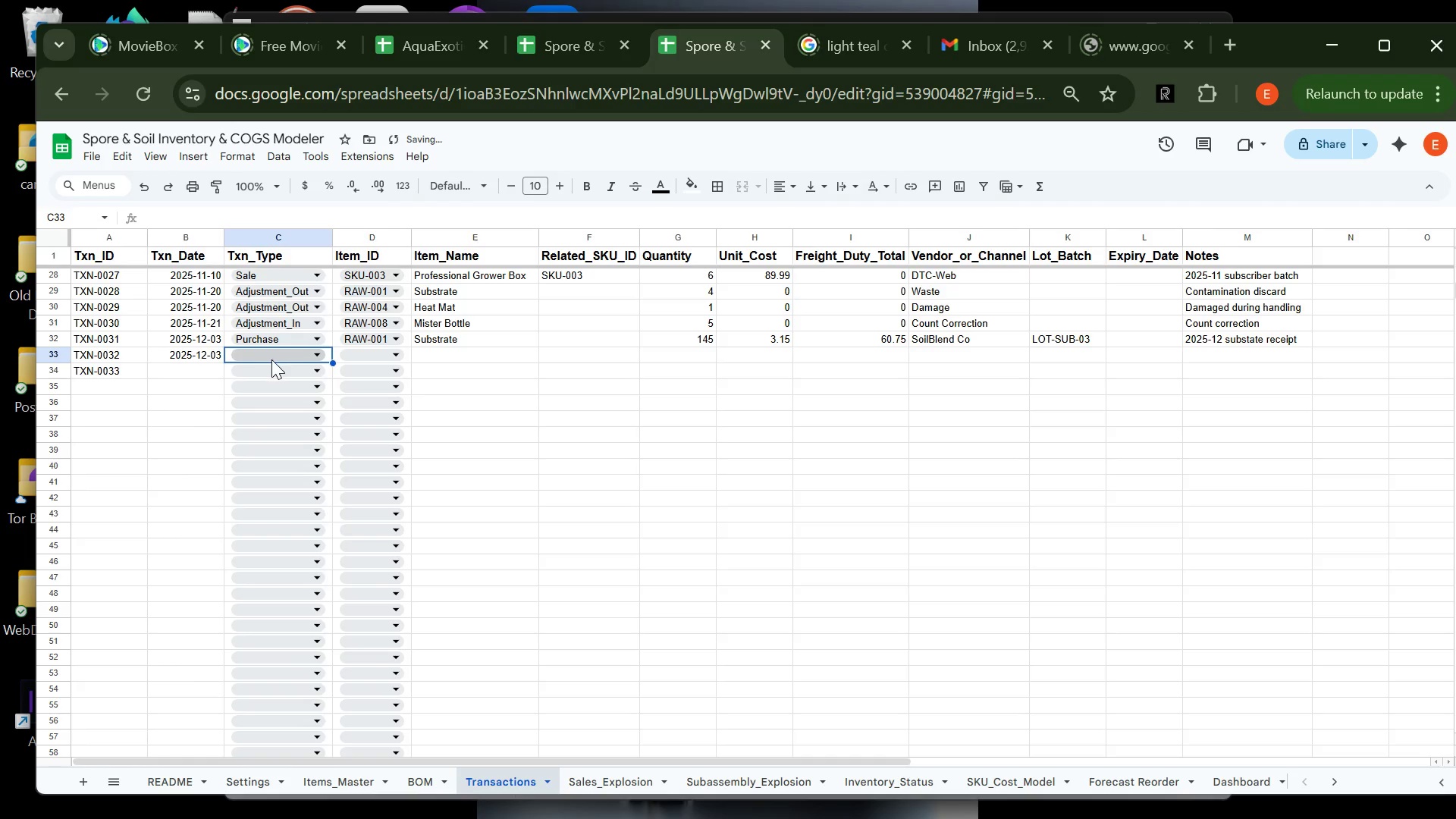 
left_click([271, 359])
 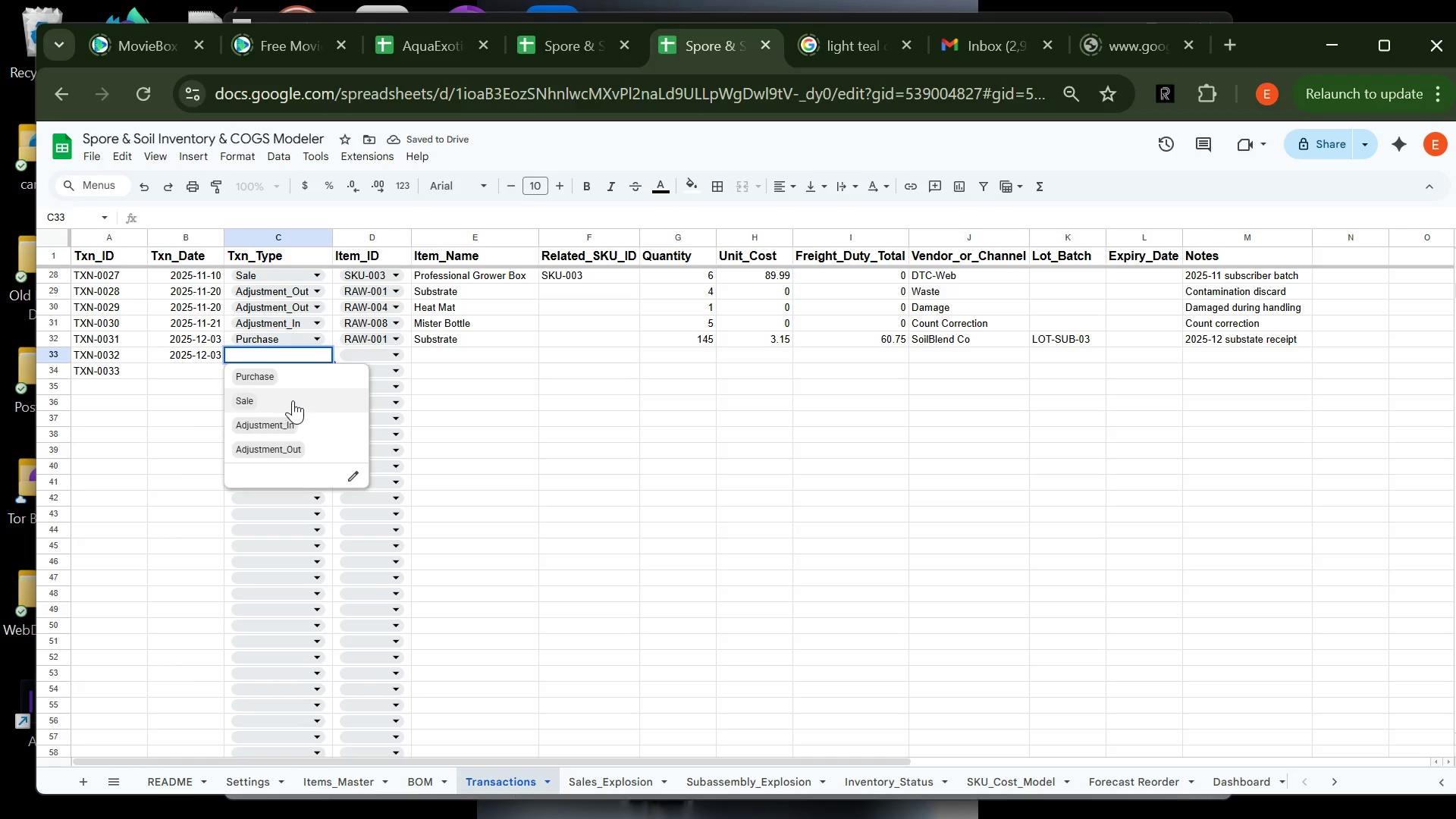 
left_click([276, 375])
 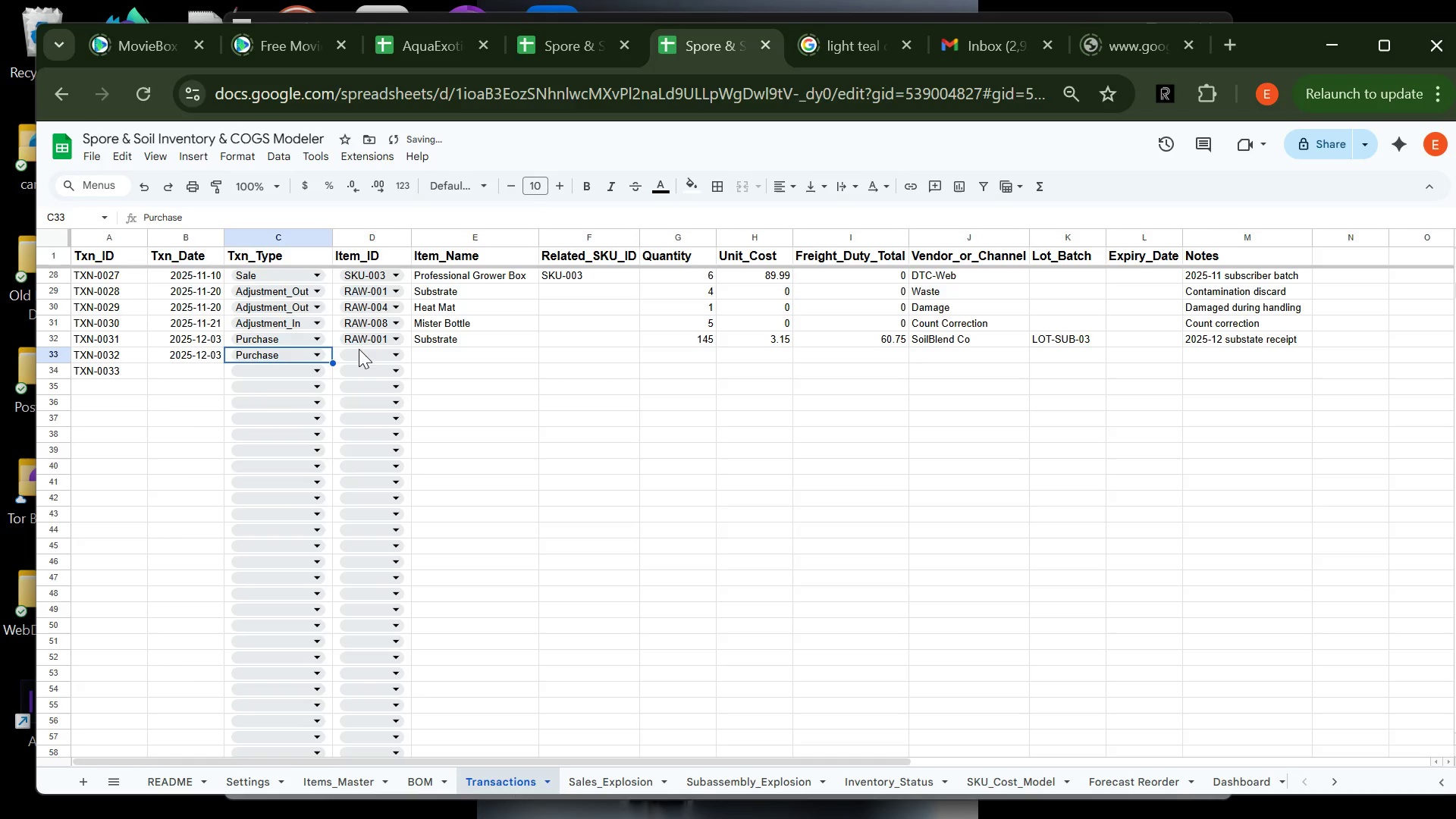 
left_click([361, 350])
 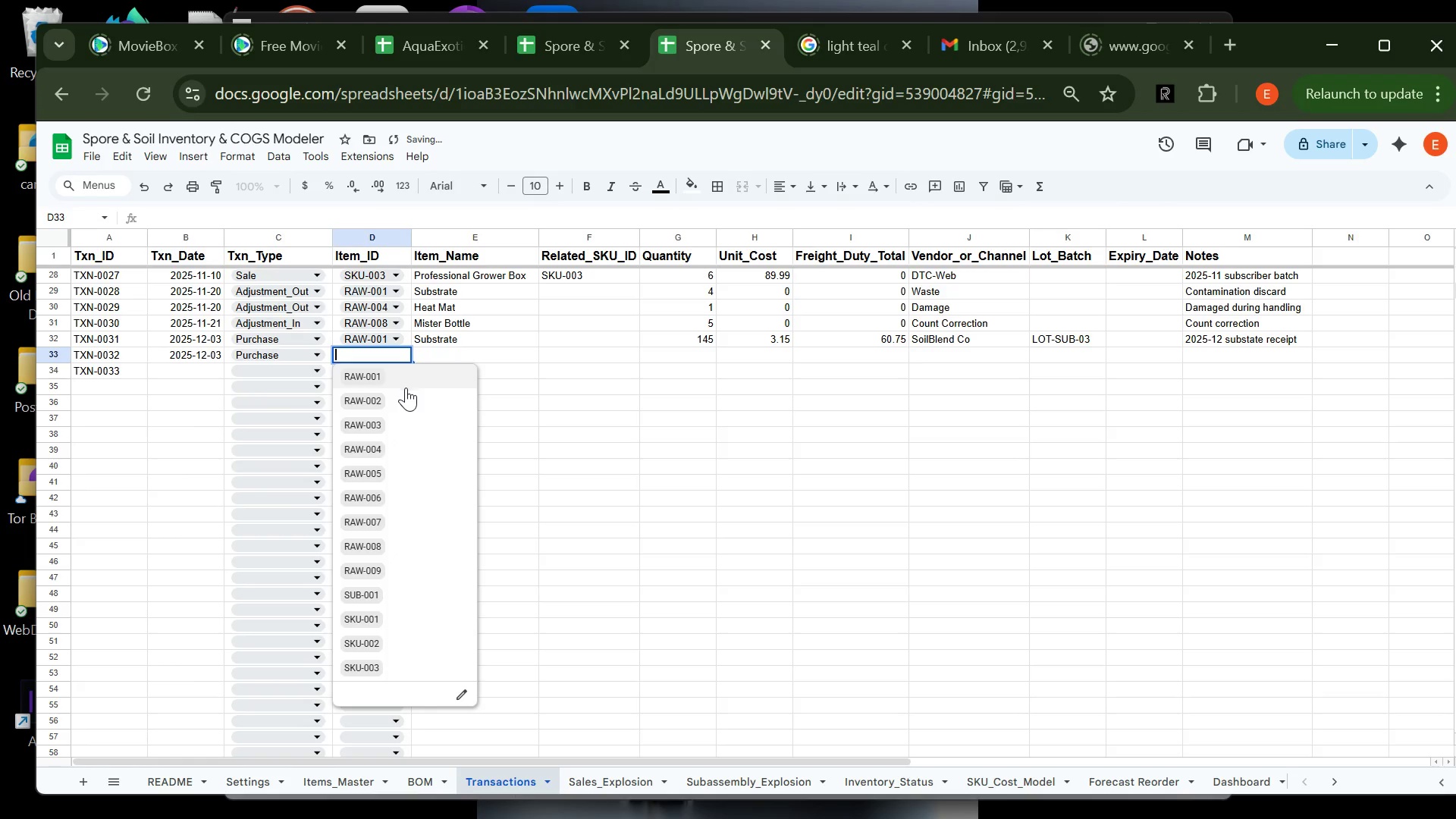 
left_click([406, 399])
 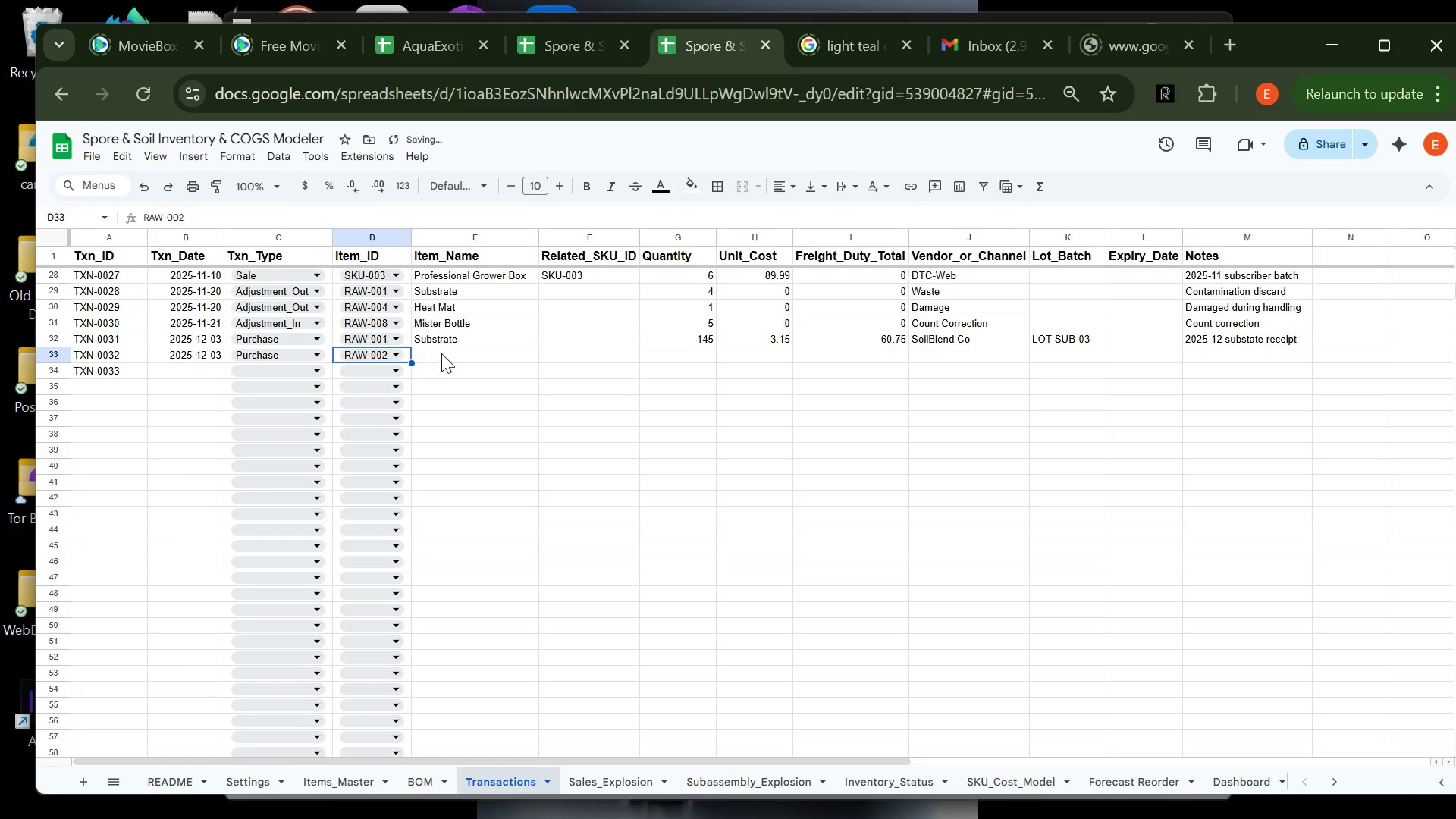 
left_click([441, 353])
 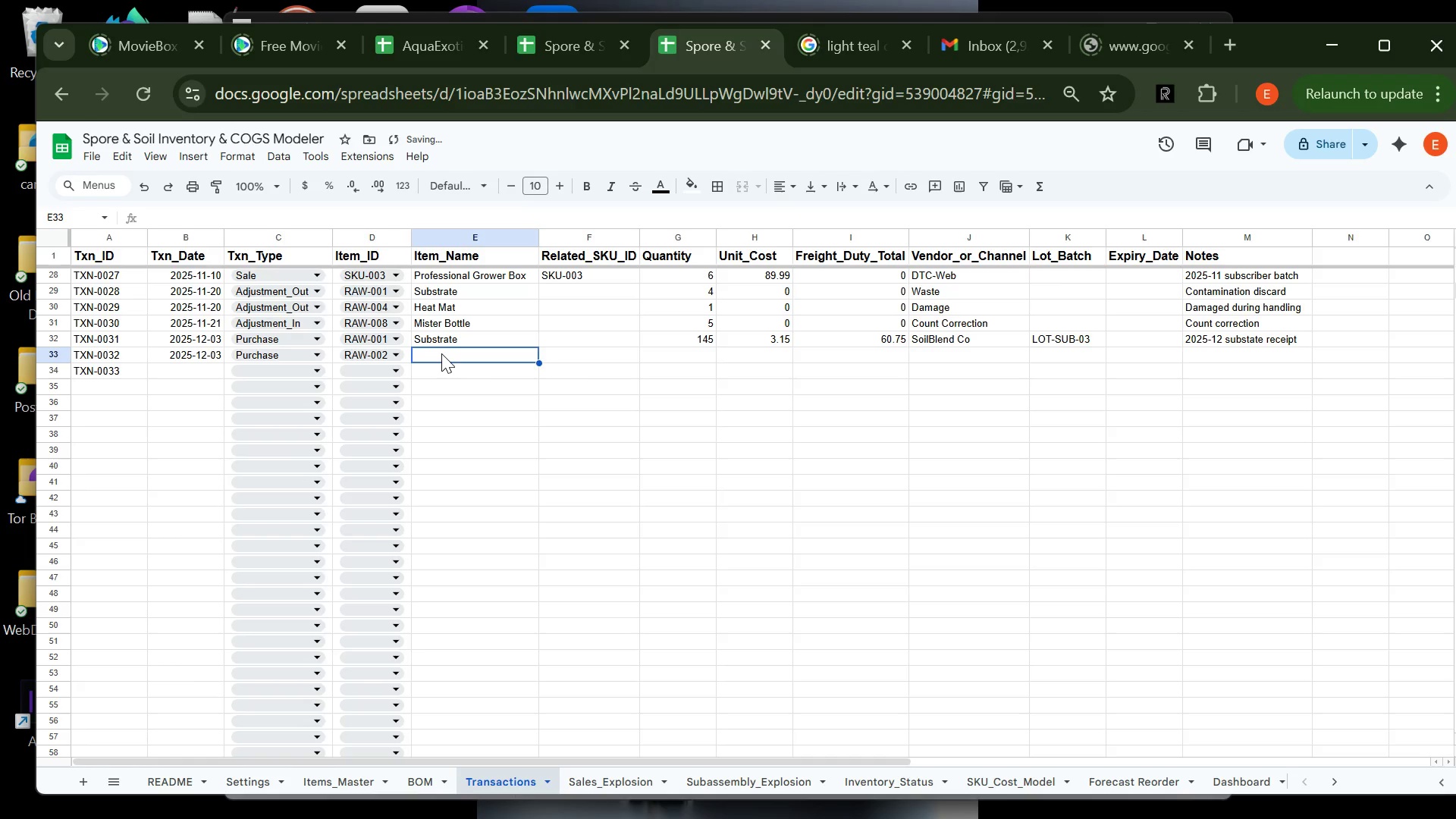 
type(Shiit)
key(Tab)
key(Tab)
type(70)
key(Tab)
type(4.6)
key(Tab)
type(14.17)
key(Tab)
type(M)
key(Tab)
 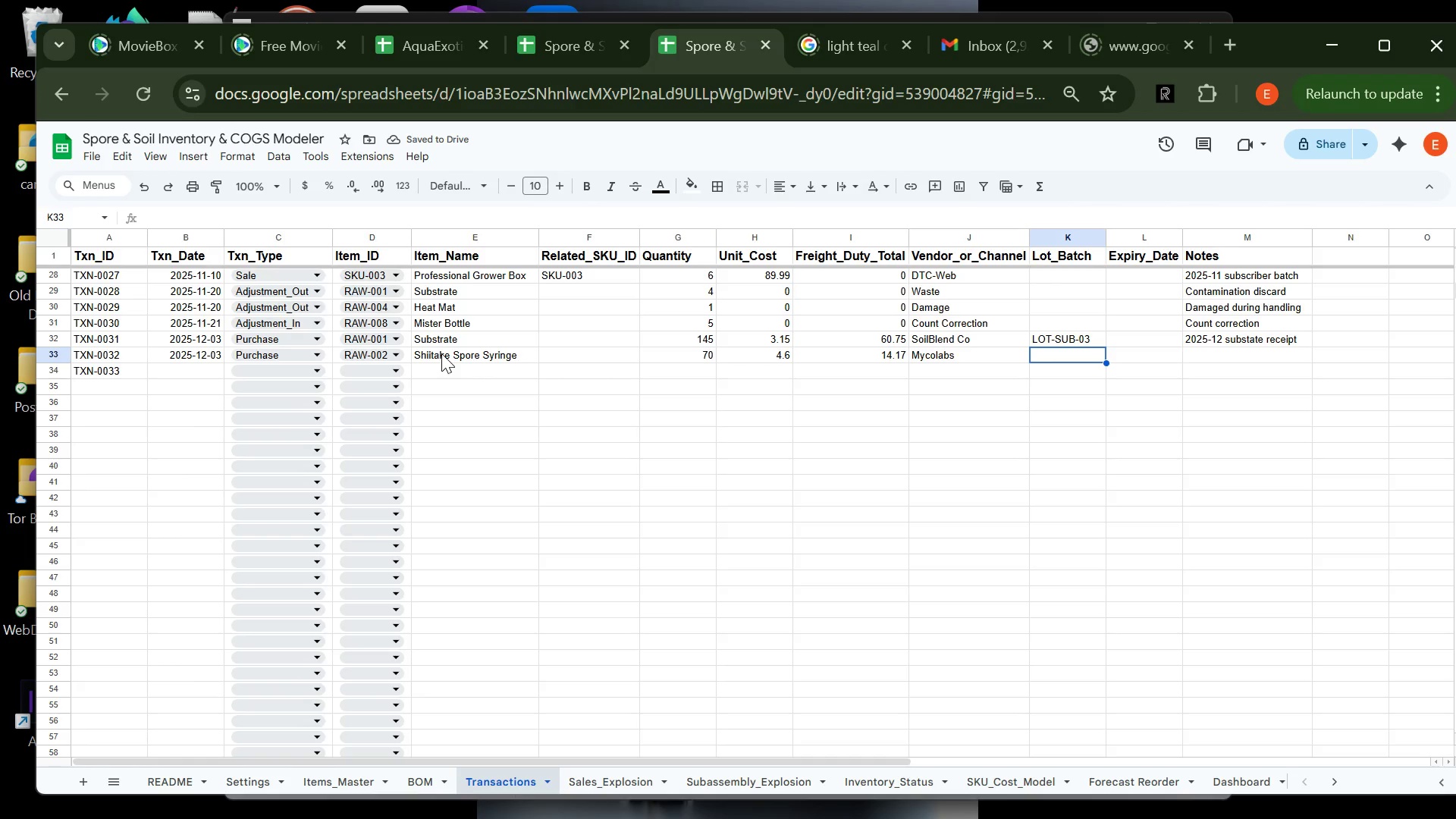 
type(lot)
key(Backspace)
key(Backspace)
key(Backspace)
key(Backspace)
type(LOT)
 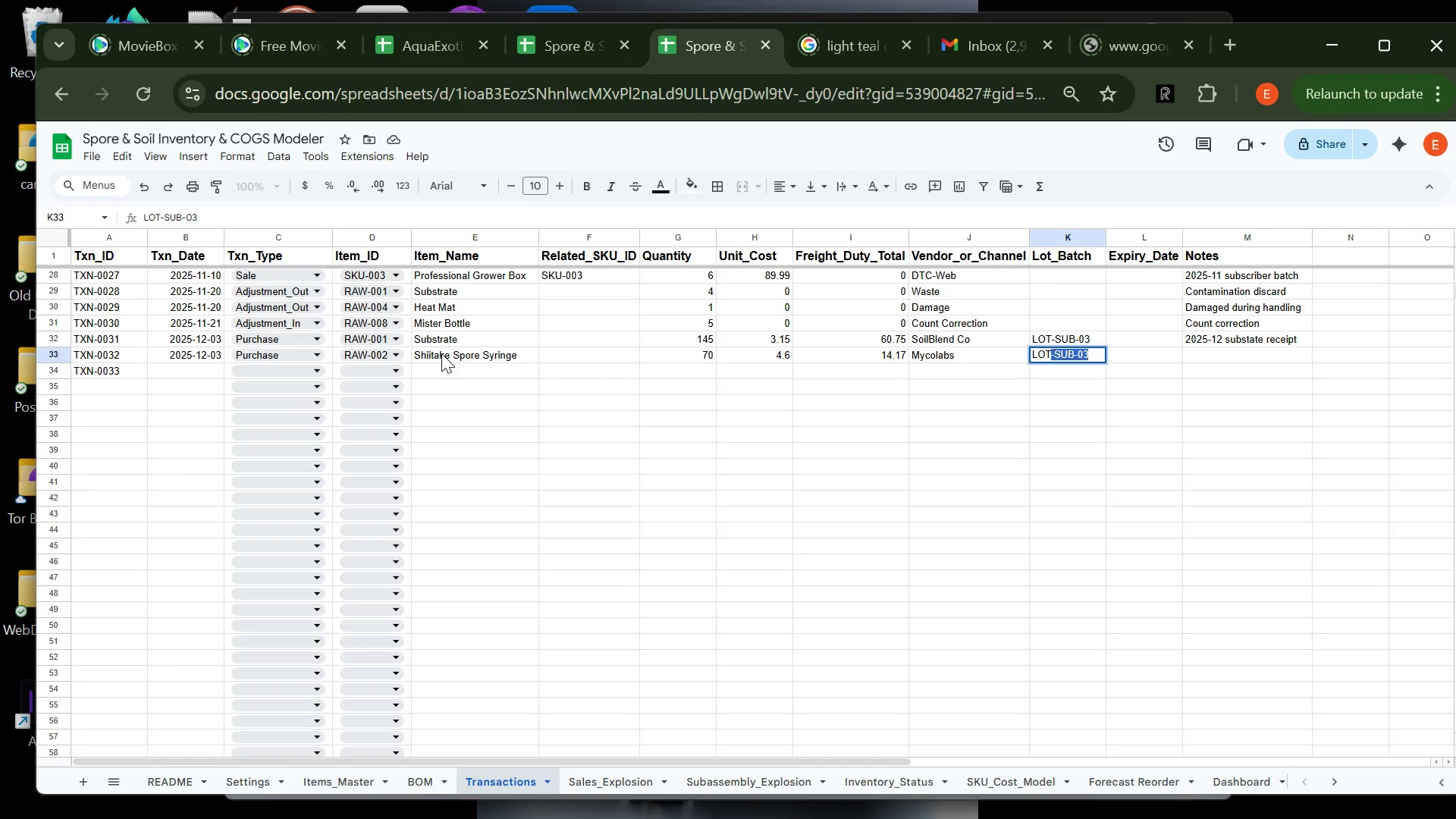 
wait(10.83)
 